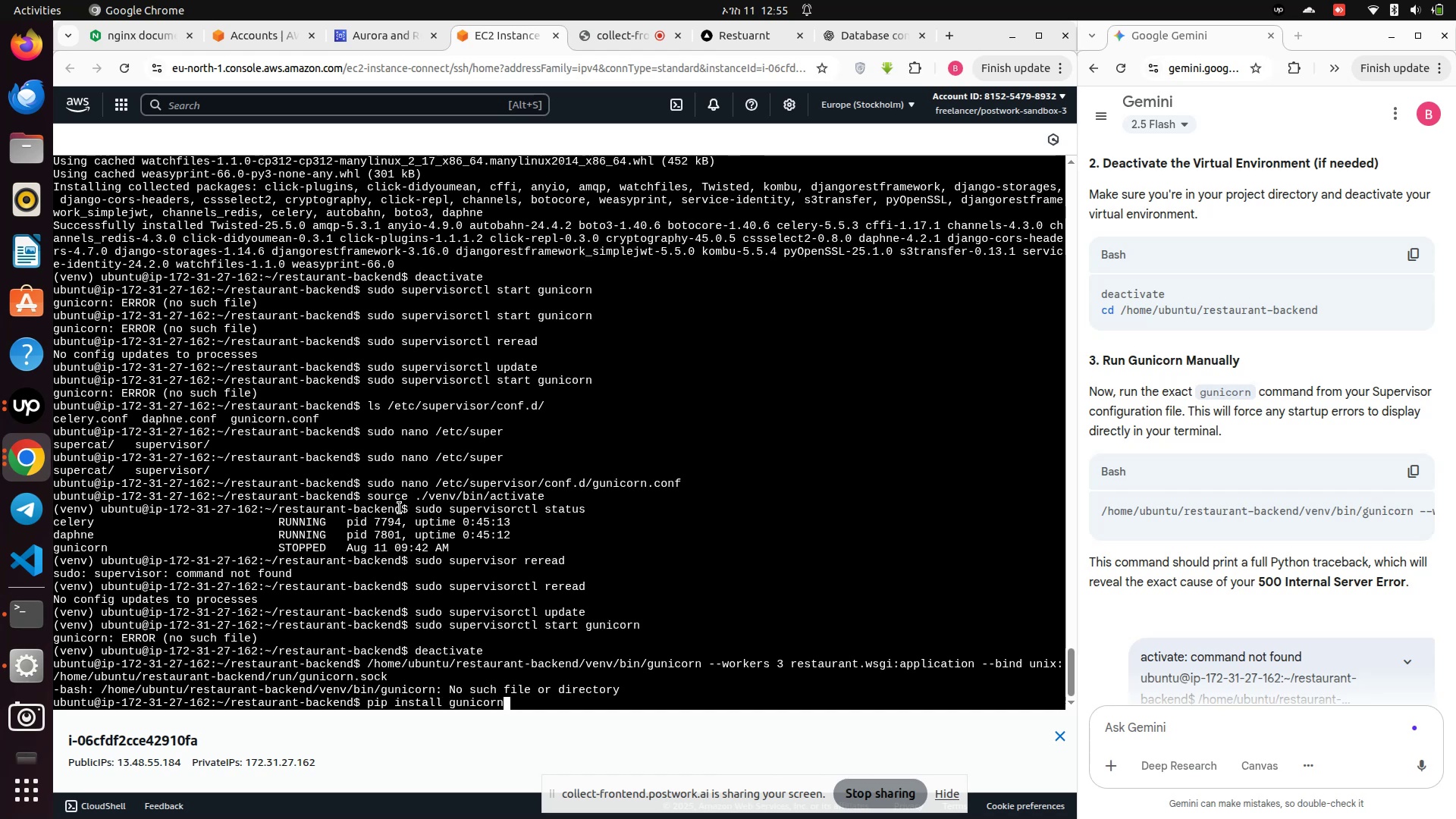 
key(Enter)
 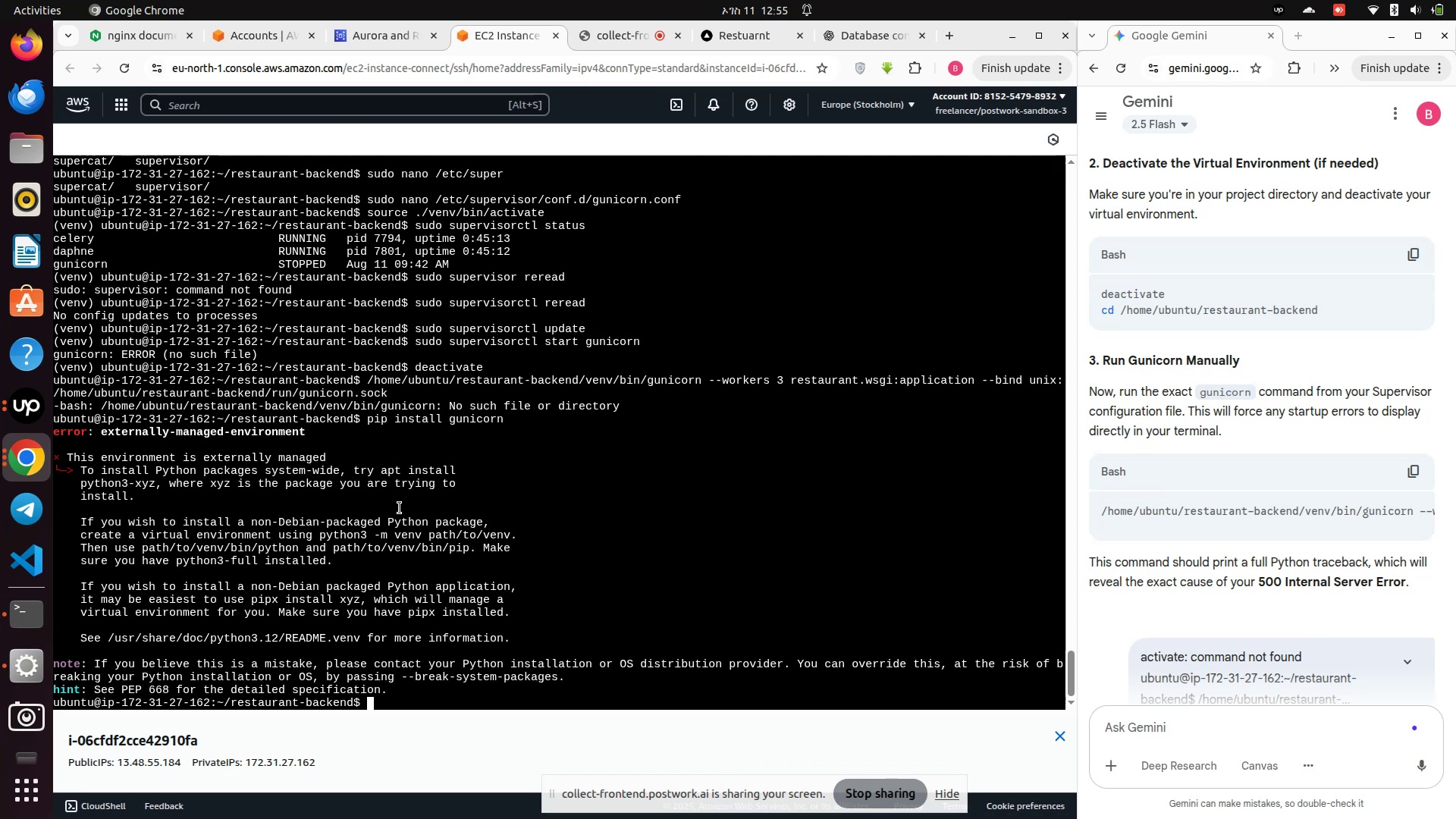 
wait(6.24)
 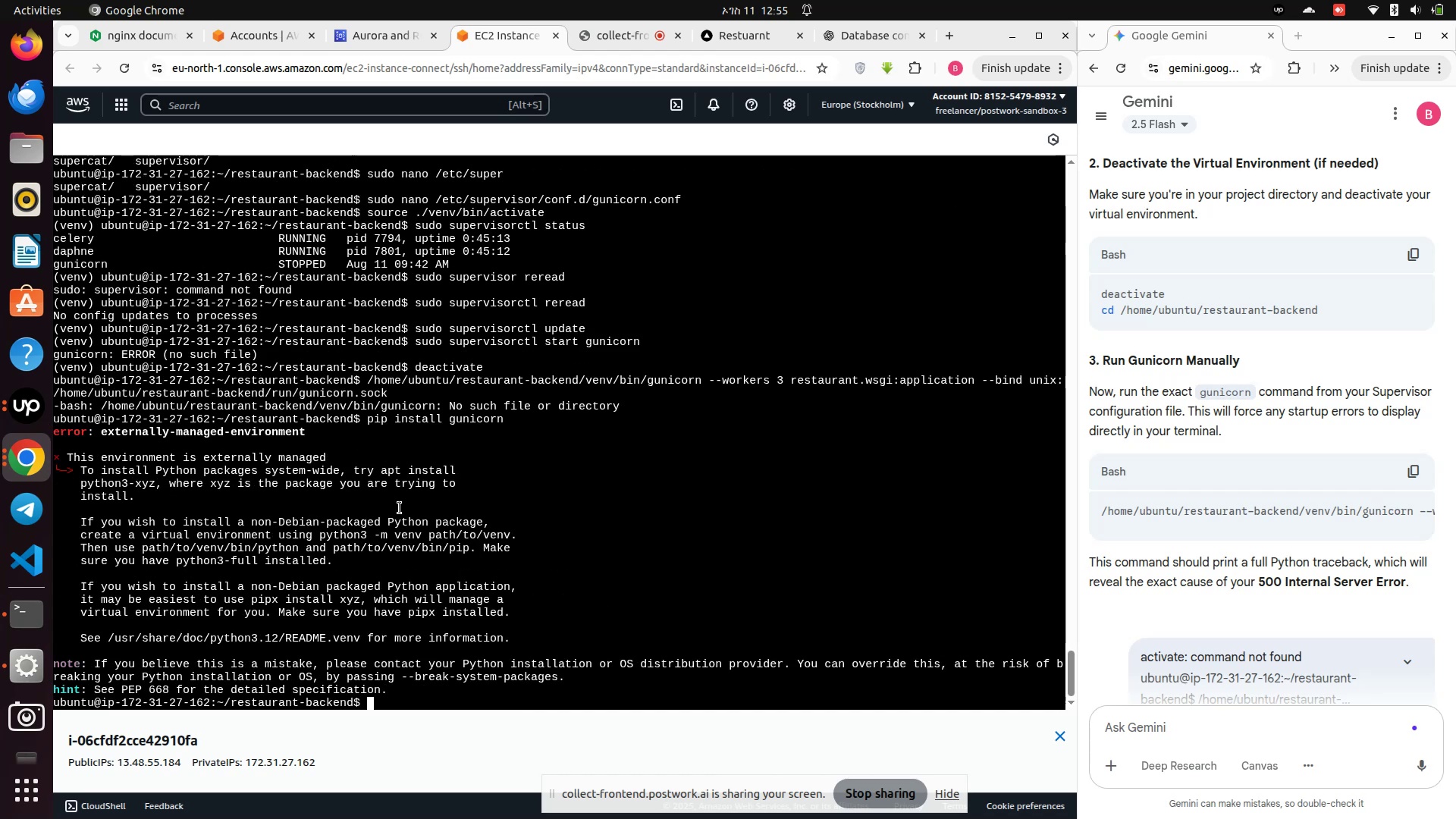 
type(source v)
key(Tab)
type(bi)
key(Tab)
type(ac)
key(Tab)
 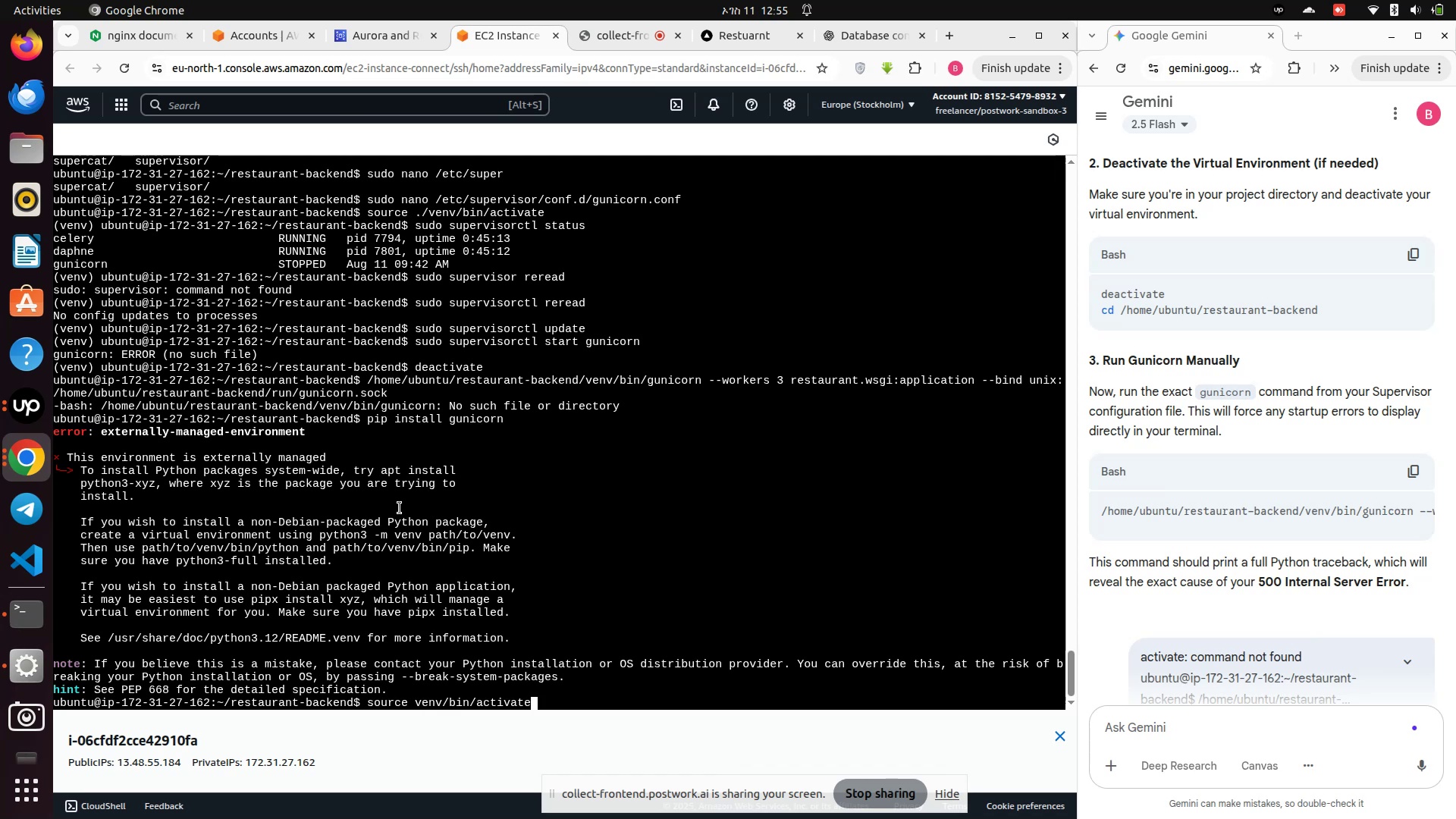 
key(Enter)
 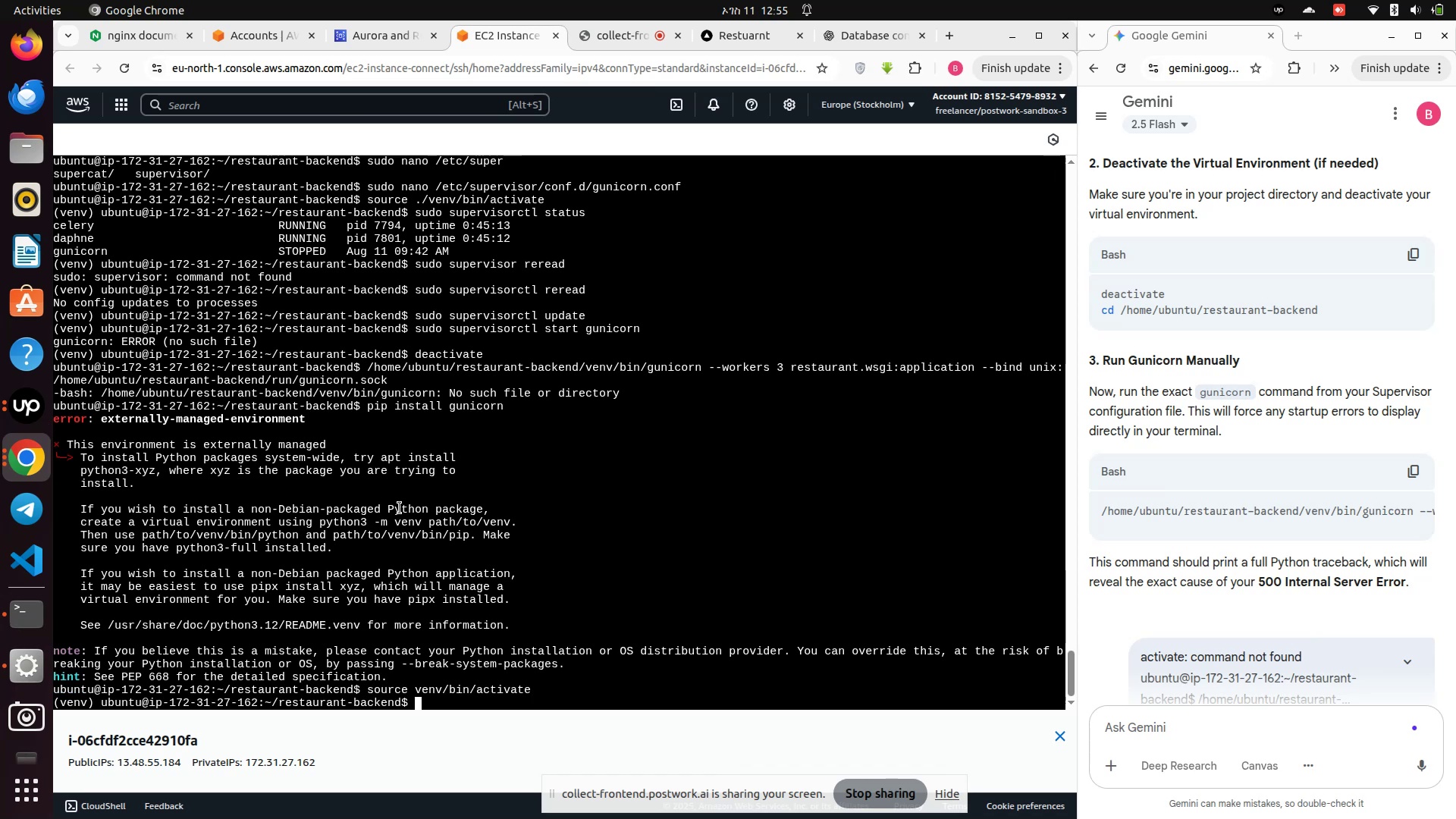 
key(ArrowUp)
 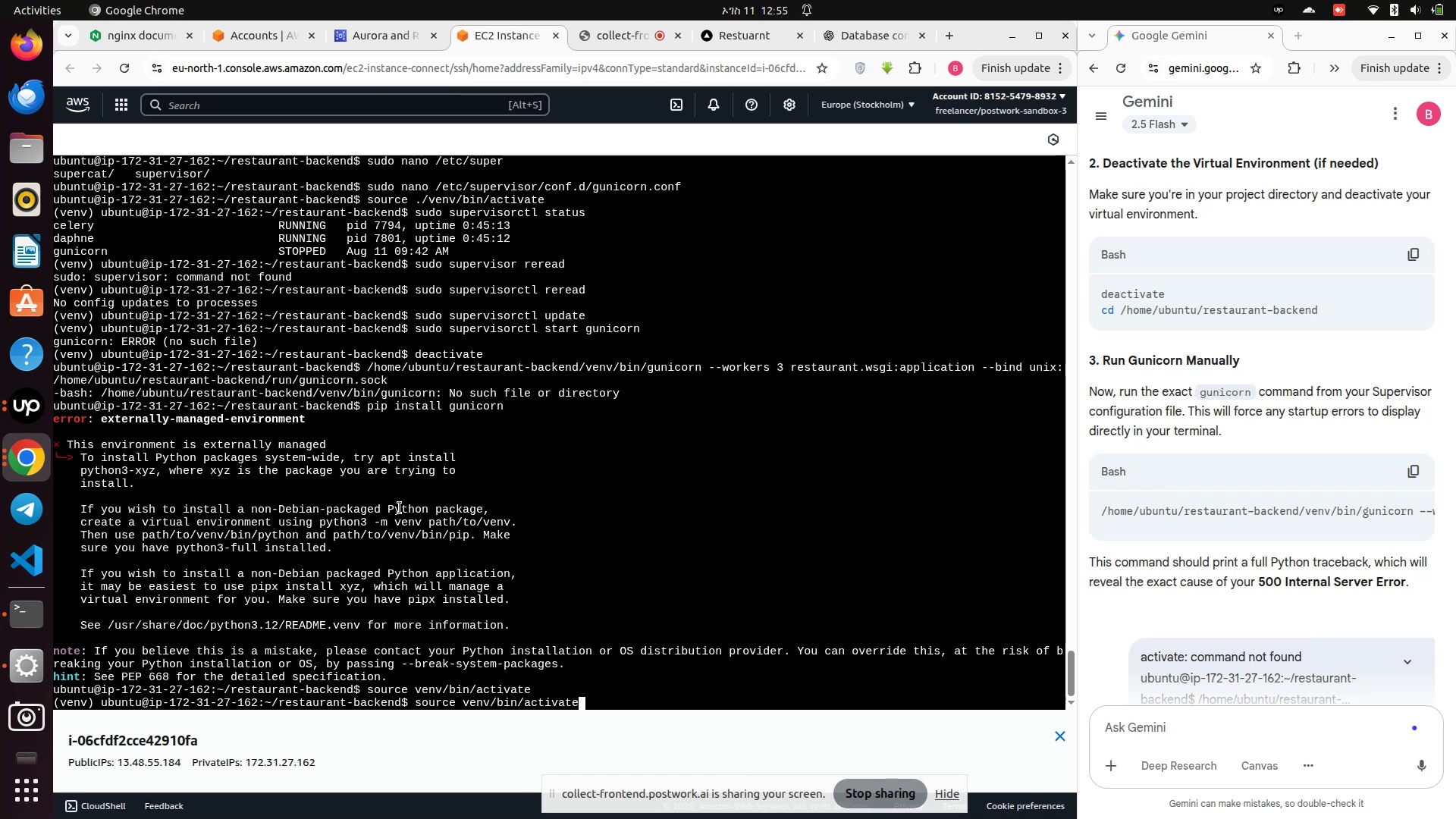 
key(ArrowUp)
 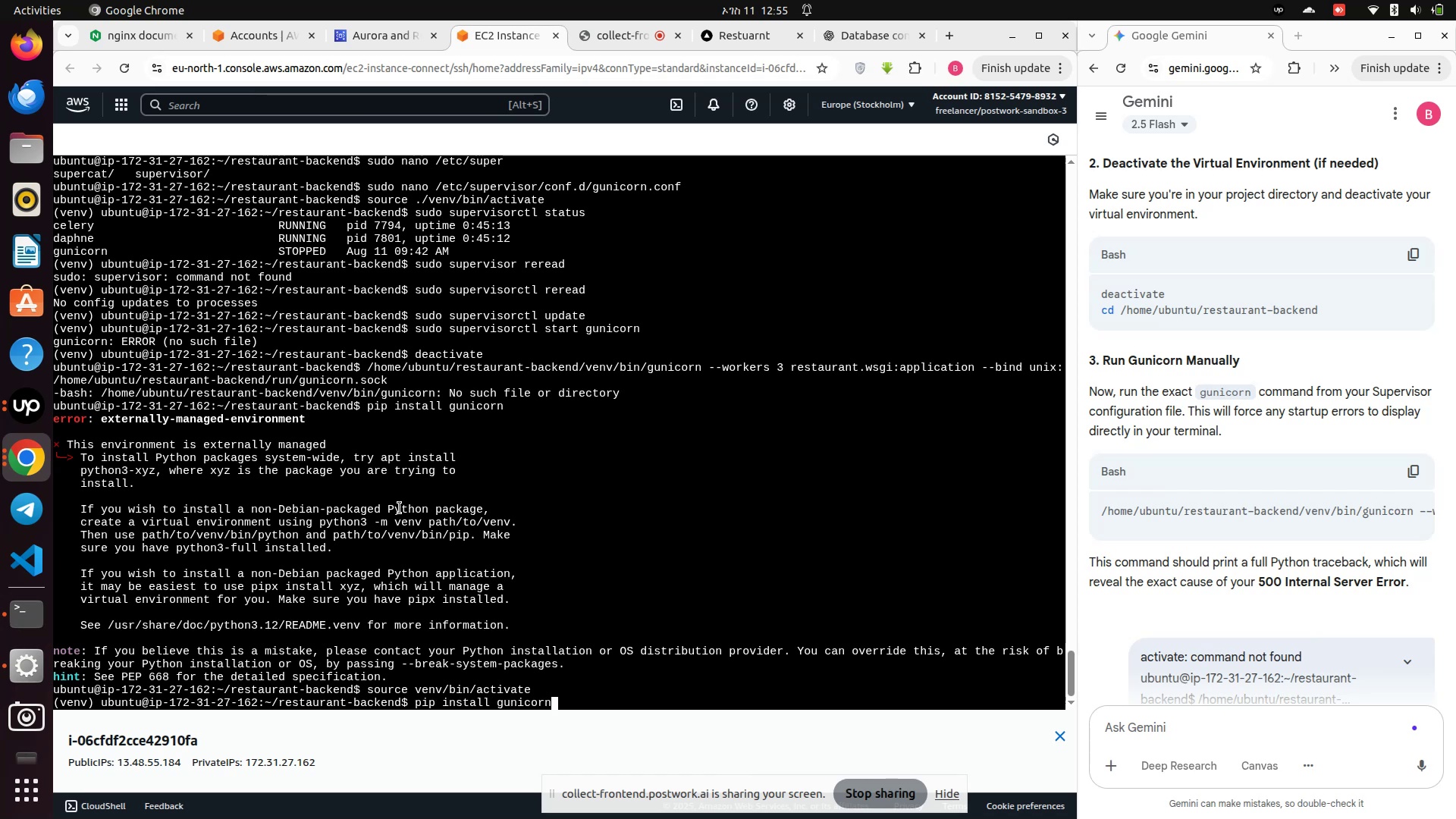 
key(ArrowUp)
 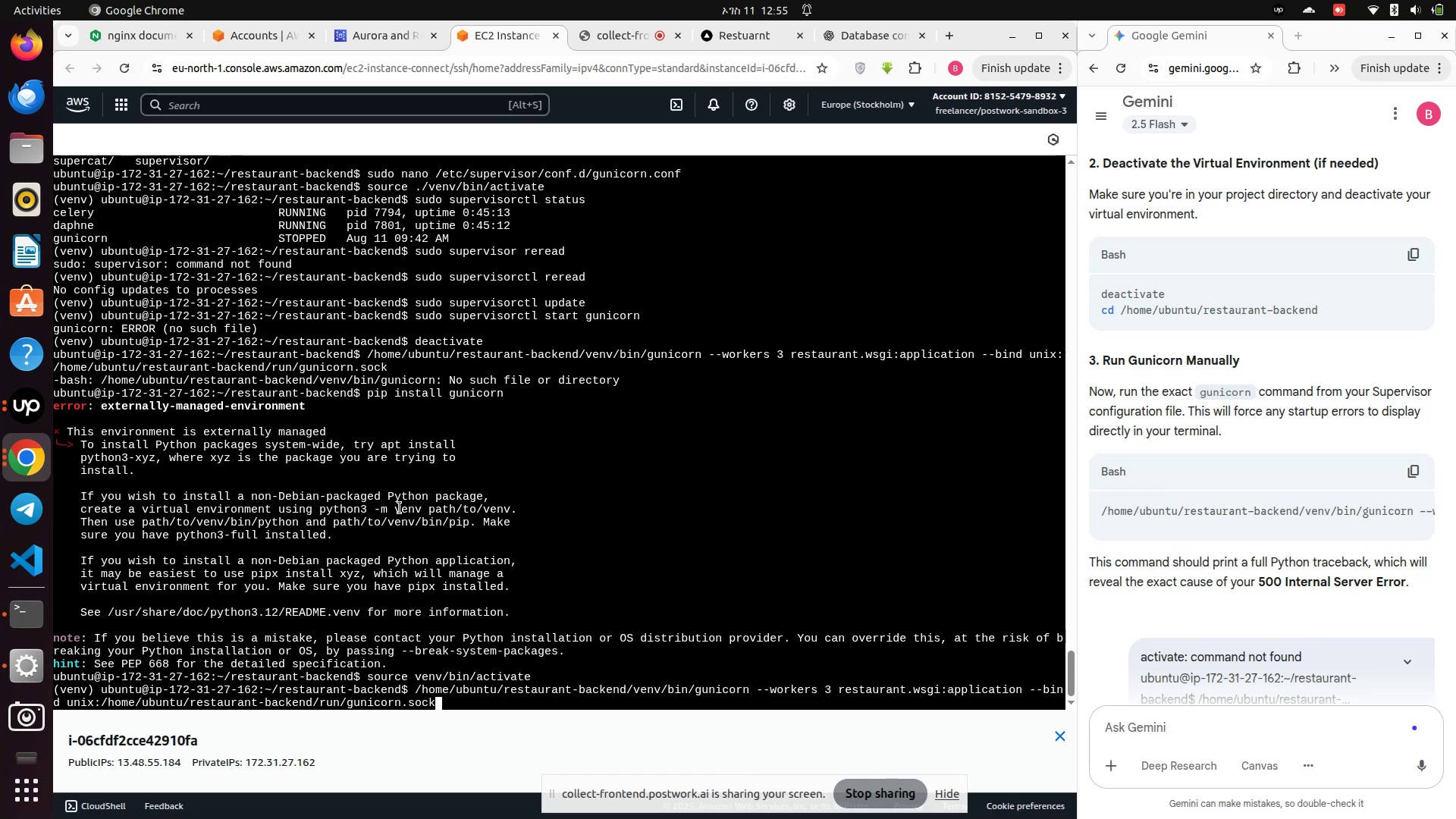 
key(ArrowDown)
 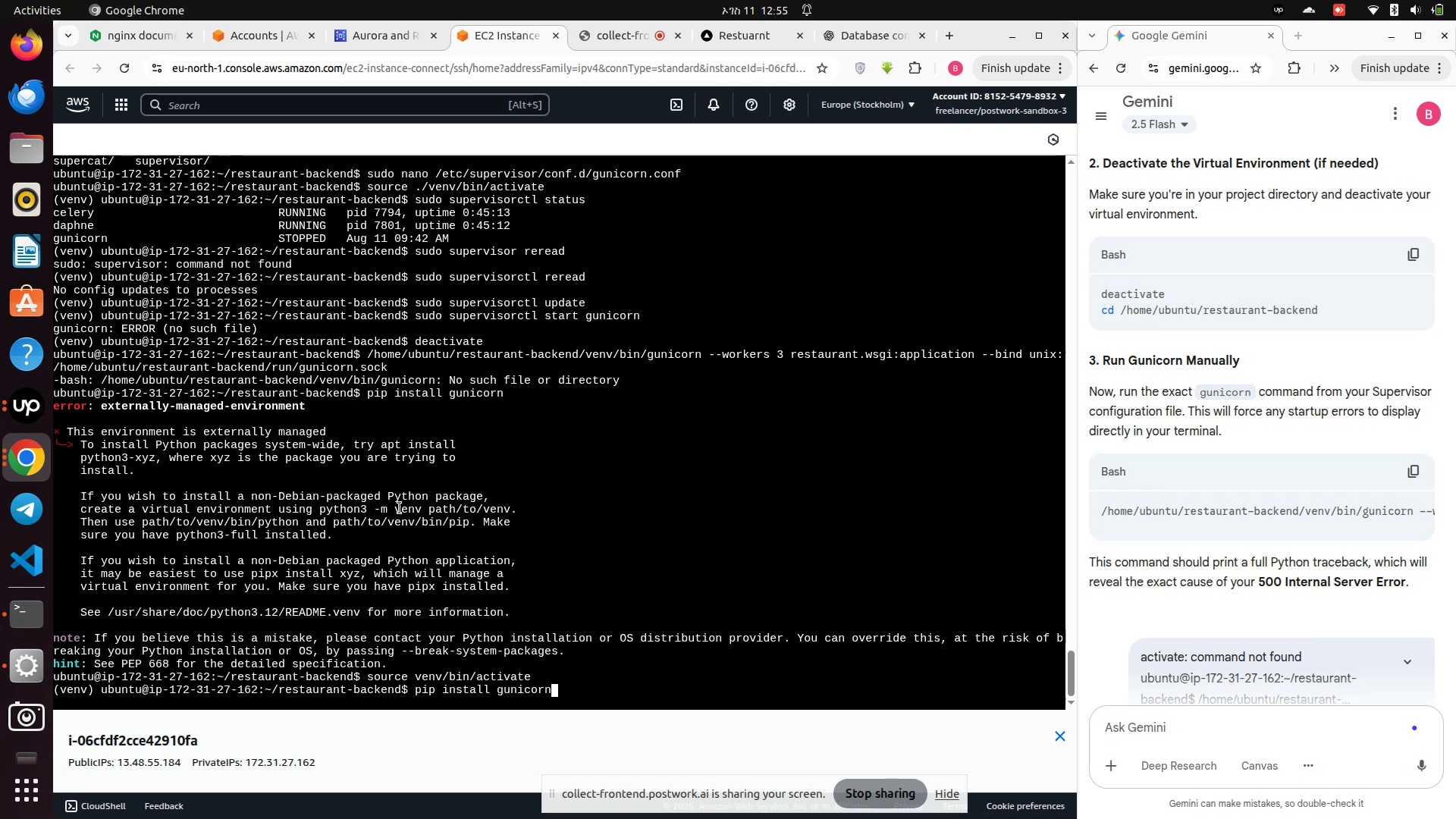 
key(Enter)
 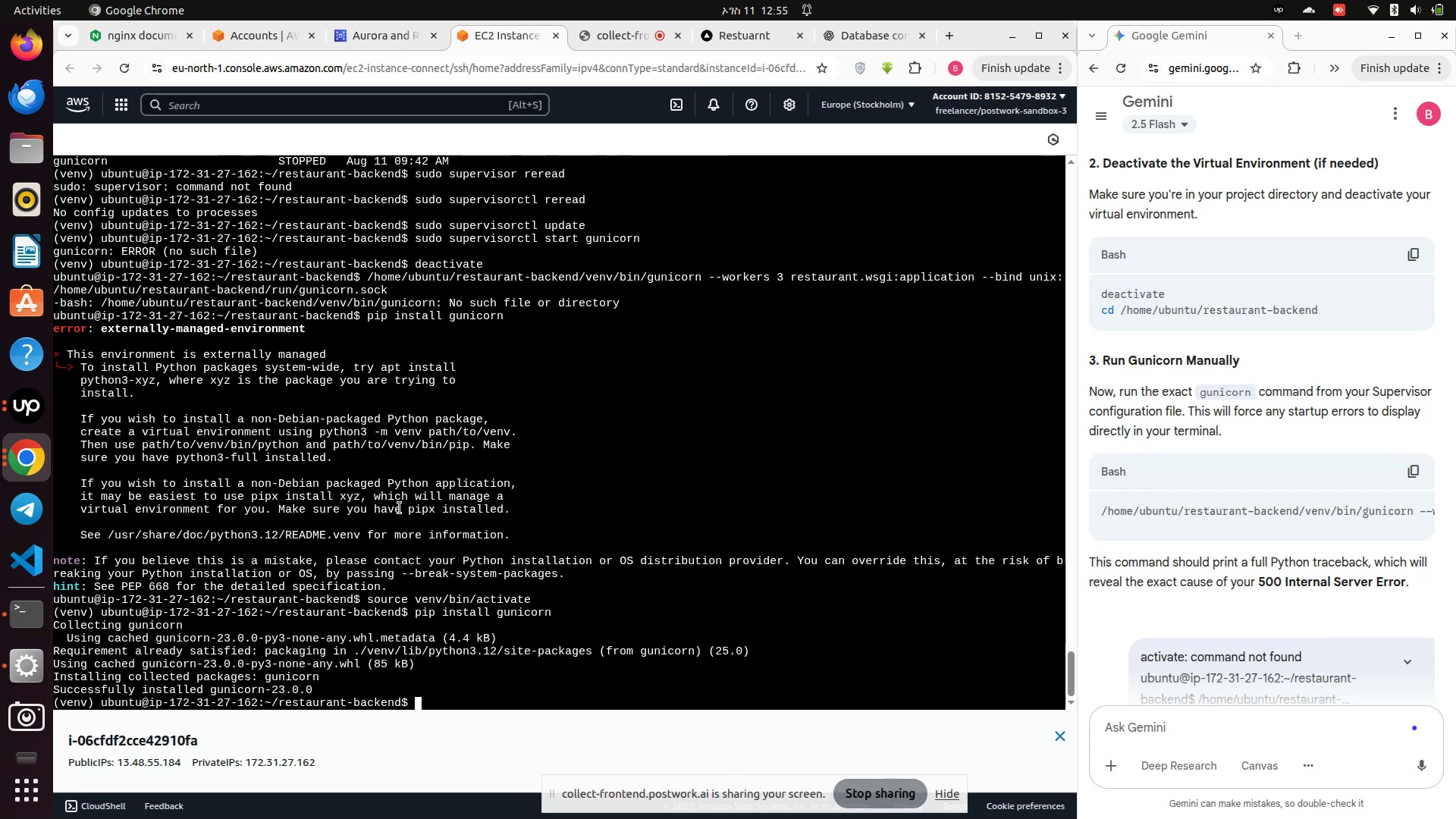 
key(ArrowUp)
 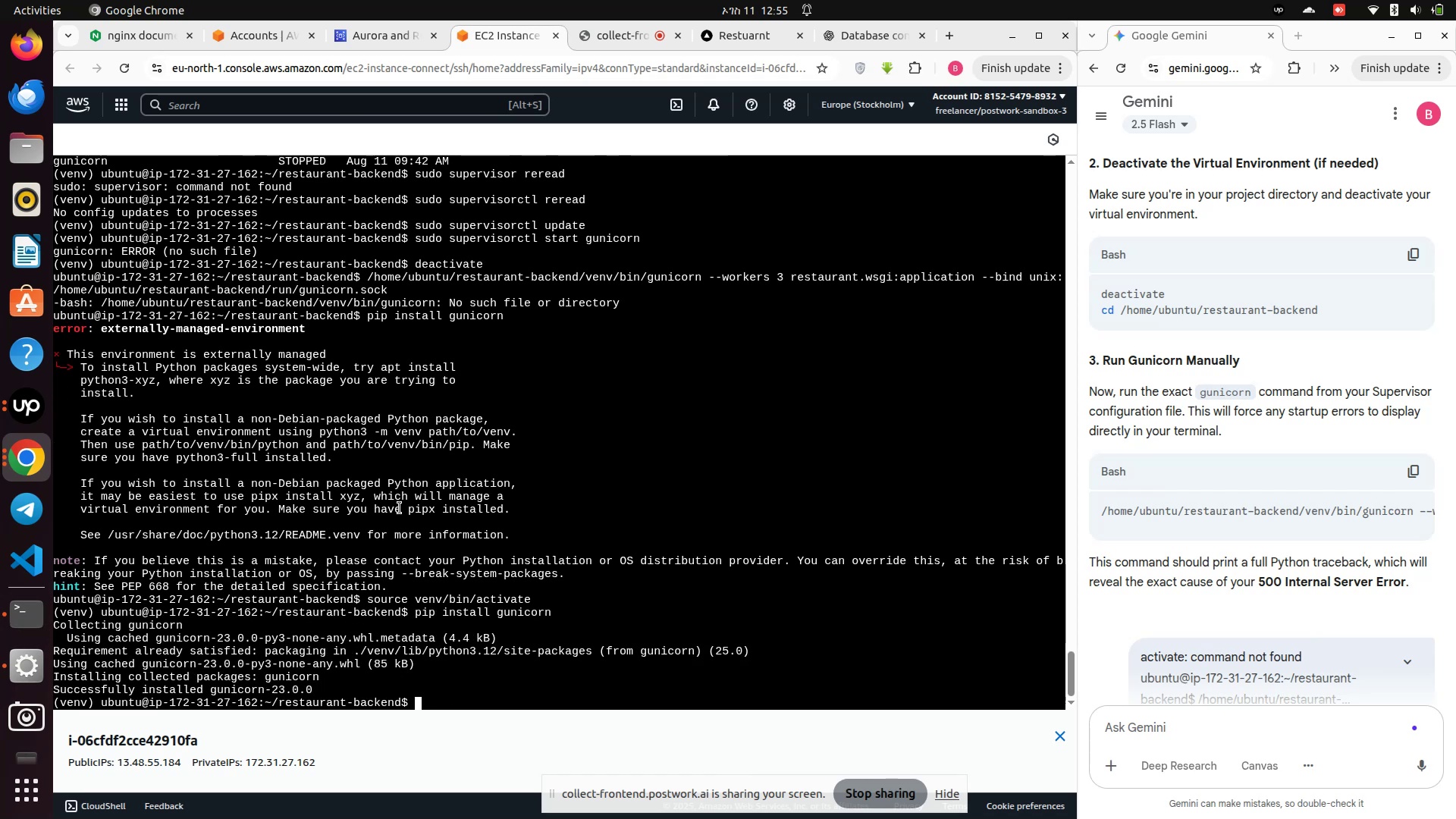 
key(ArrowUp)
 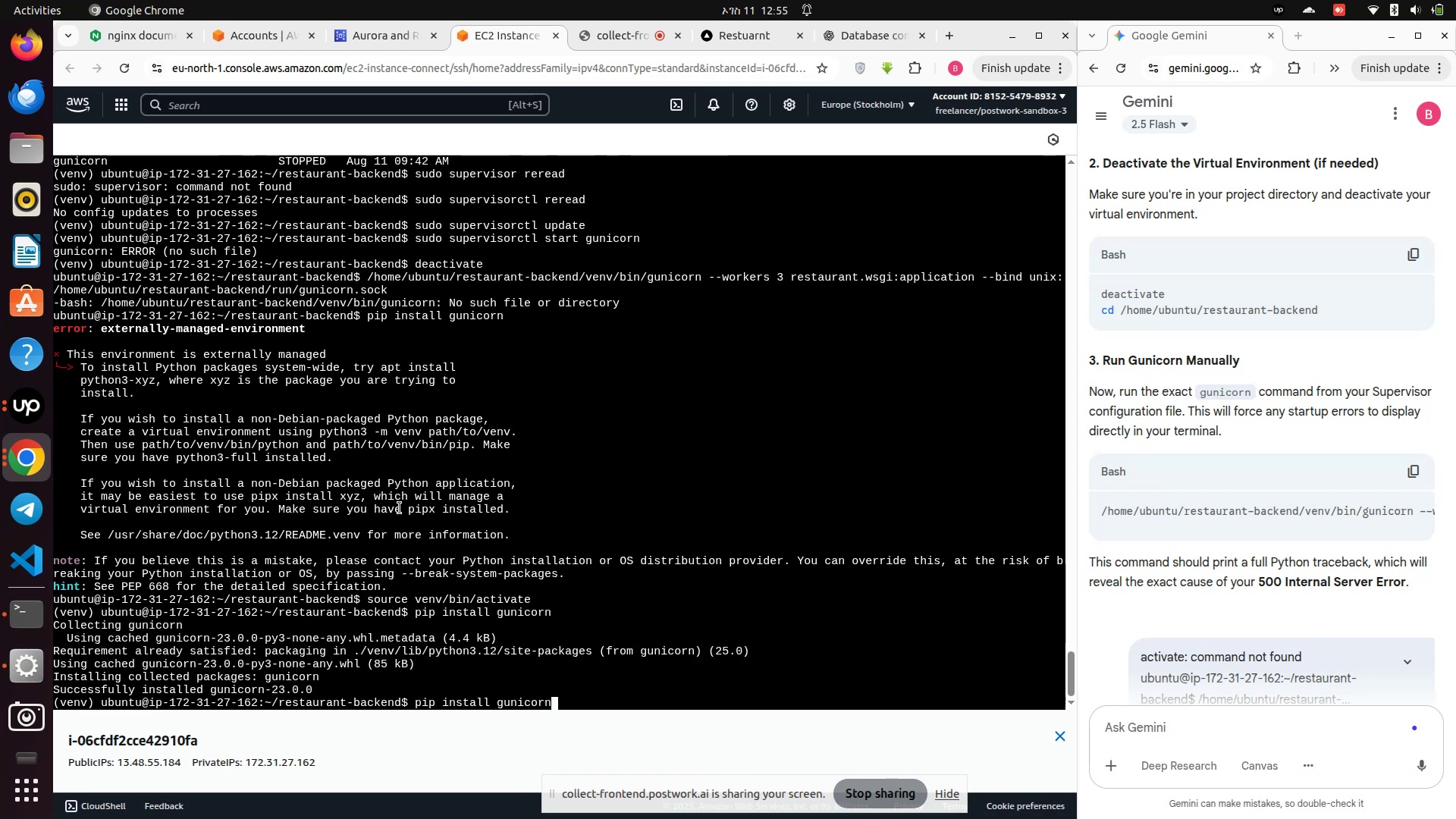 
key(ArrowUp)
 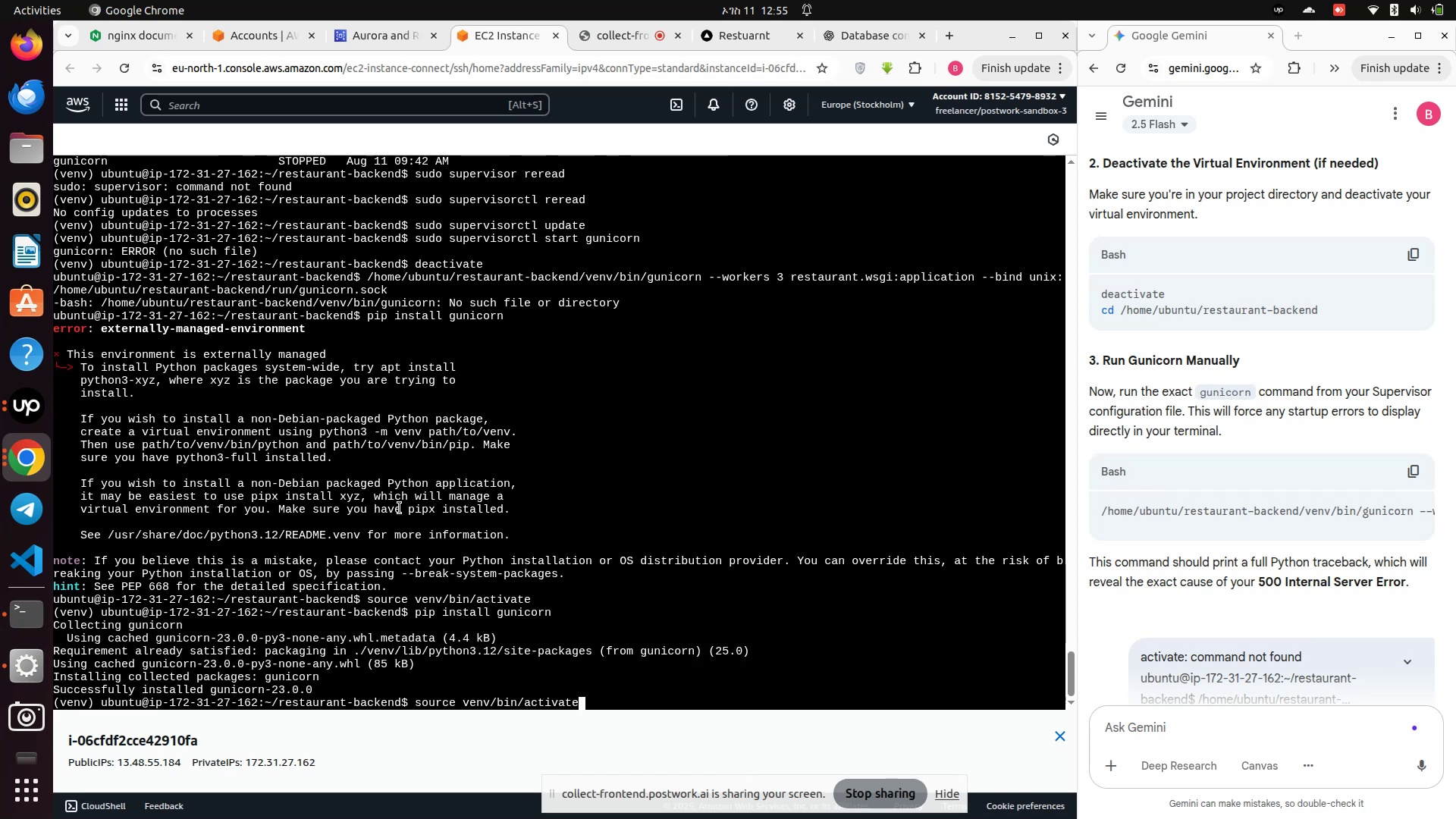 
key(ArrowUp)
 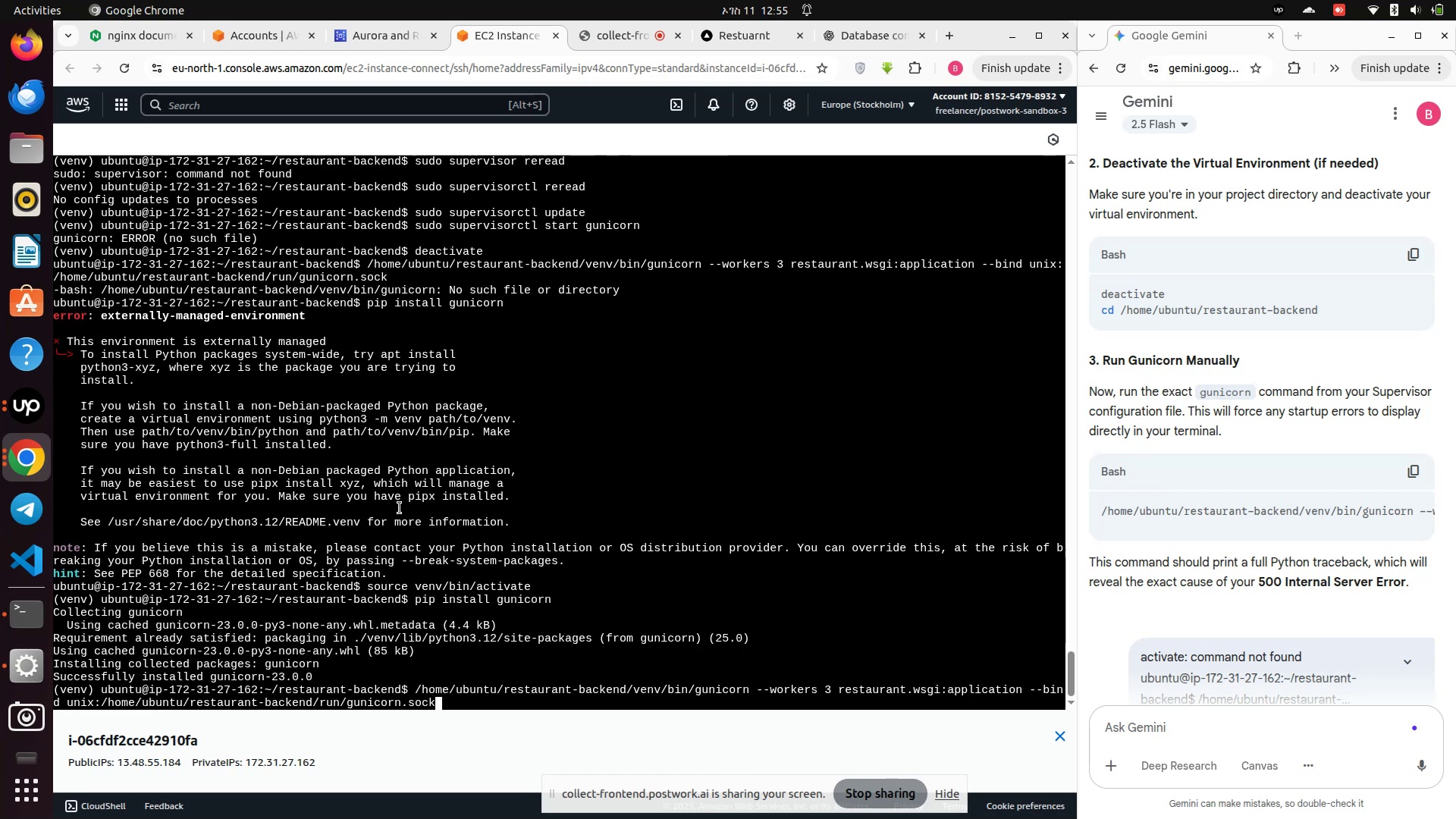 
key(ArrowUp)
 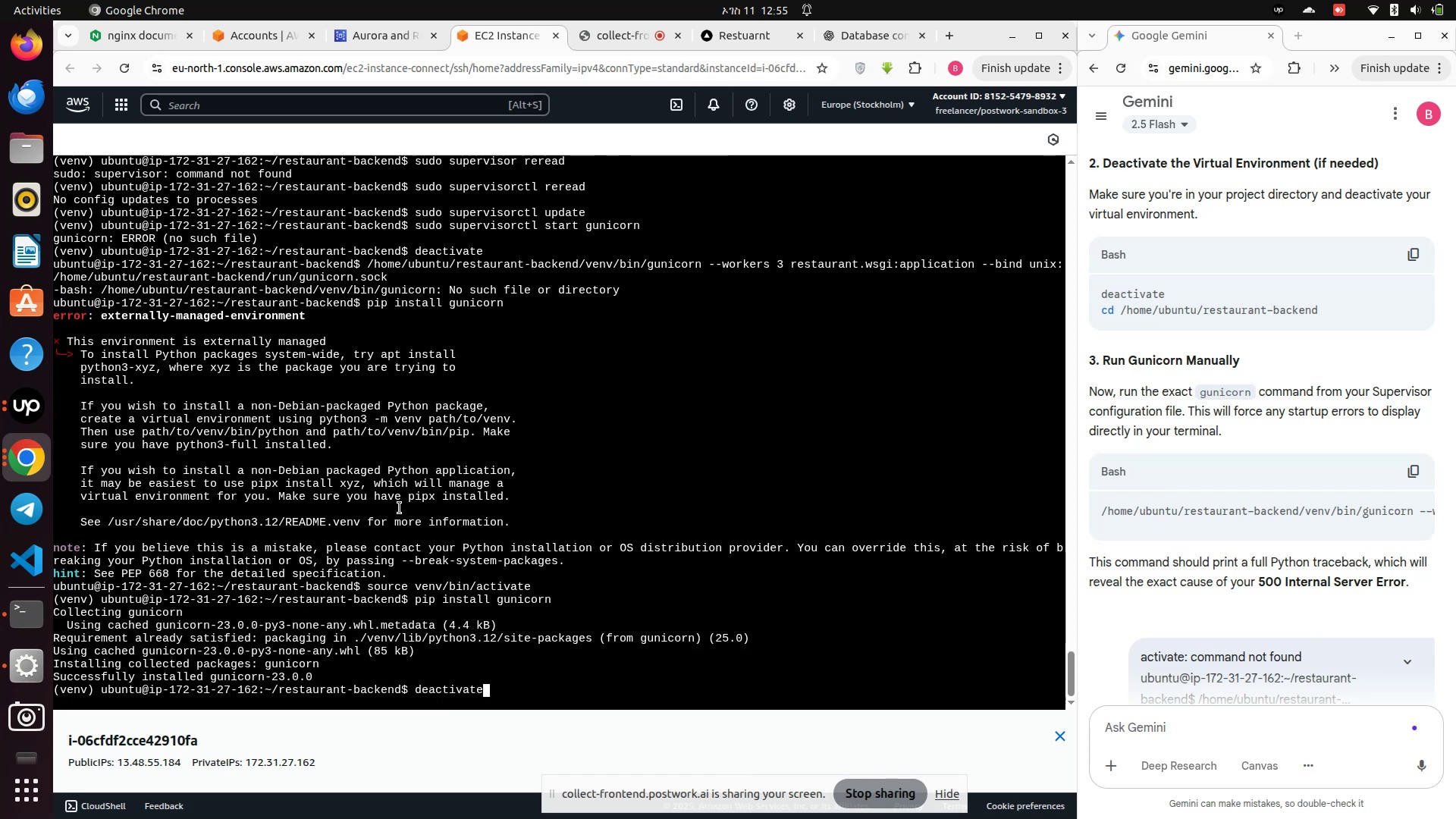 
key(ArrowUp)
 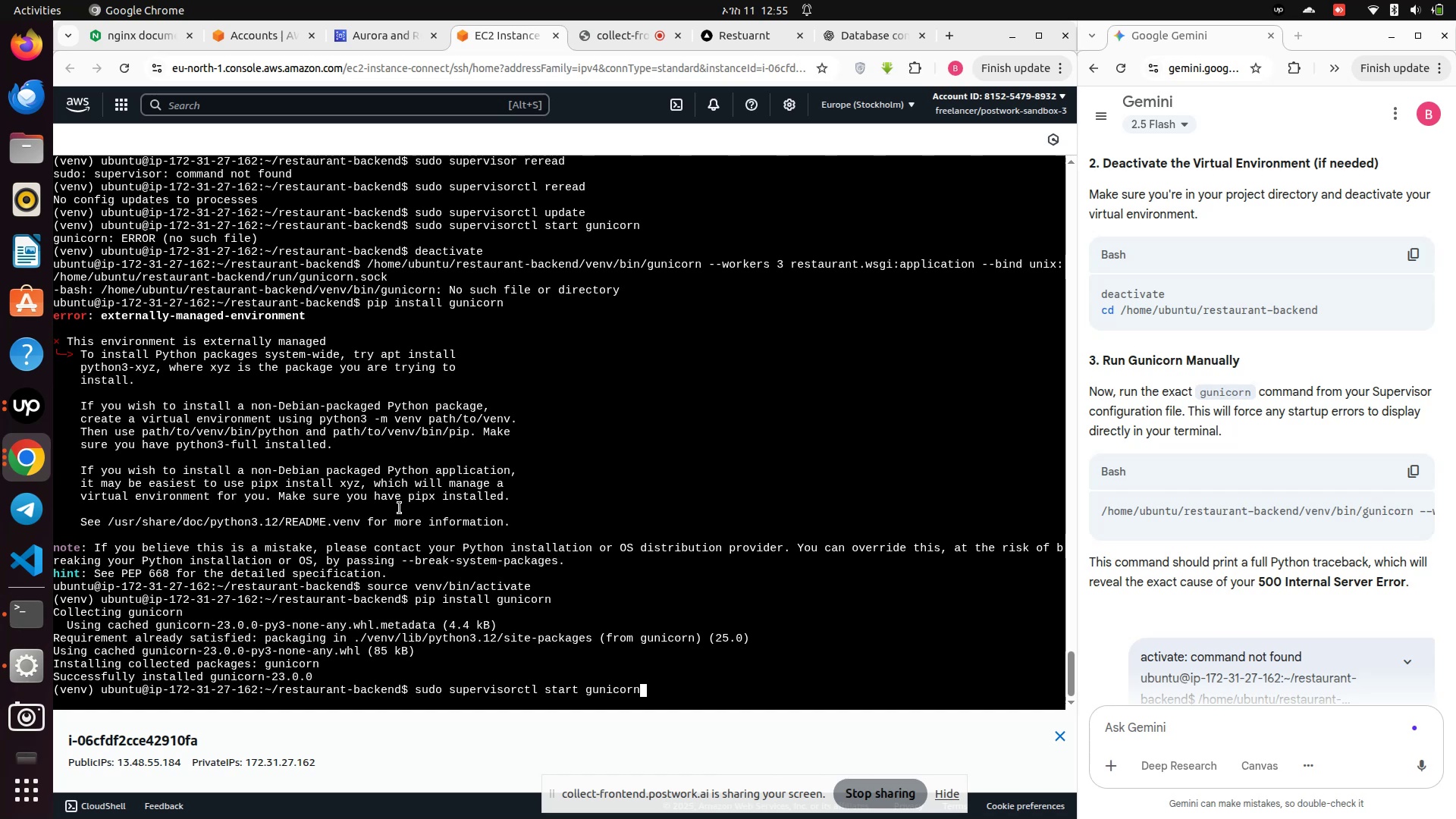 
key(Enter)
 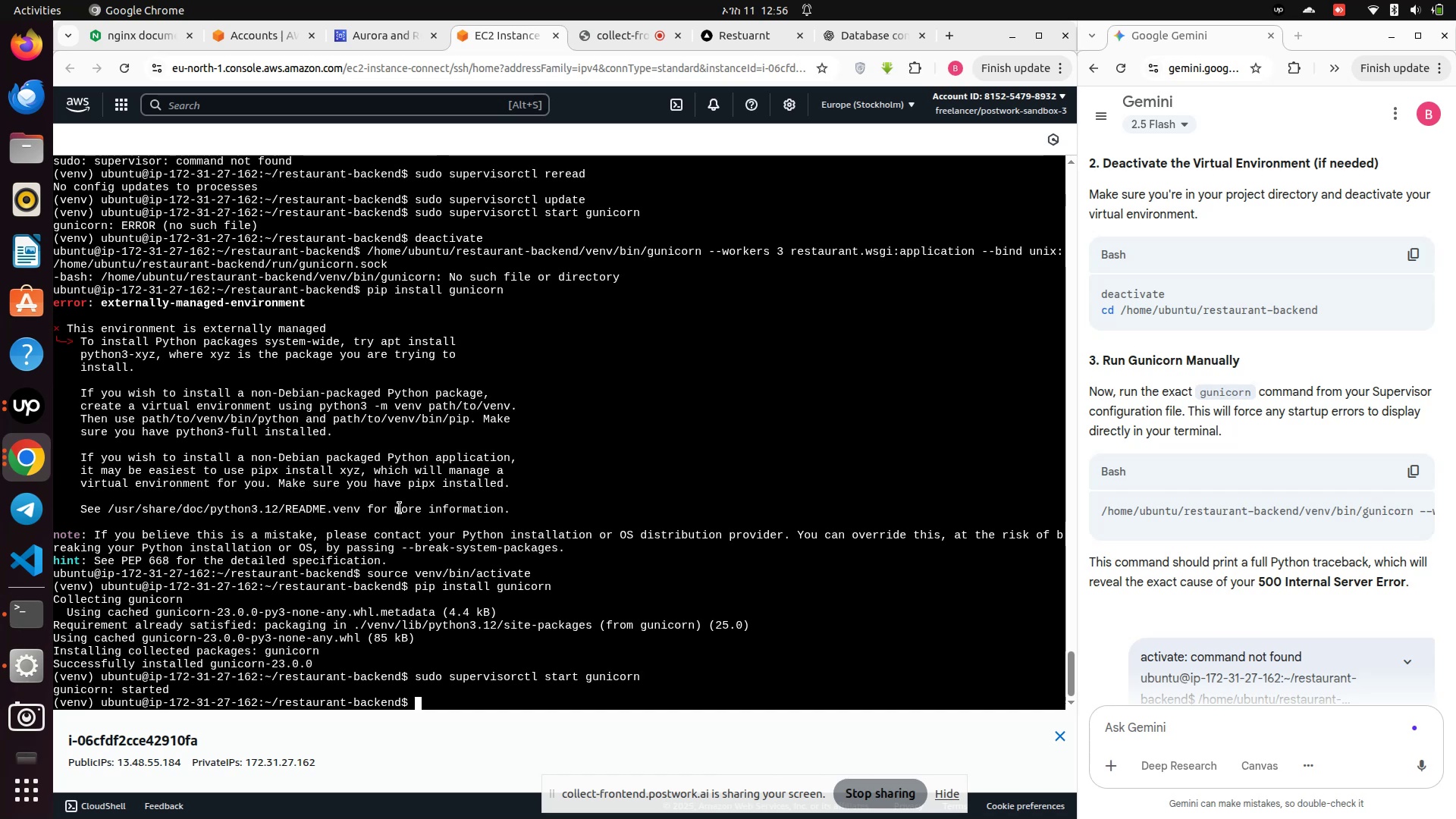 
wait(7.99)
 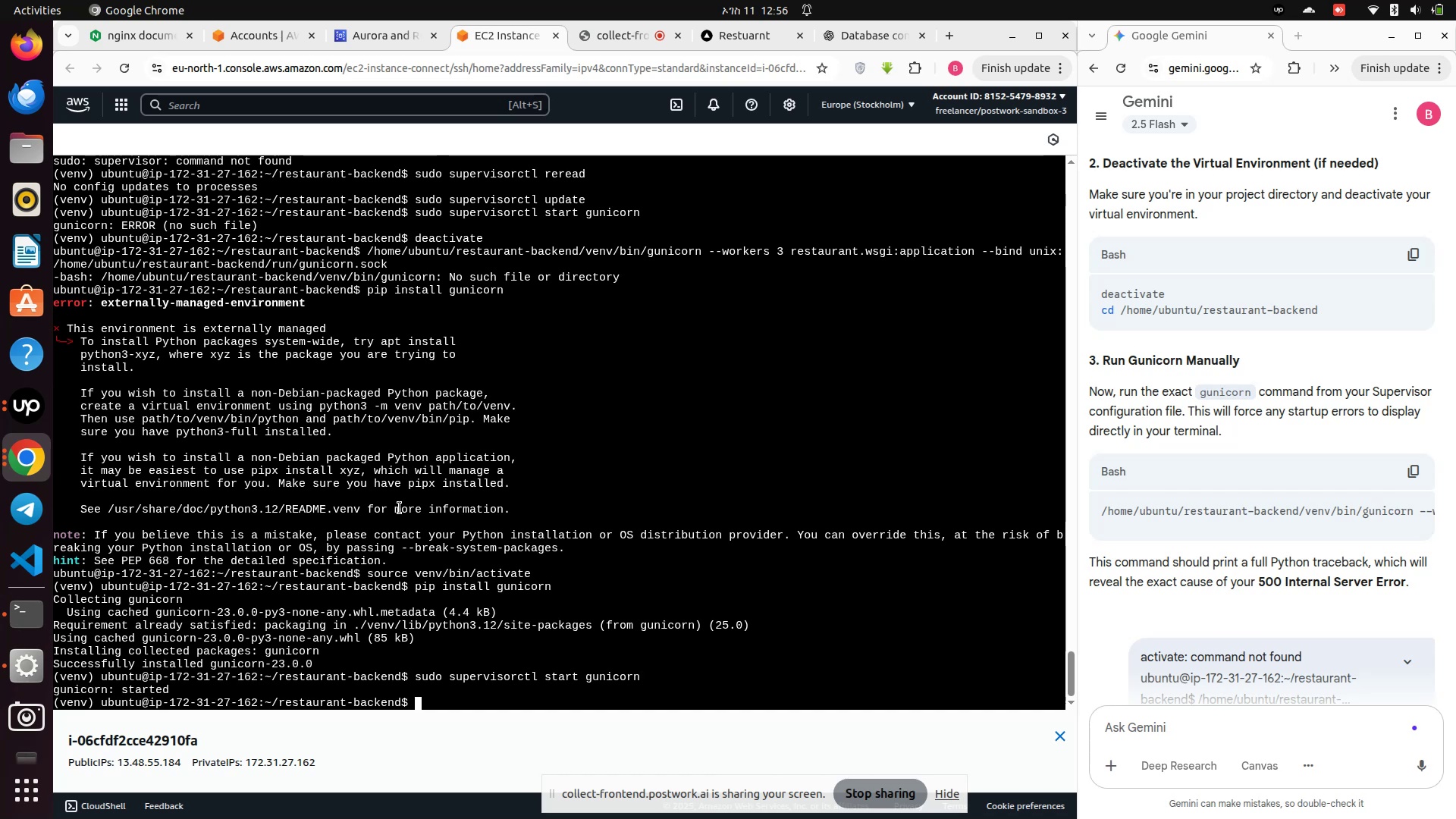 
scroll: coordinate [1200, 453], scroll_direction: down, amount: 13.0
 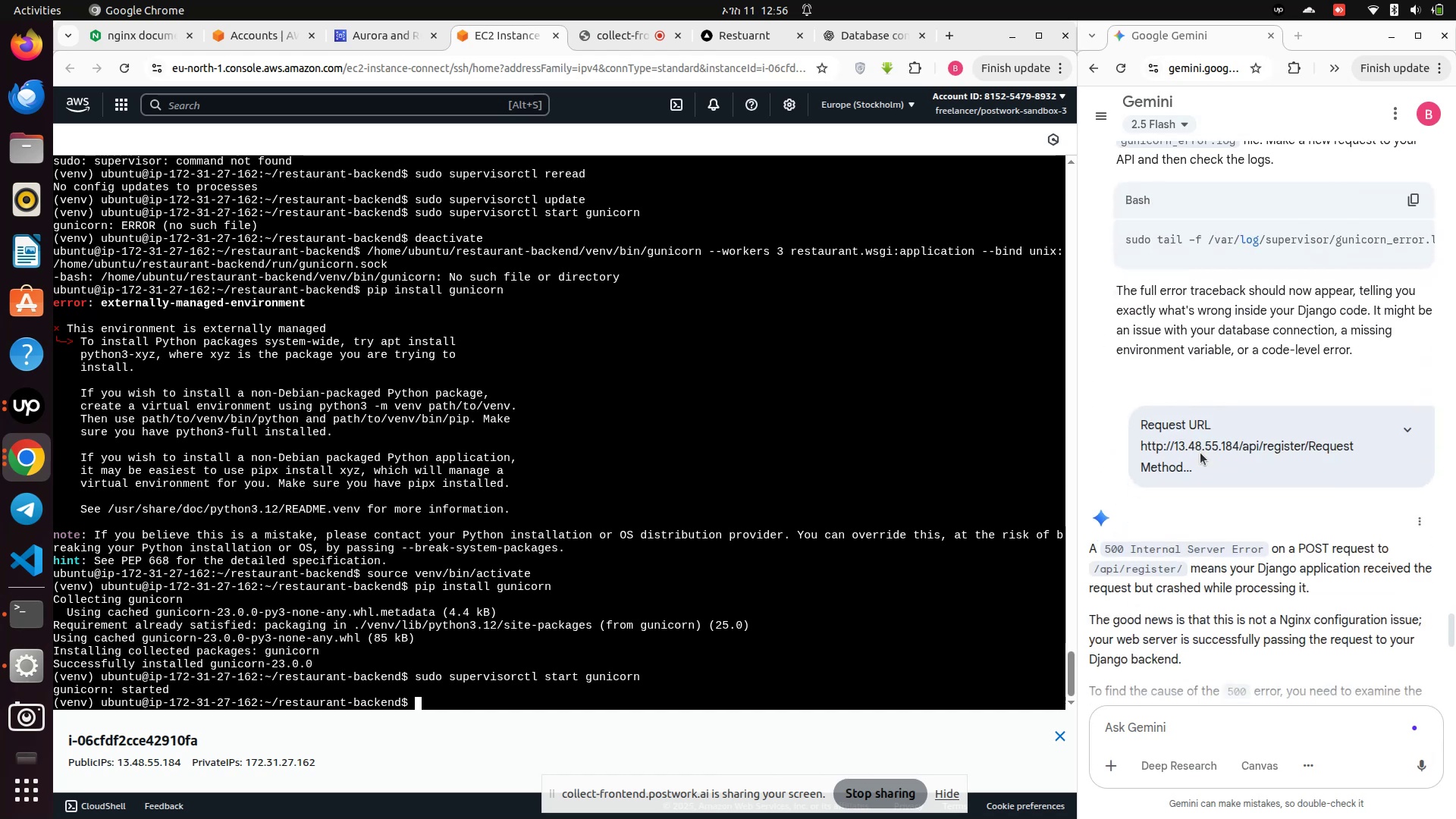 
scroll: coordinate [1200, 453], scroll_direction: up, amount: 1.0
 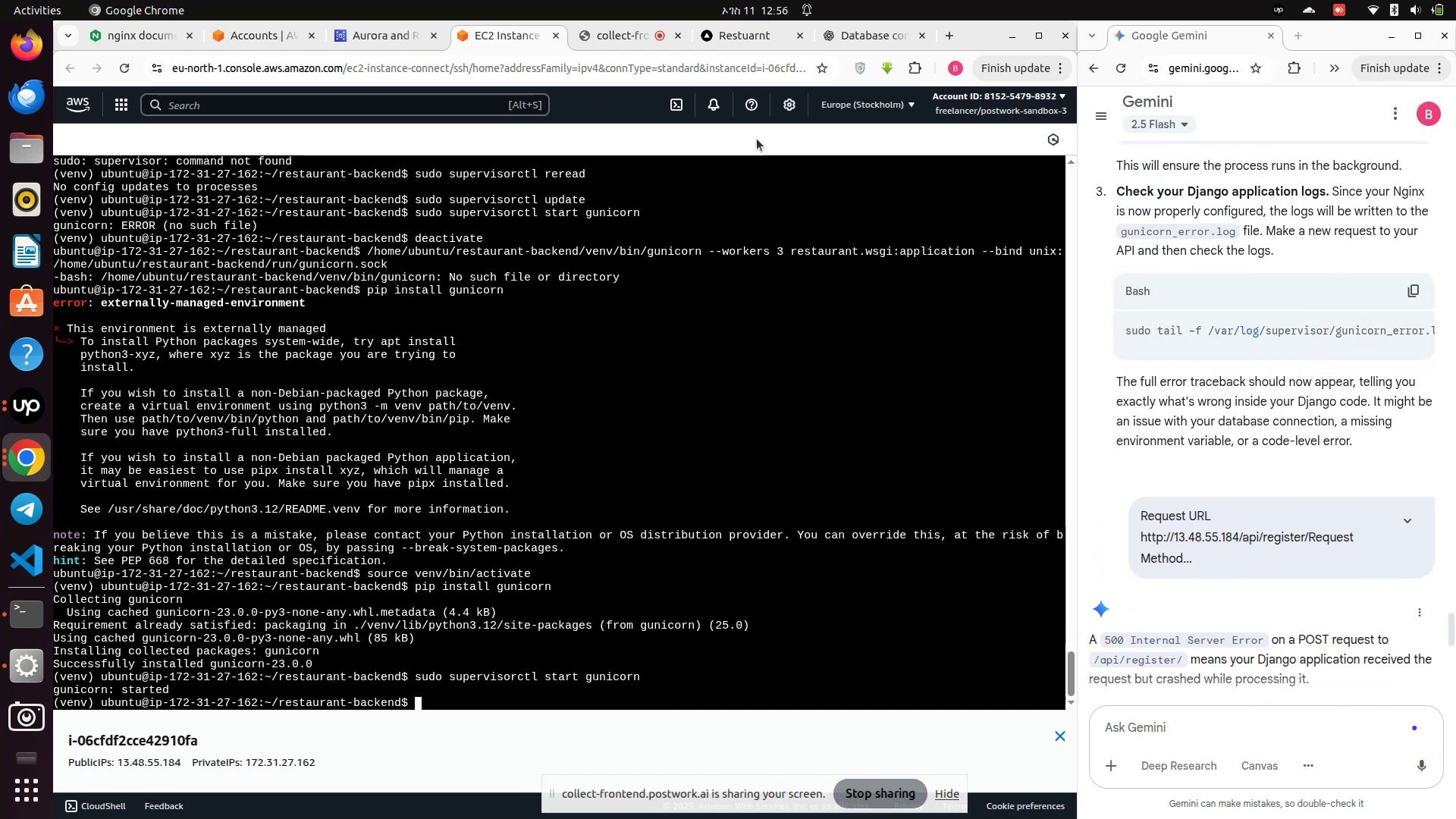 
left_click([708, 39])
 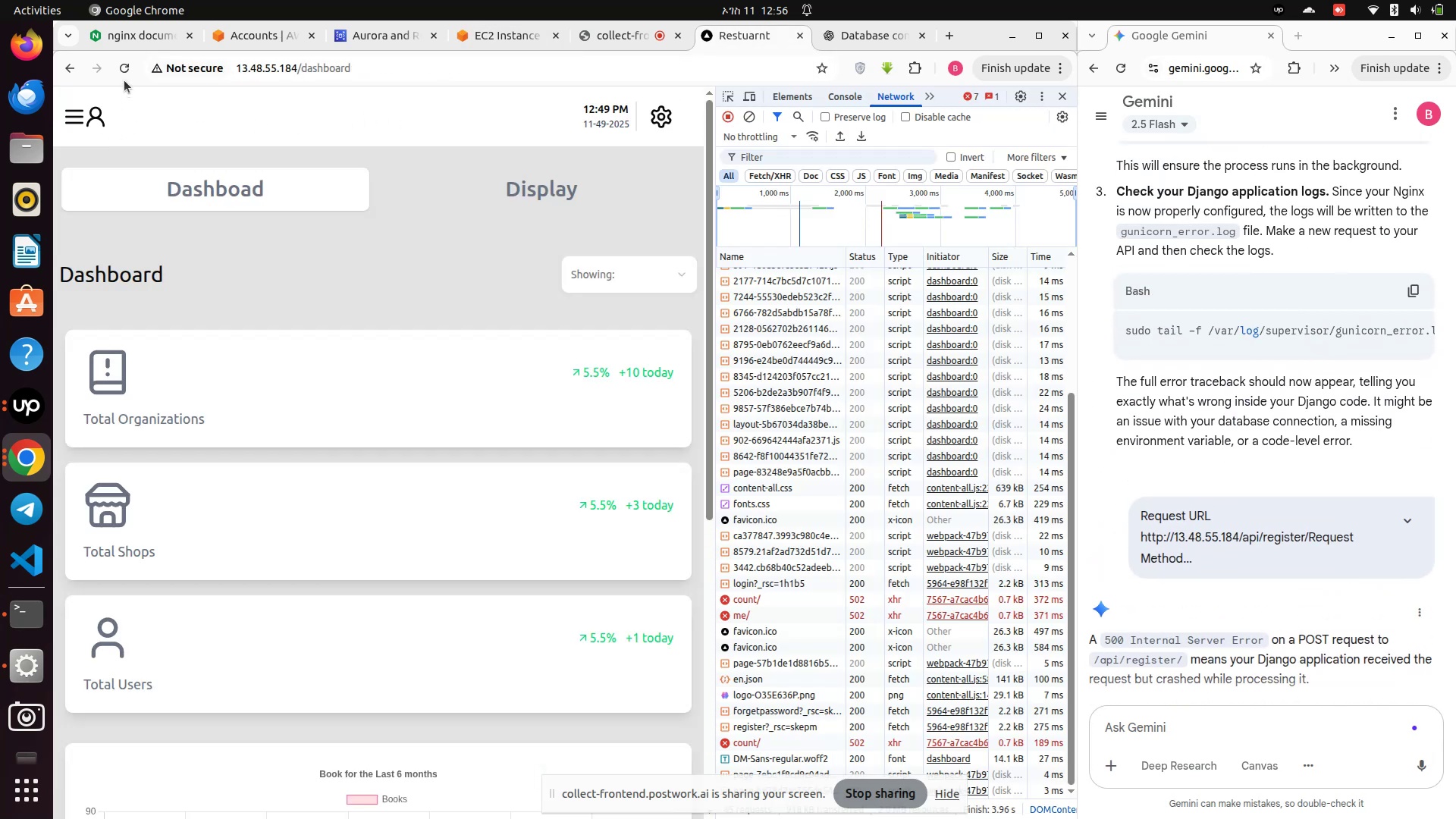 
left_click([124, 74])
 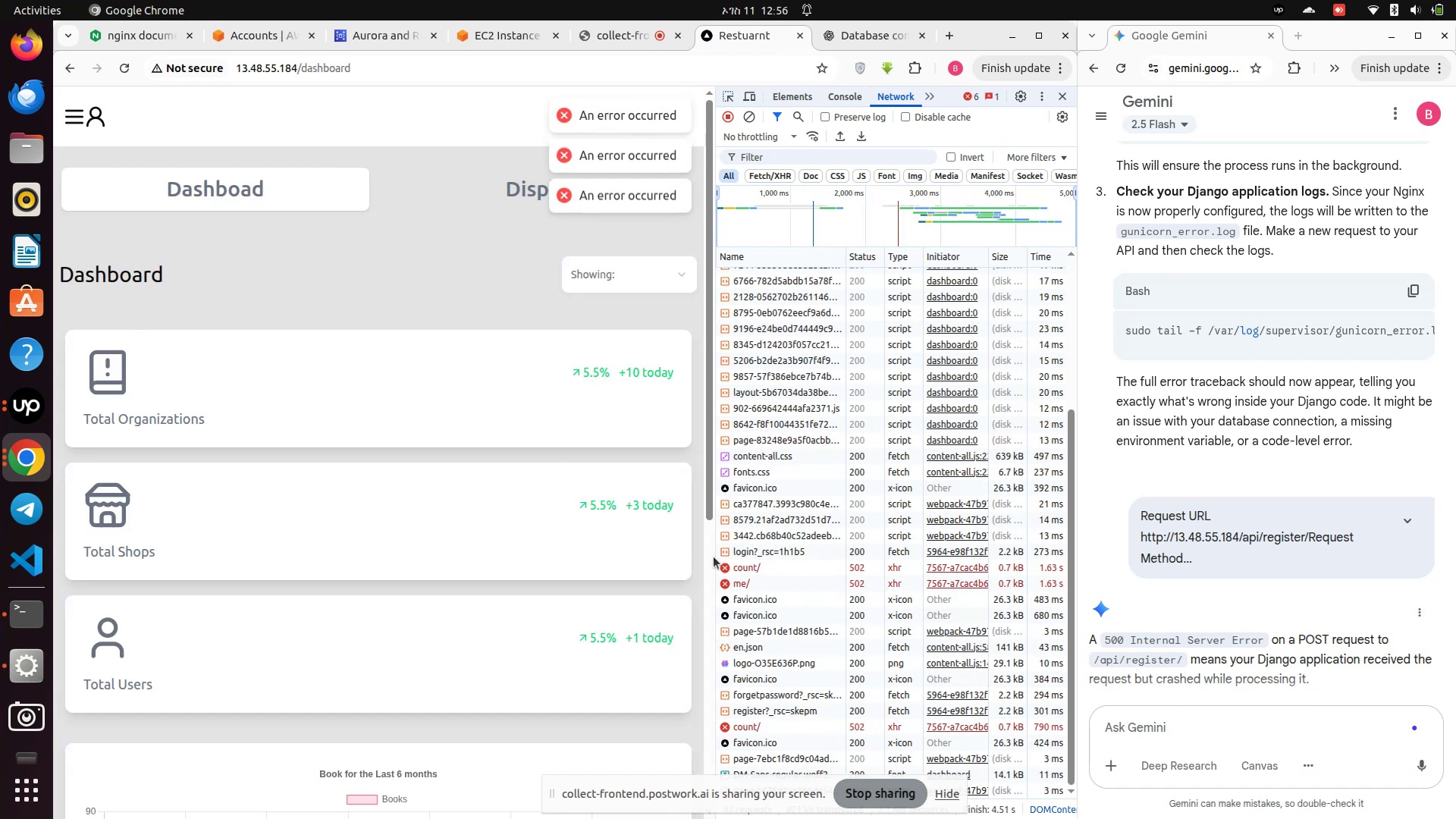 
wait(7.9)
 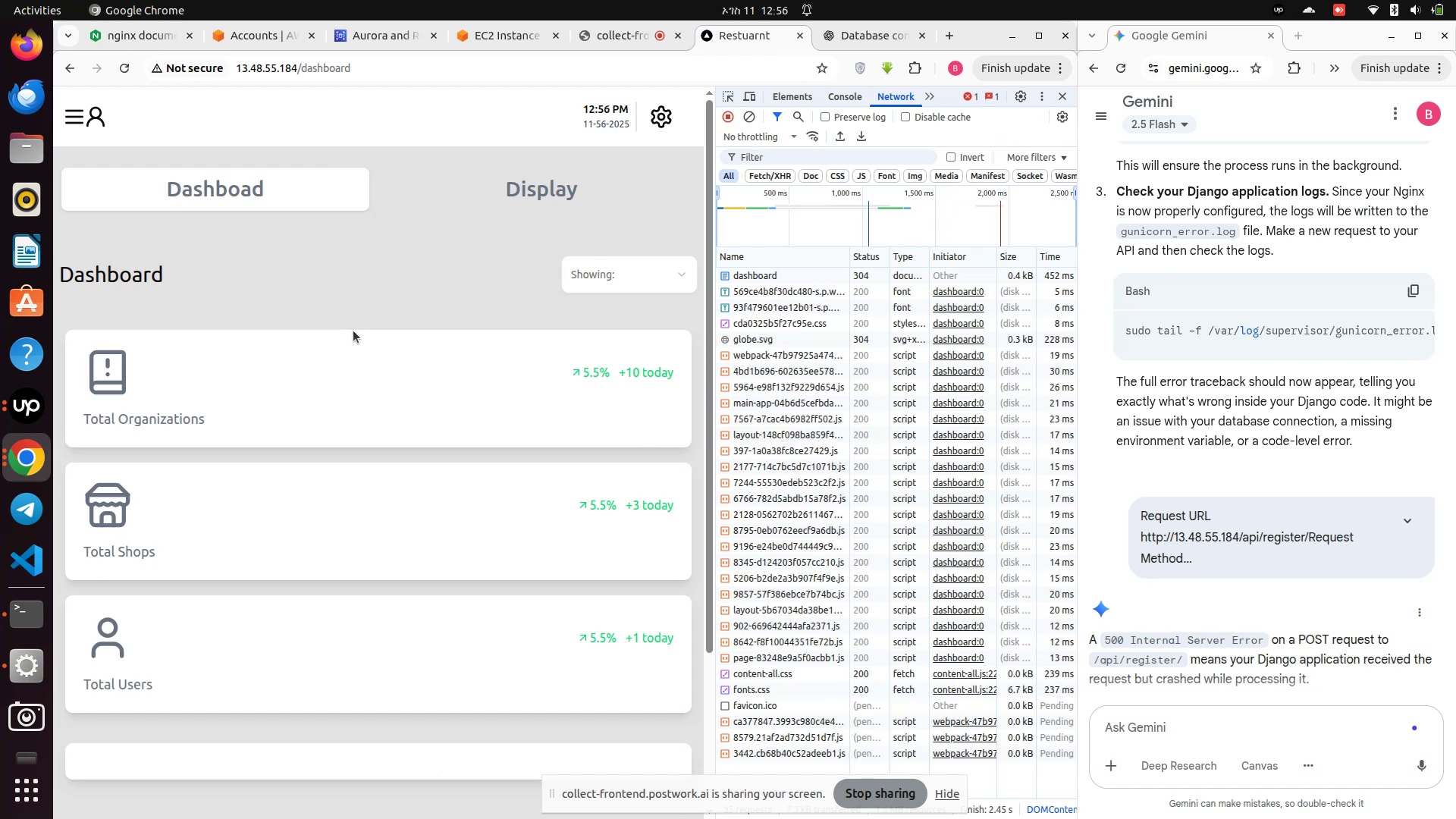 
left_click([752, 564])
 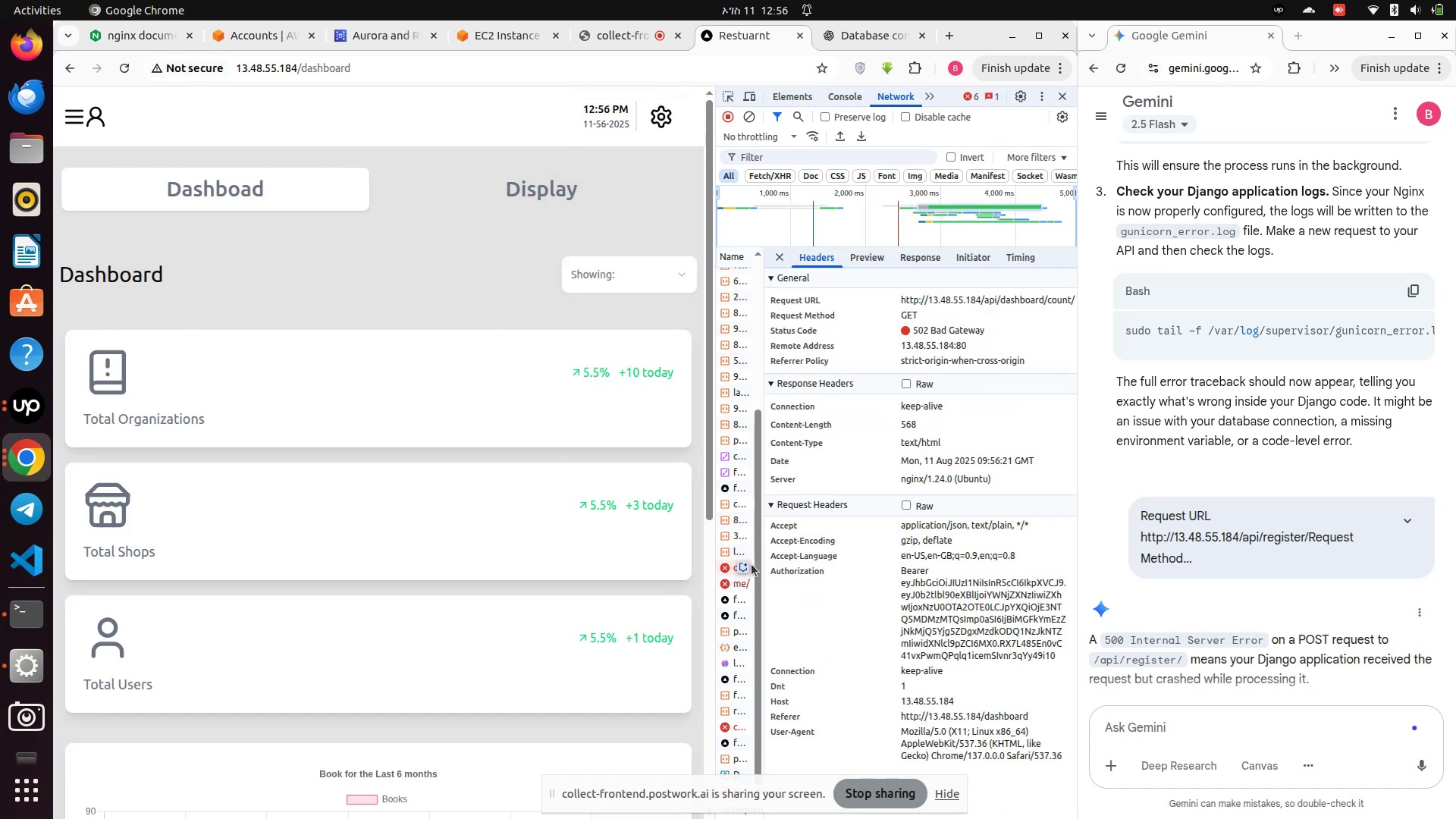 
scroll: coordinate [1369, 482], scroll_direction: down, amount: 7.0
 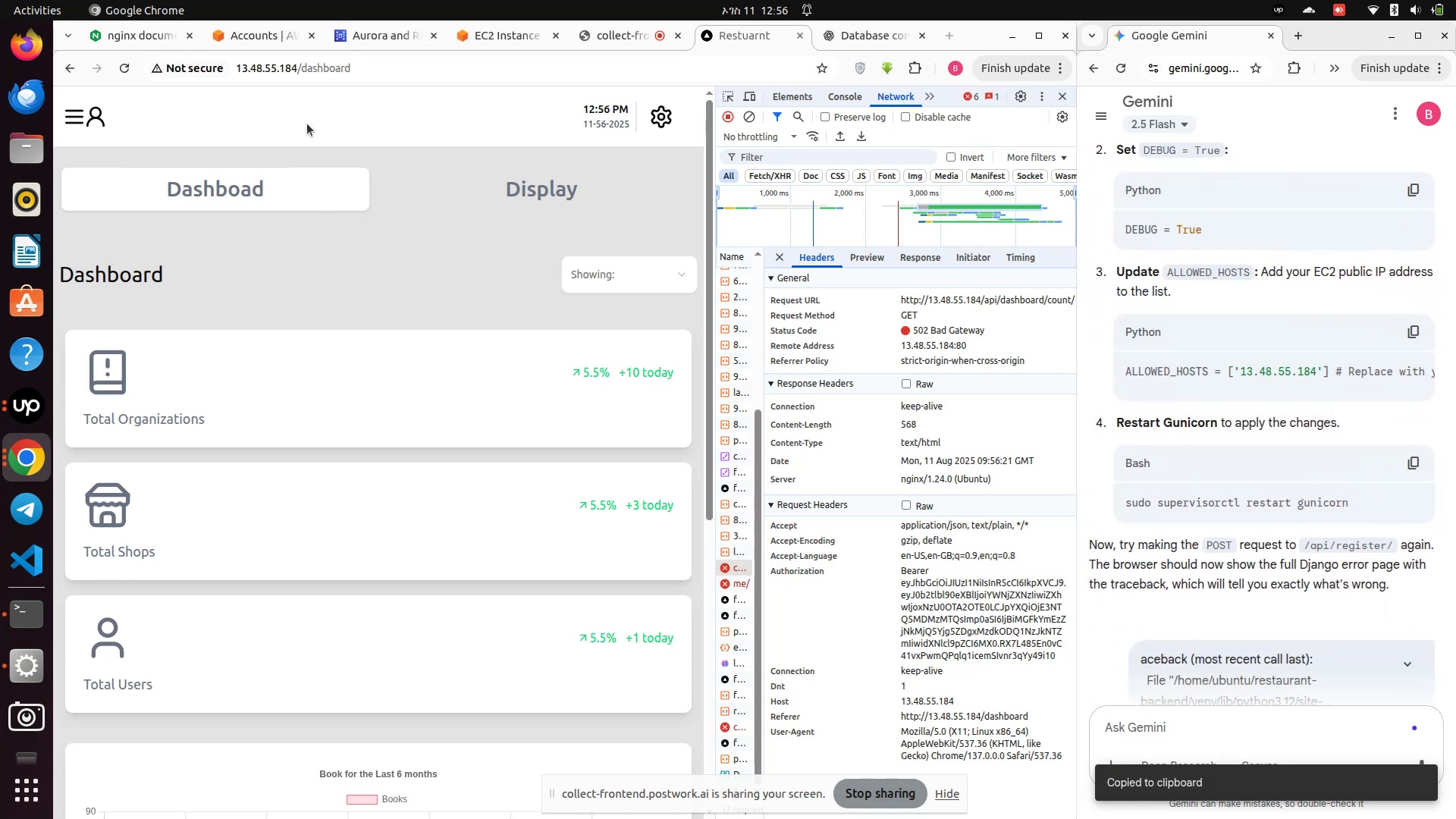 
left_click([26, 623])
 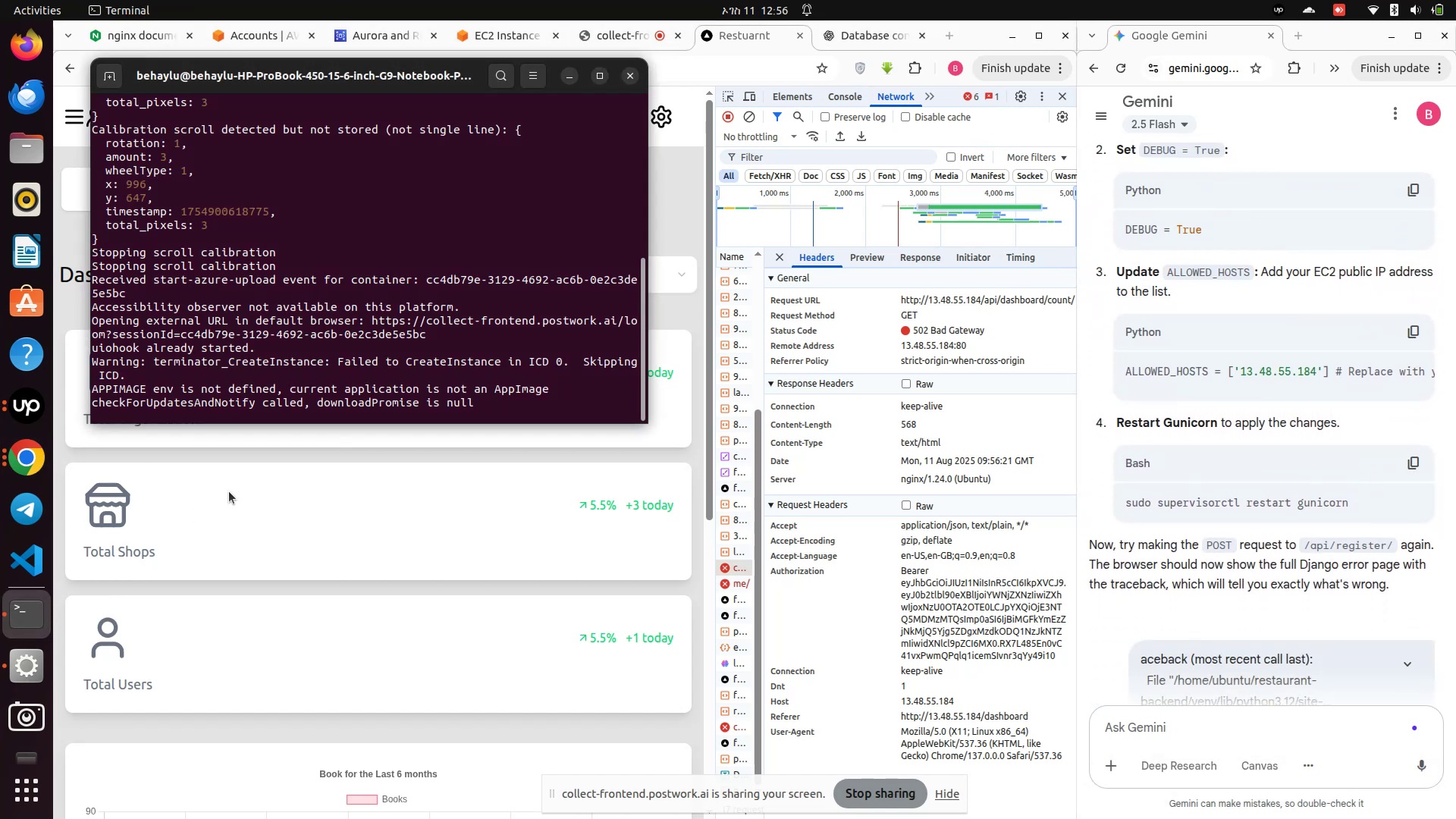 
left_click([229, 491])
 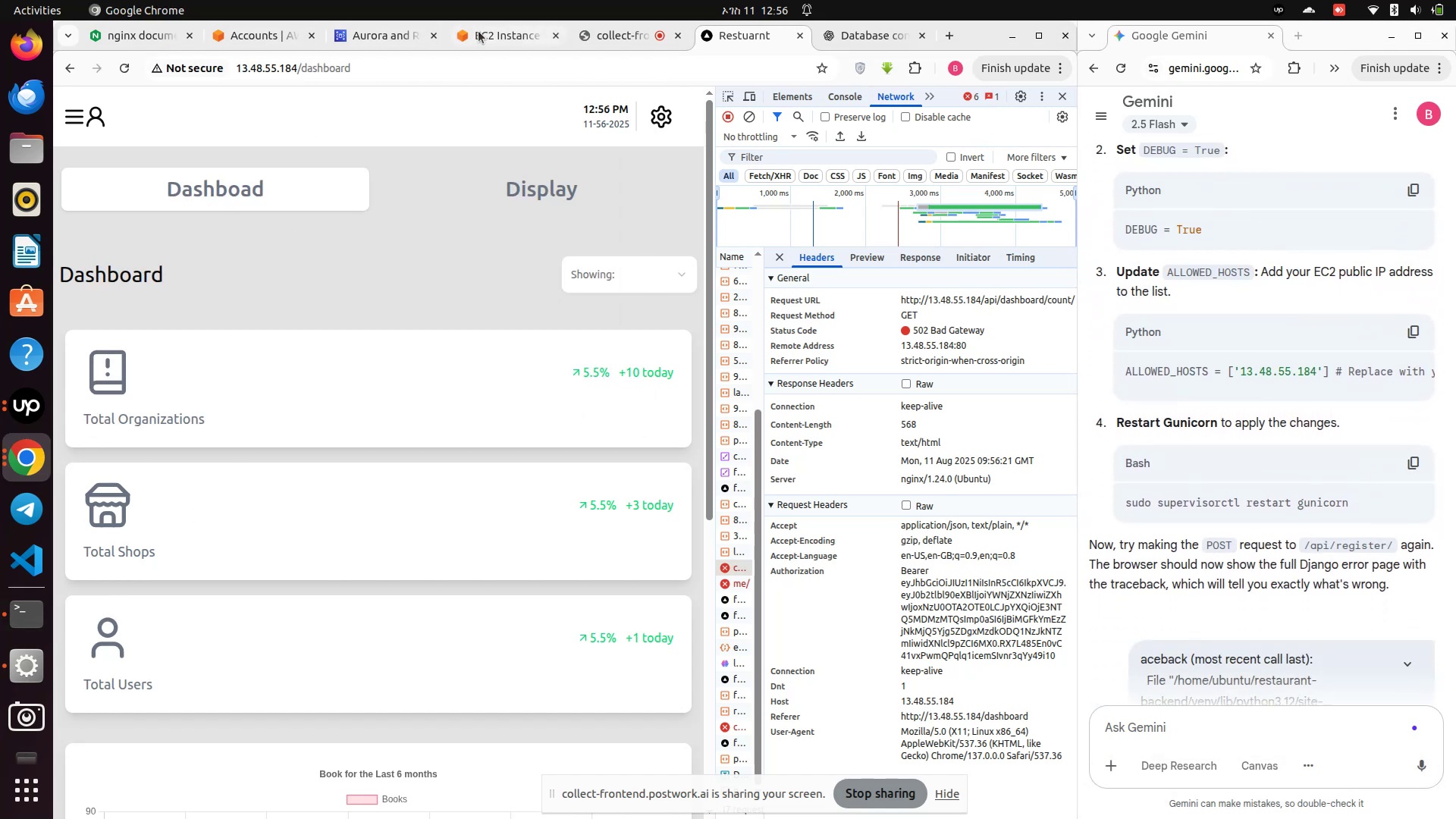 
left_click([479, 32])
 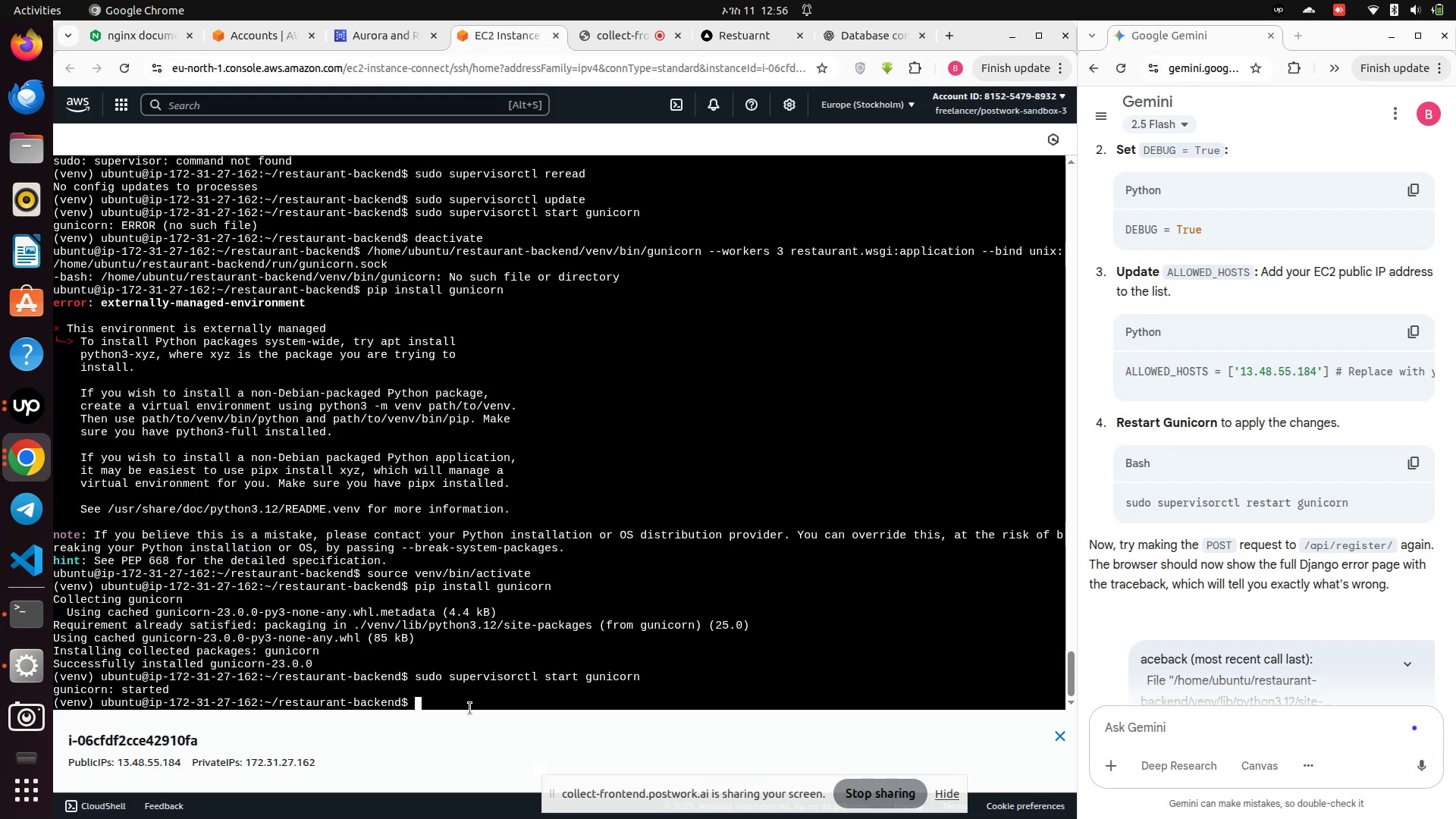 
right_click([464, 701])
 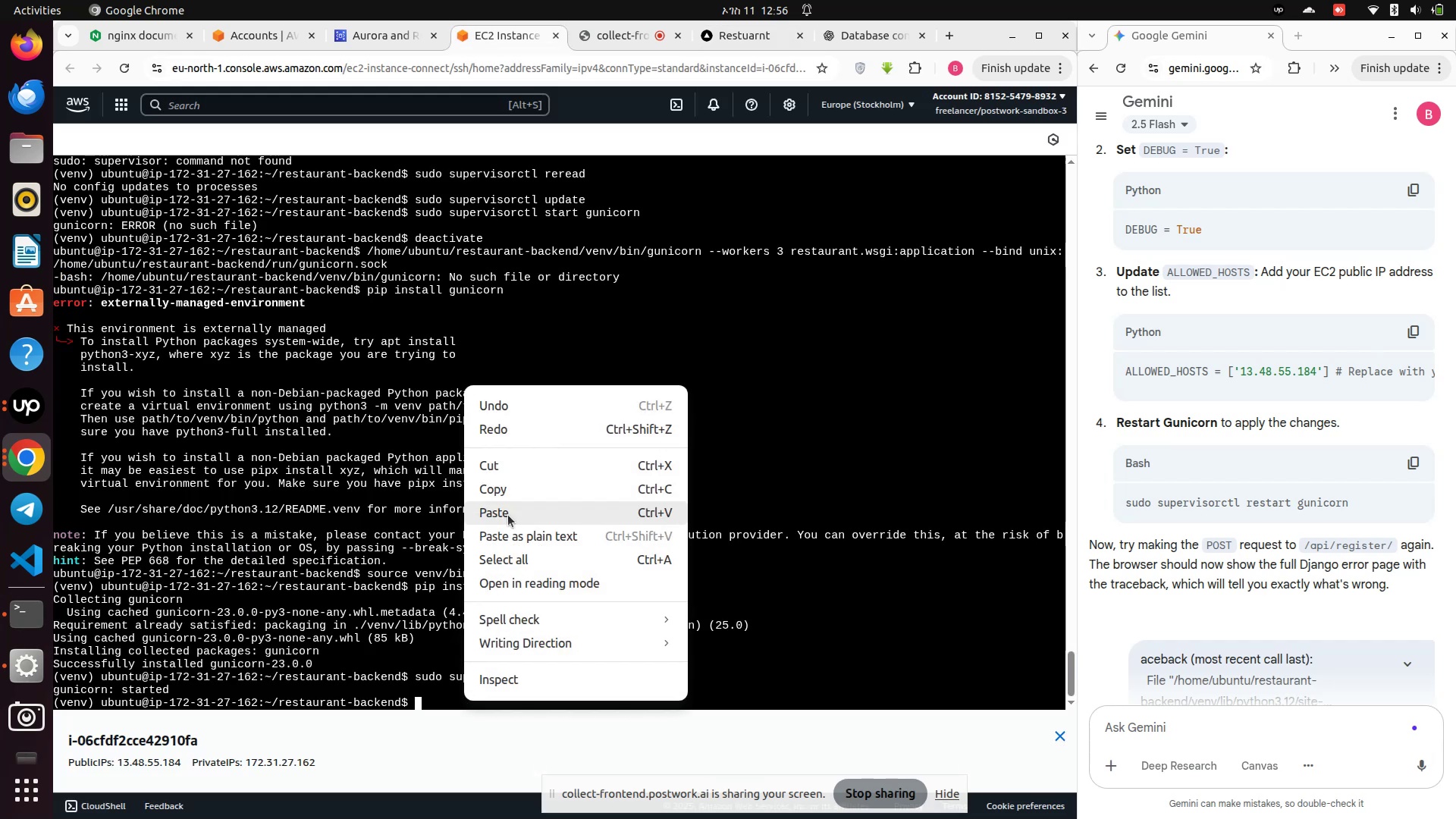 
left_click([508, 515])
 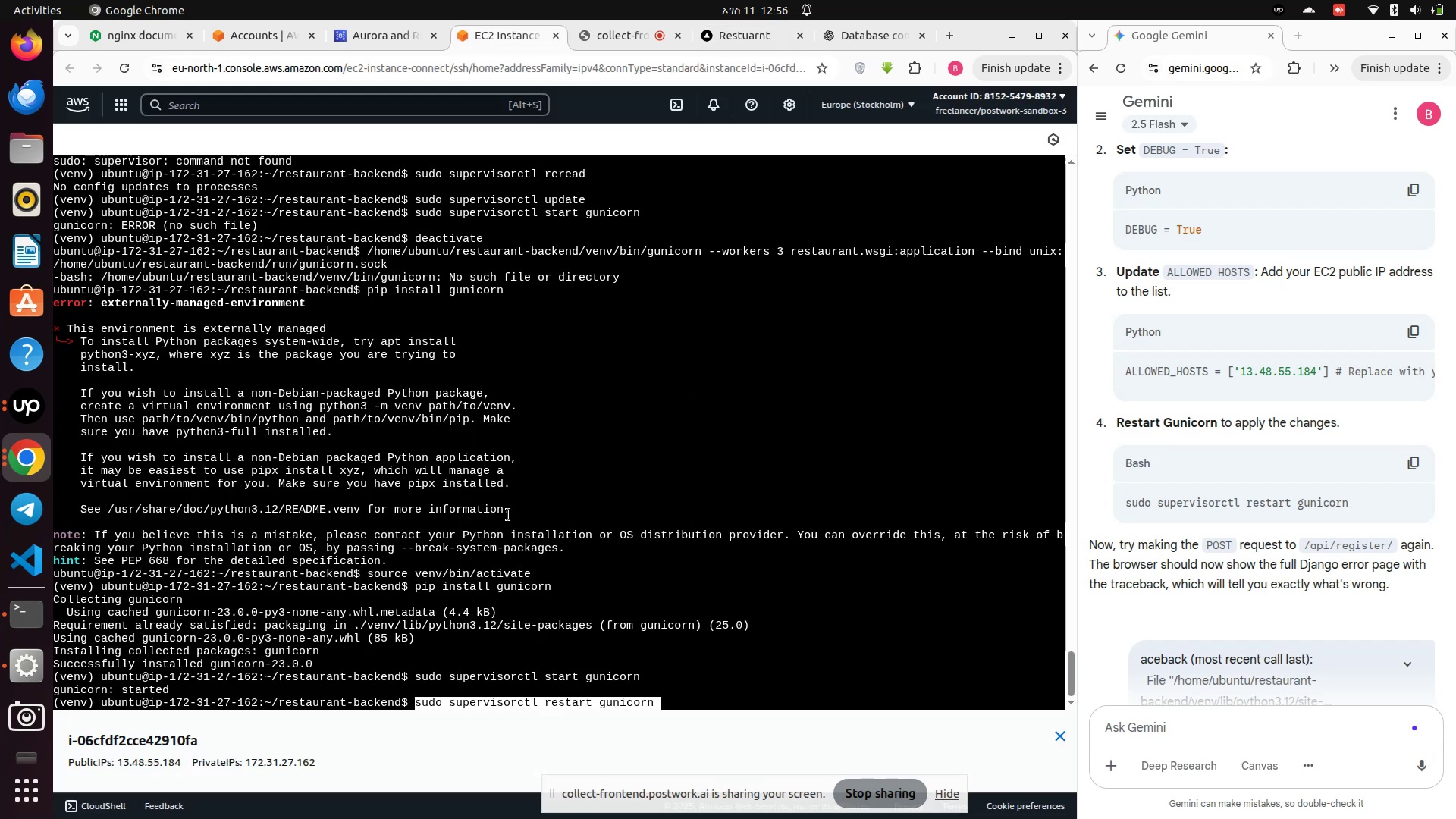 
key(Enter)
 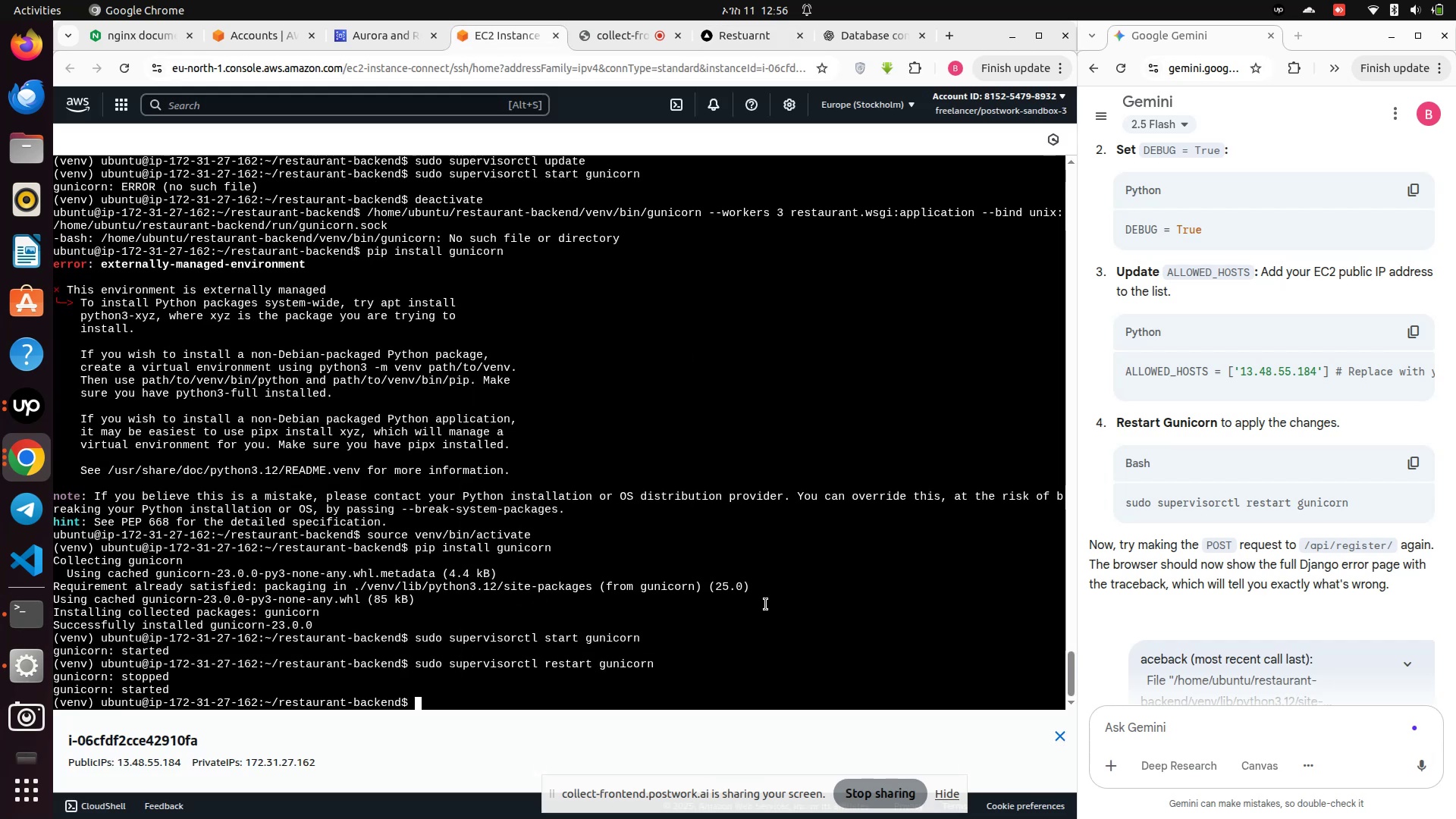 
wait(7.41)
 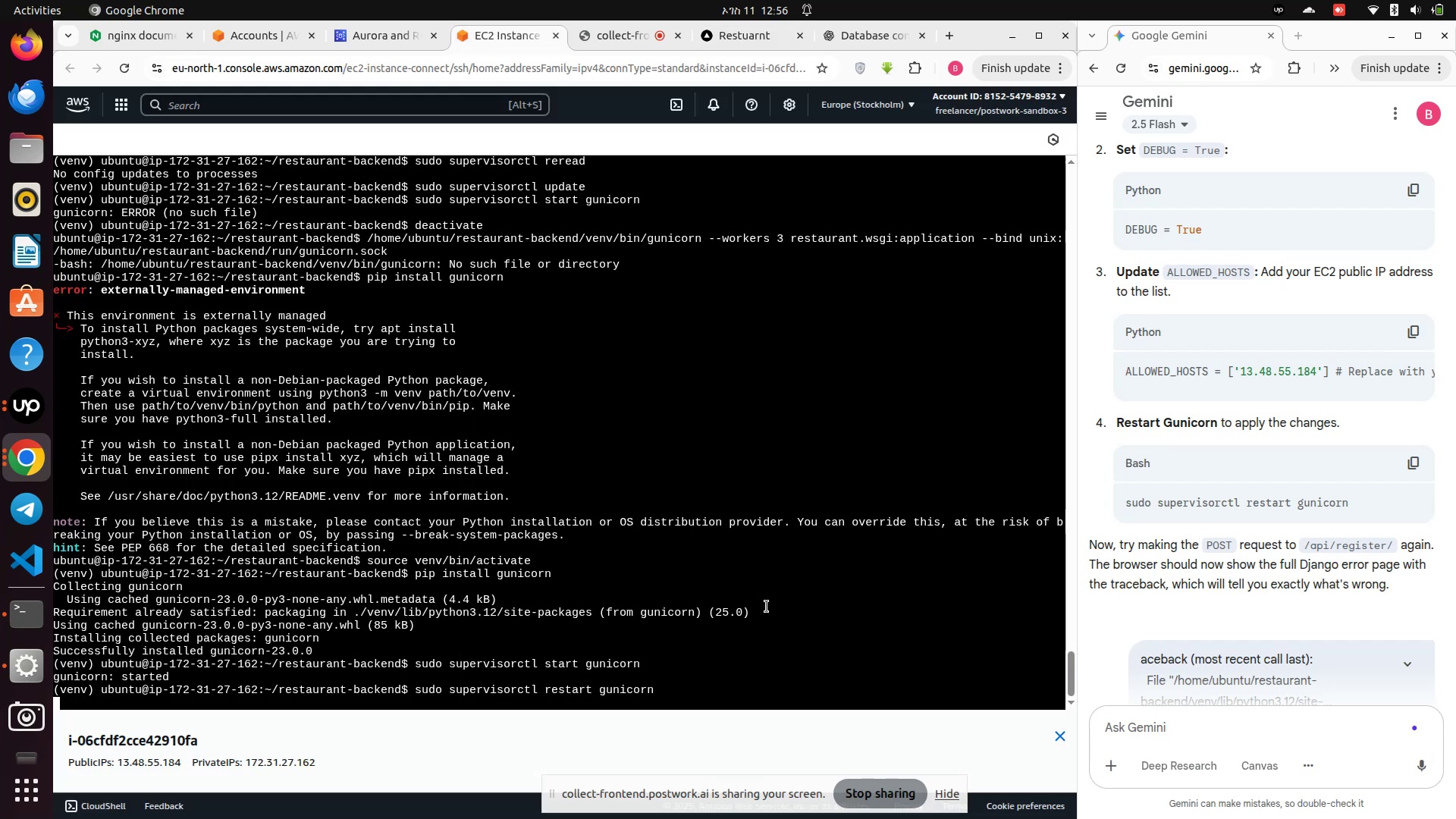 
type(sudo supervisorctl status)
 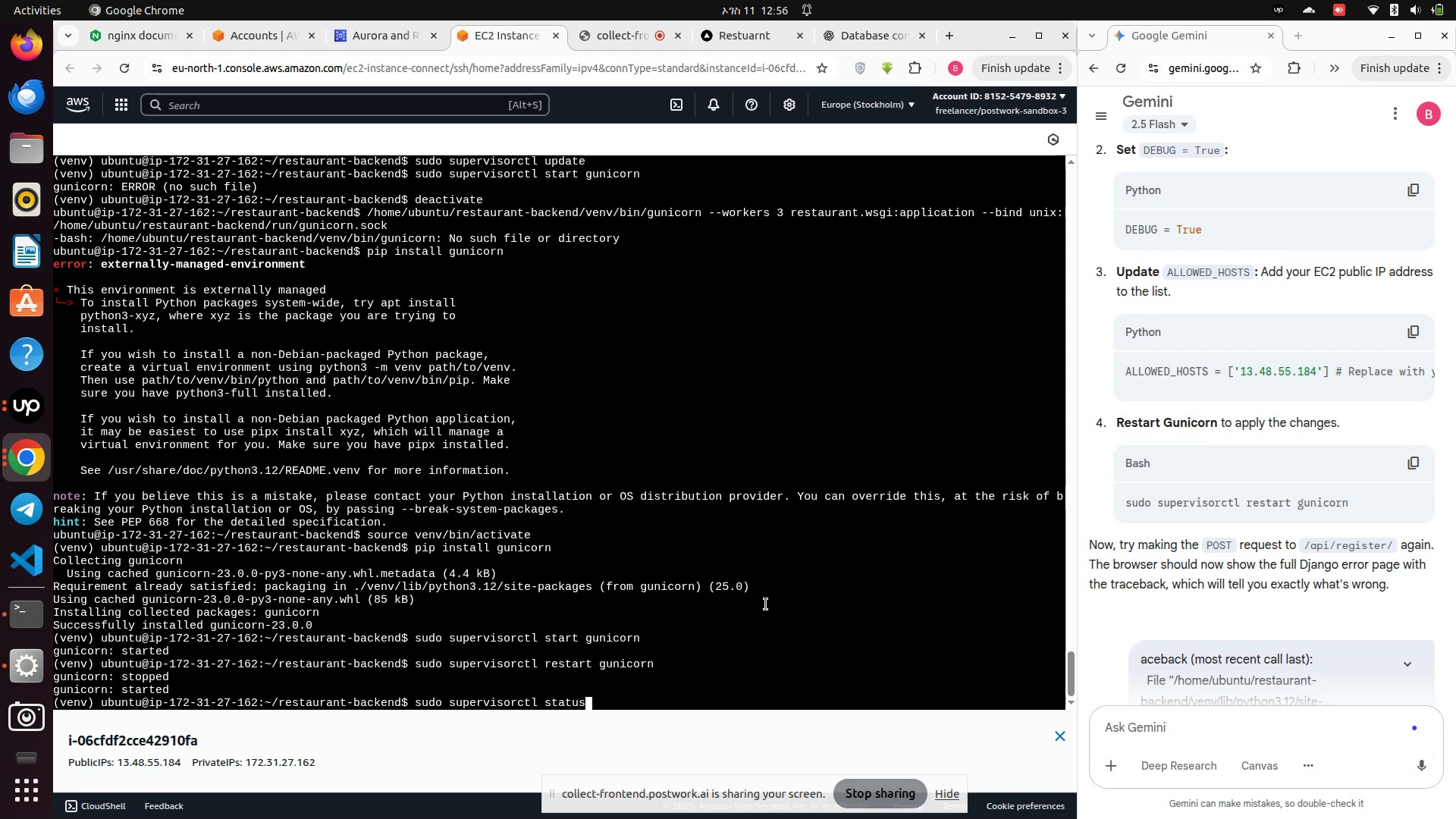 
key(Enter)
 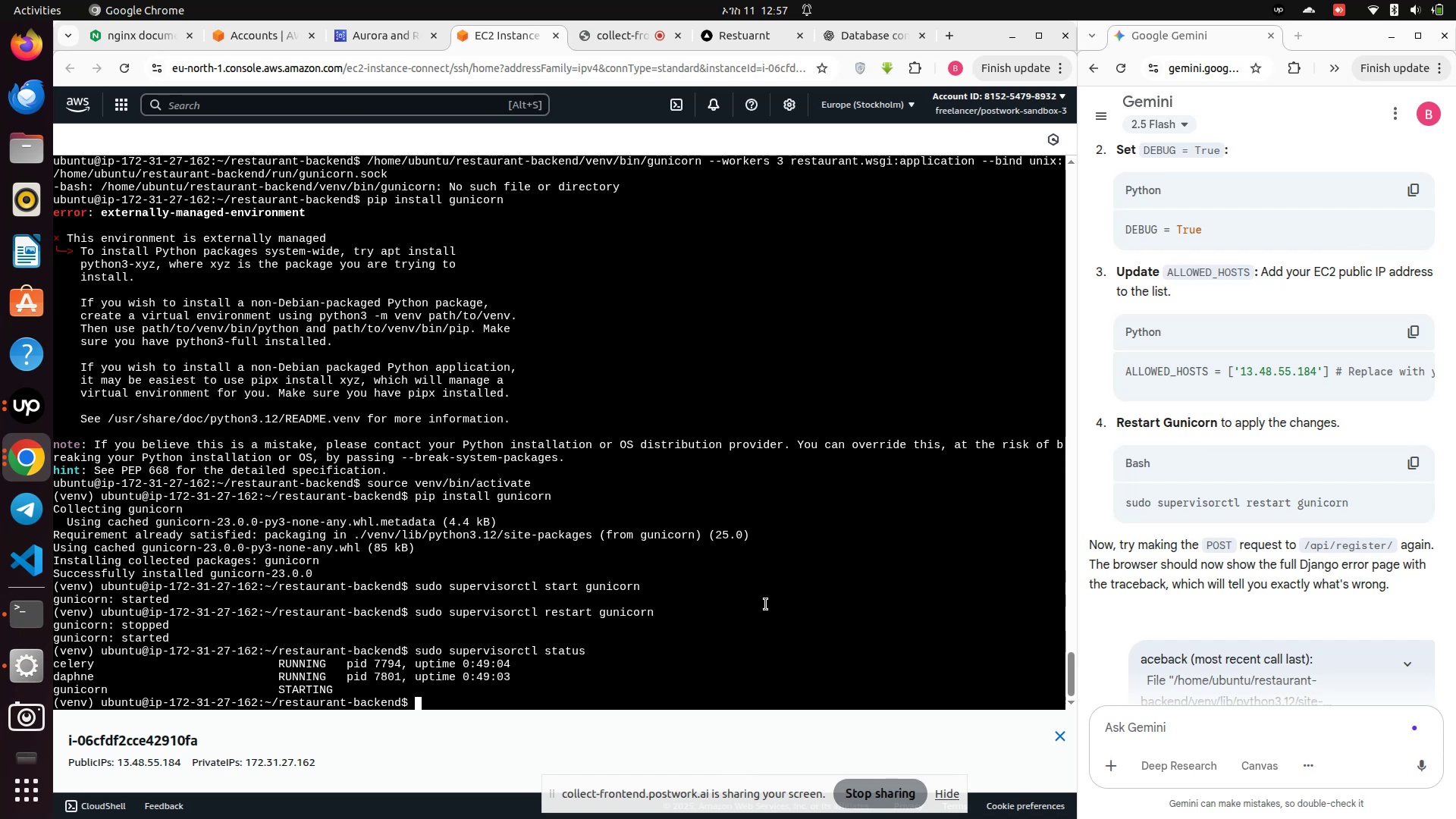 
wait(12.37)
 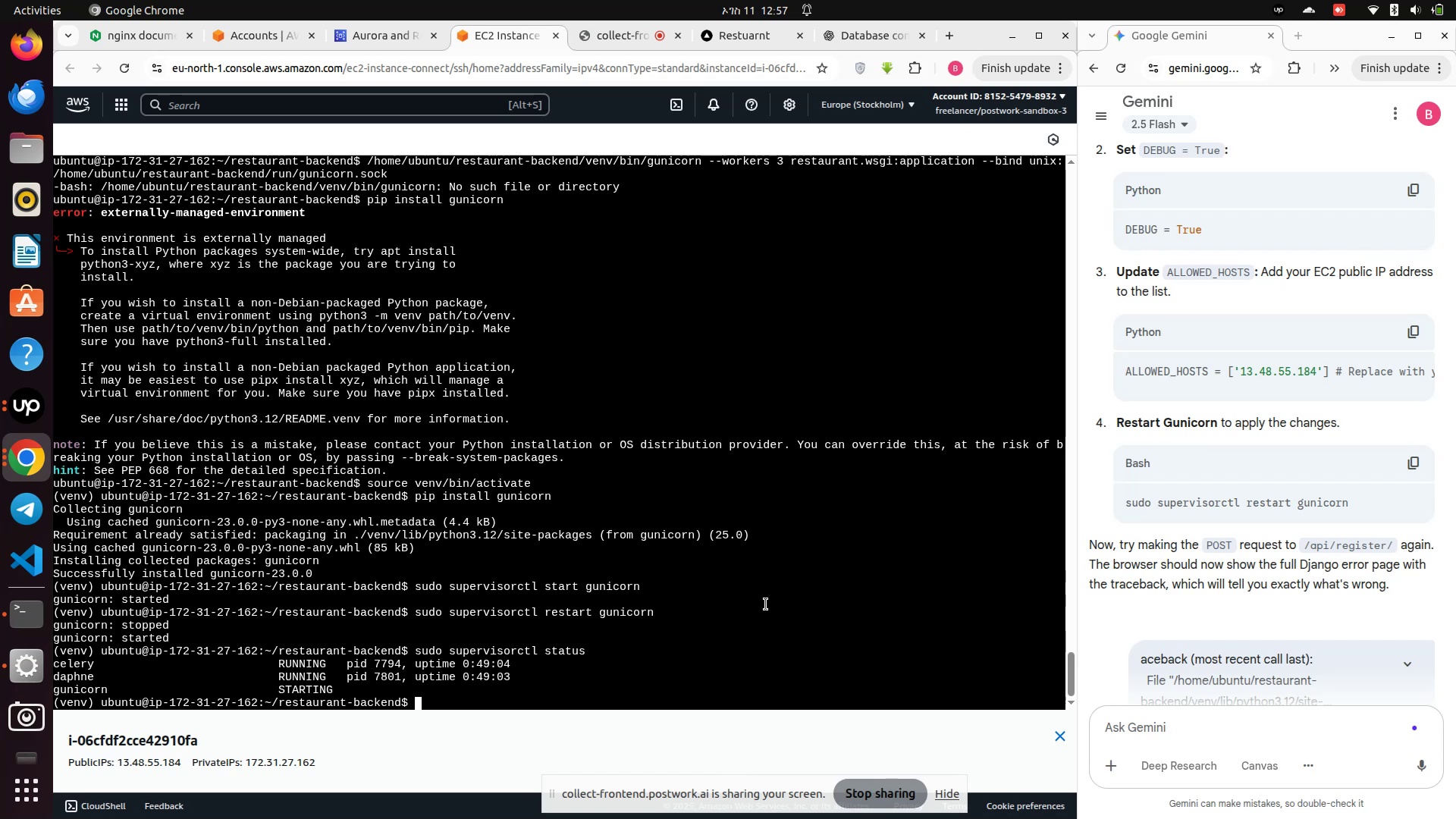 
left_click_drag(start_coordinate=[338, 689], to_coordinate=[50, 667])
 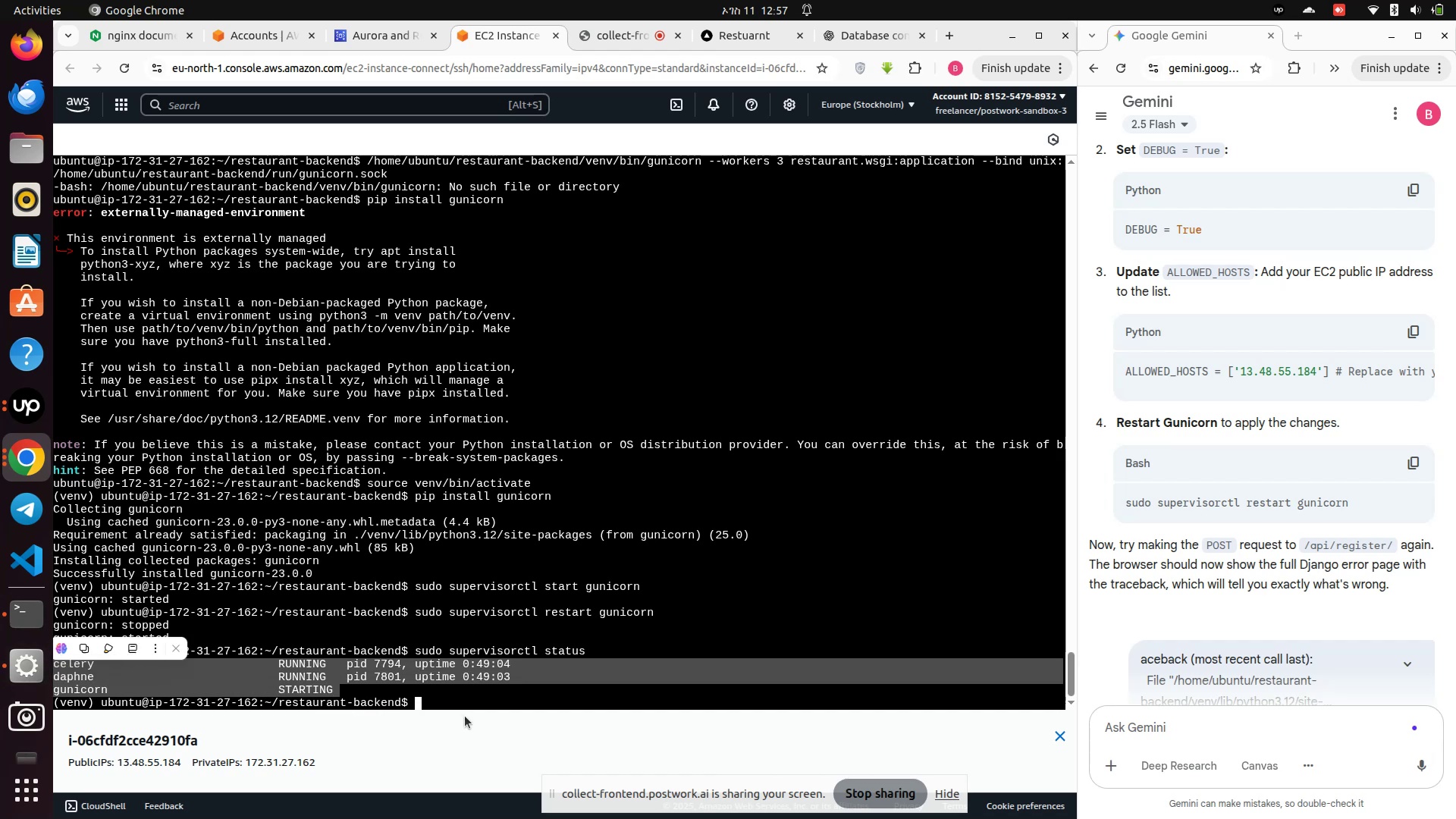 
left_click([441, 695])
 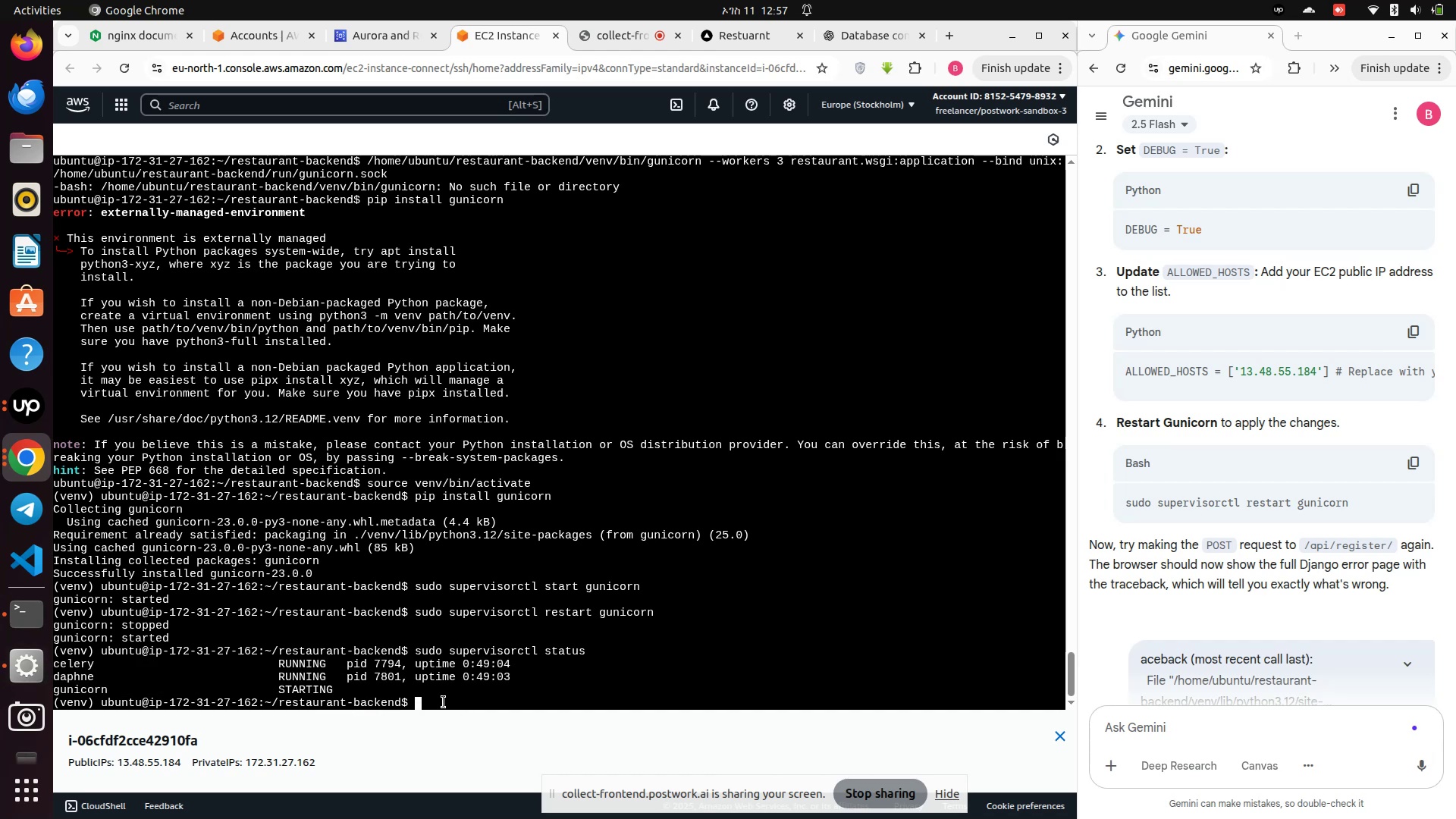 
type(deactivate)
 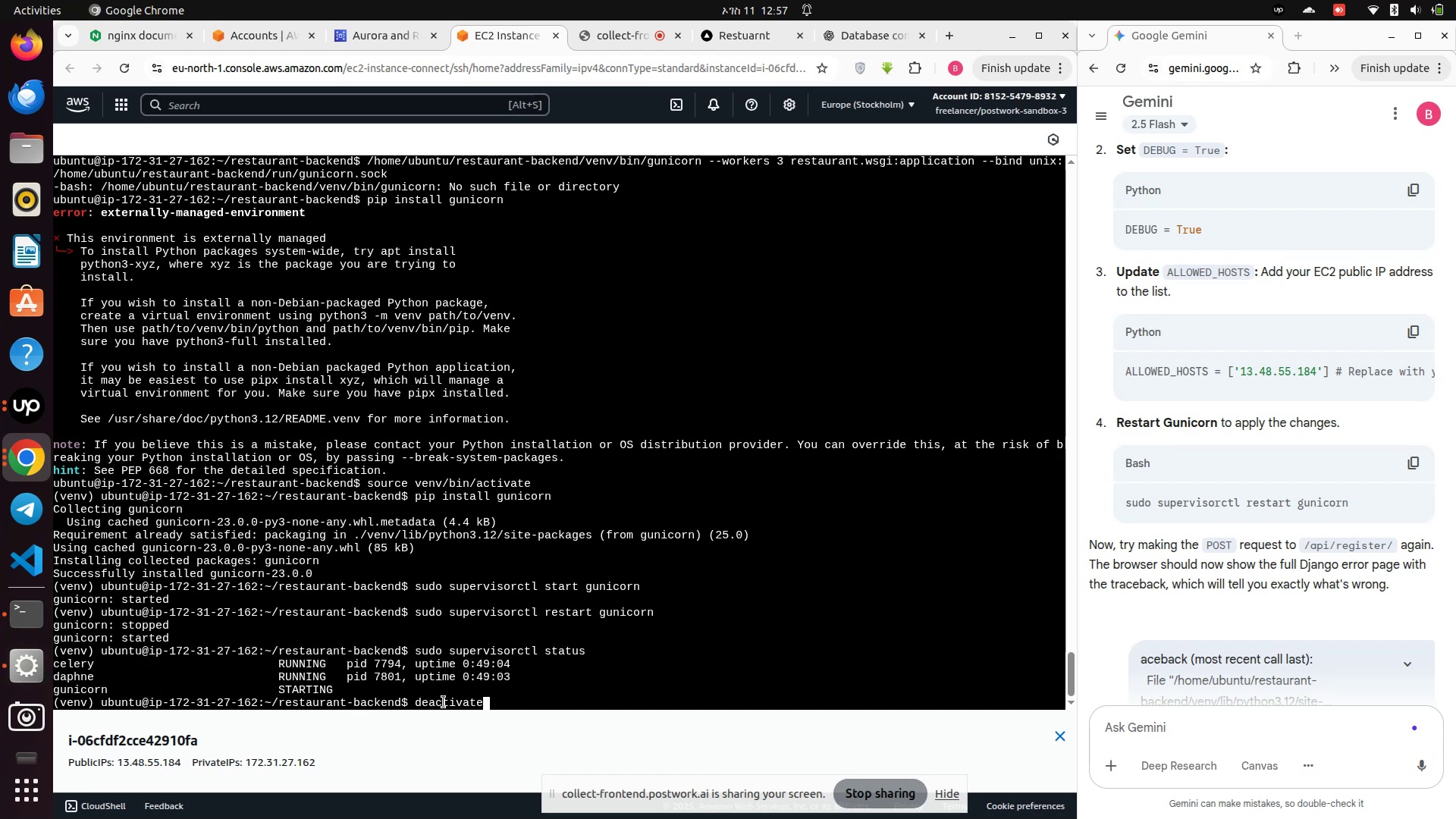 
key(Enter)
 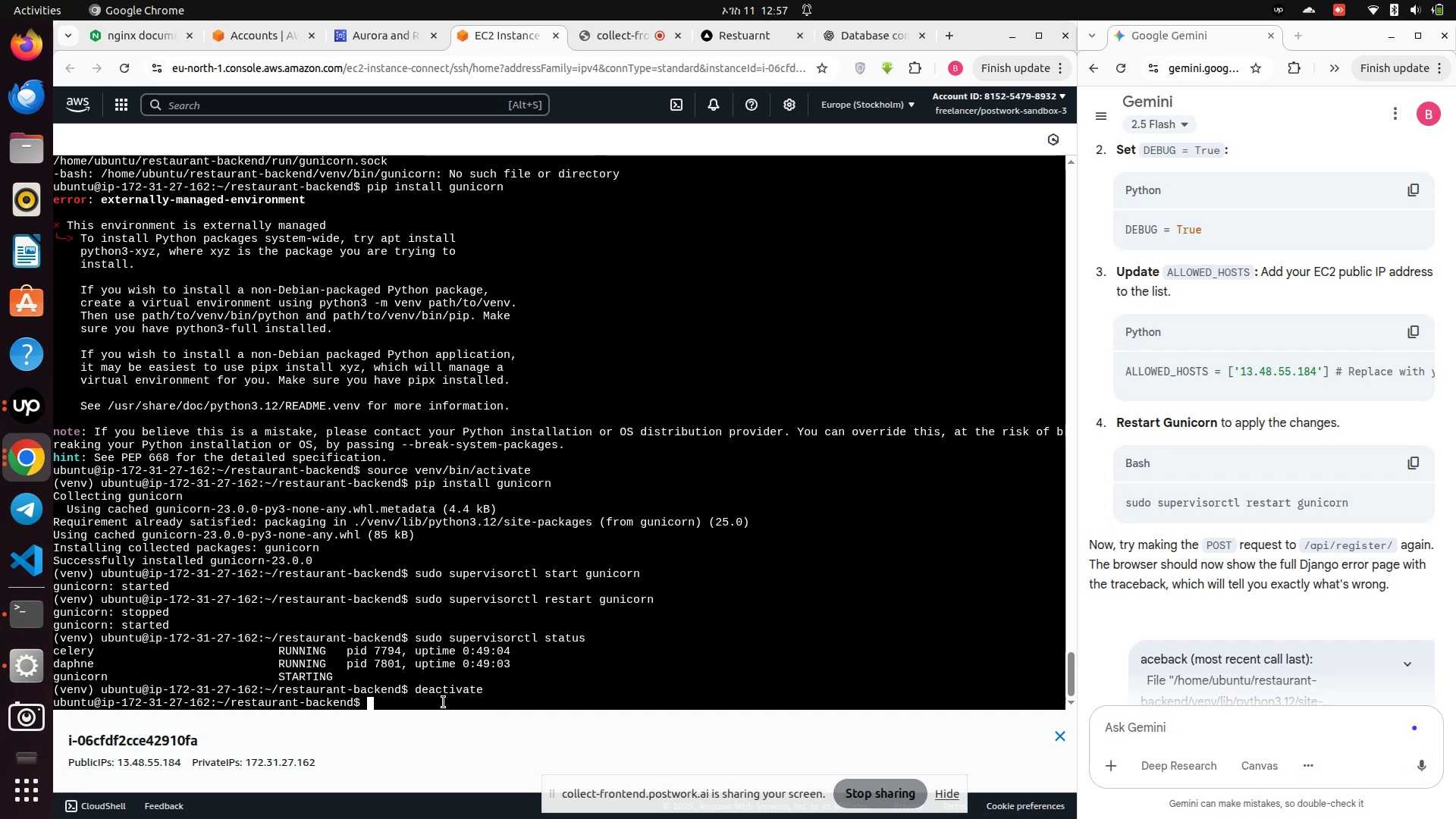 
type(s)
key(Backspace)
type(gunicorn stop )
 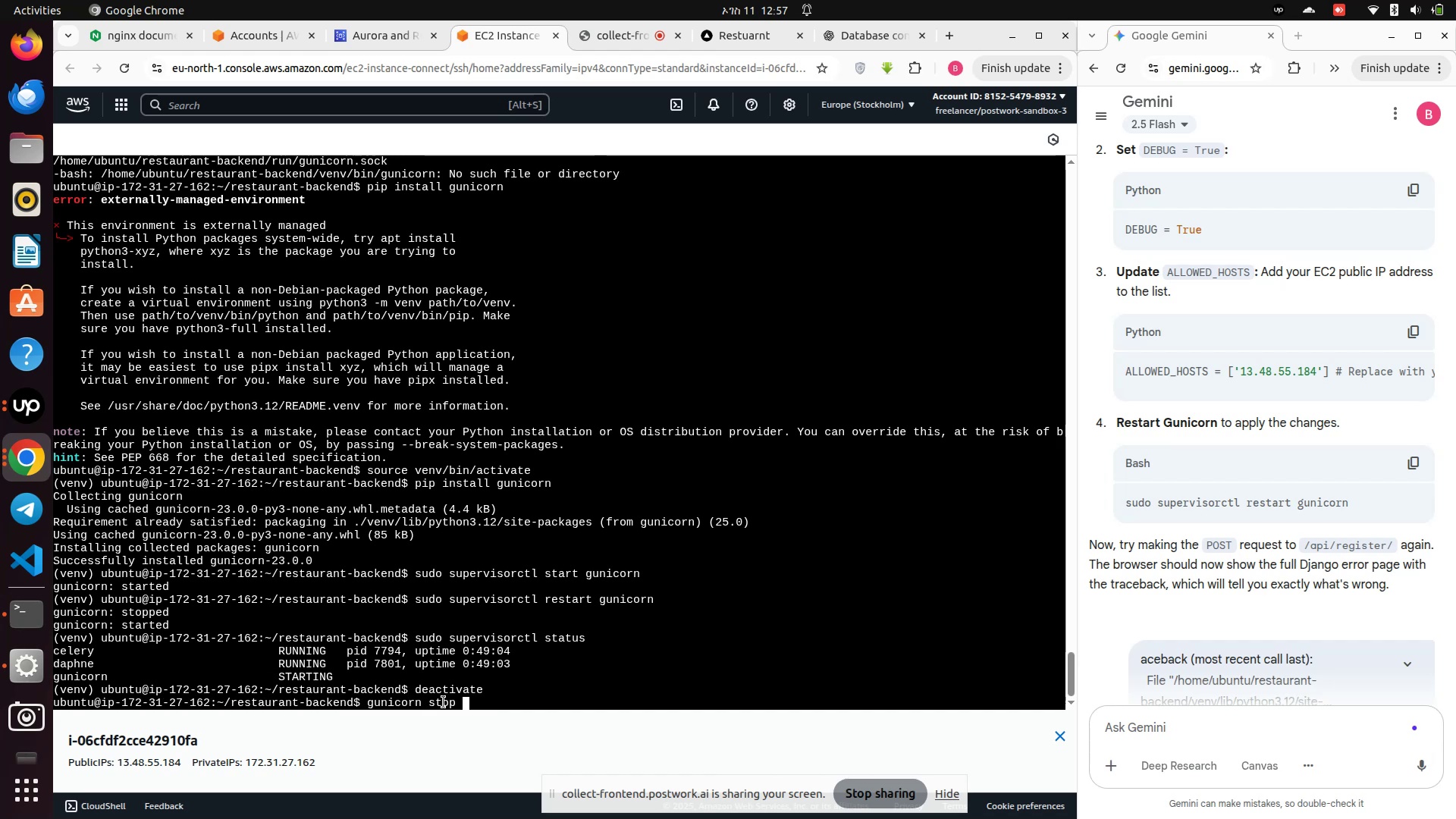 
hold_key(key=Backspace, duration=1.3)
 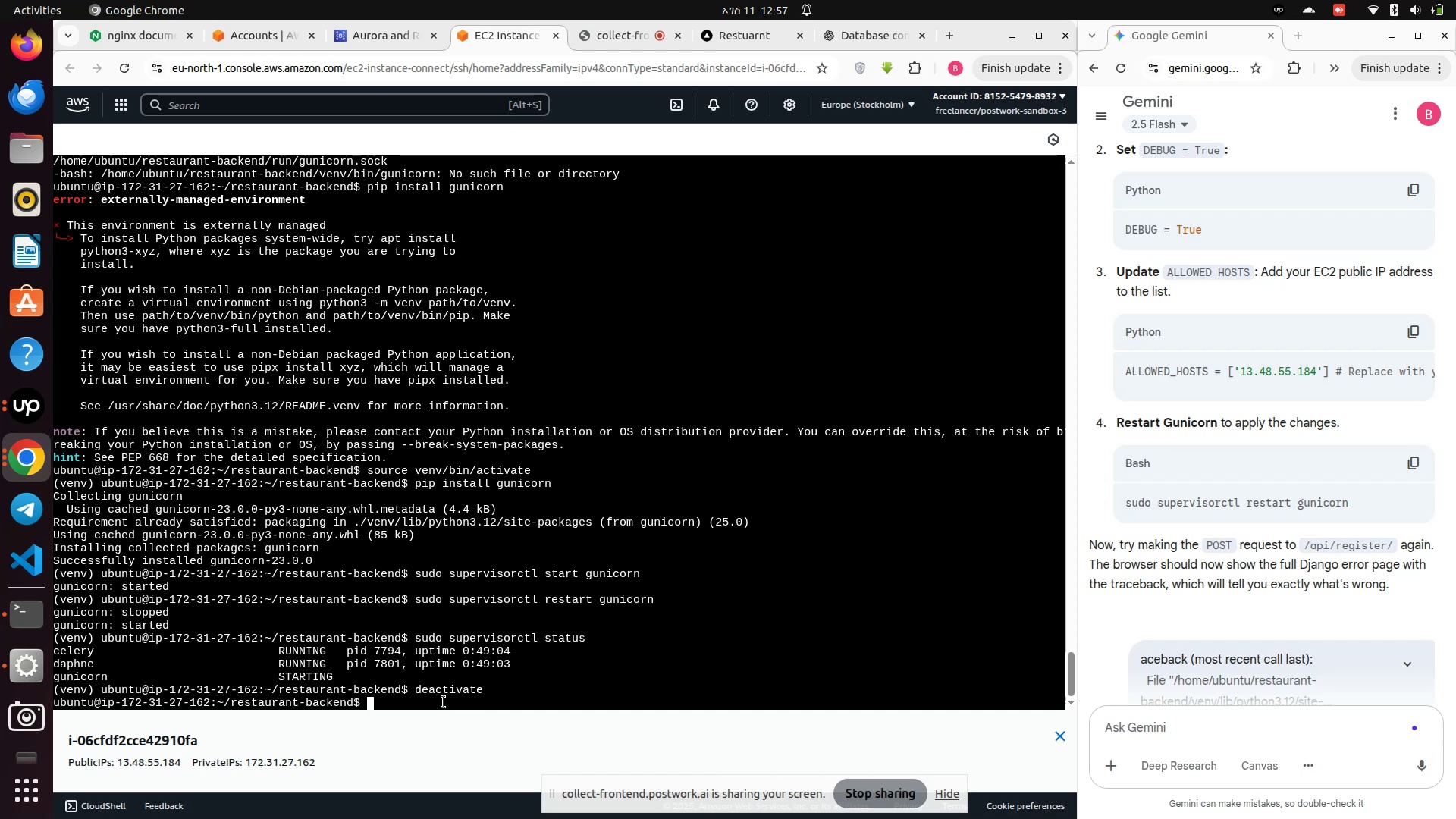 
type(sudo supervisorctl stop gunicorn)
 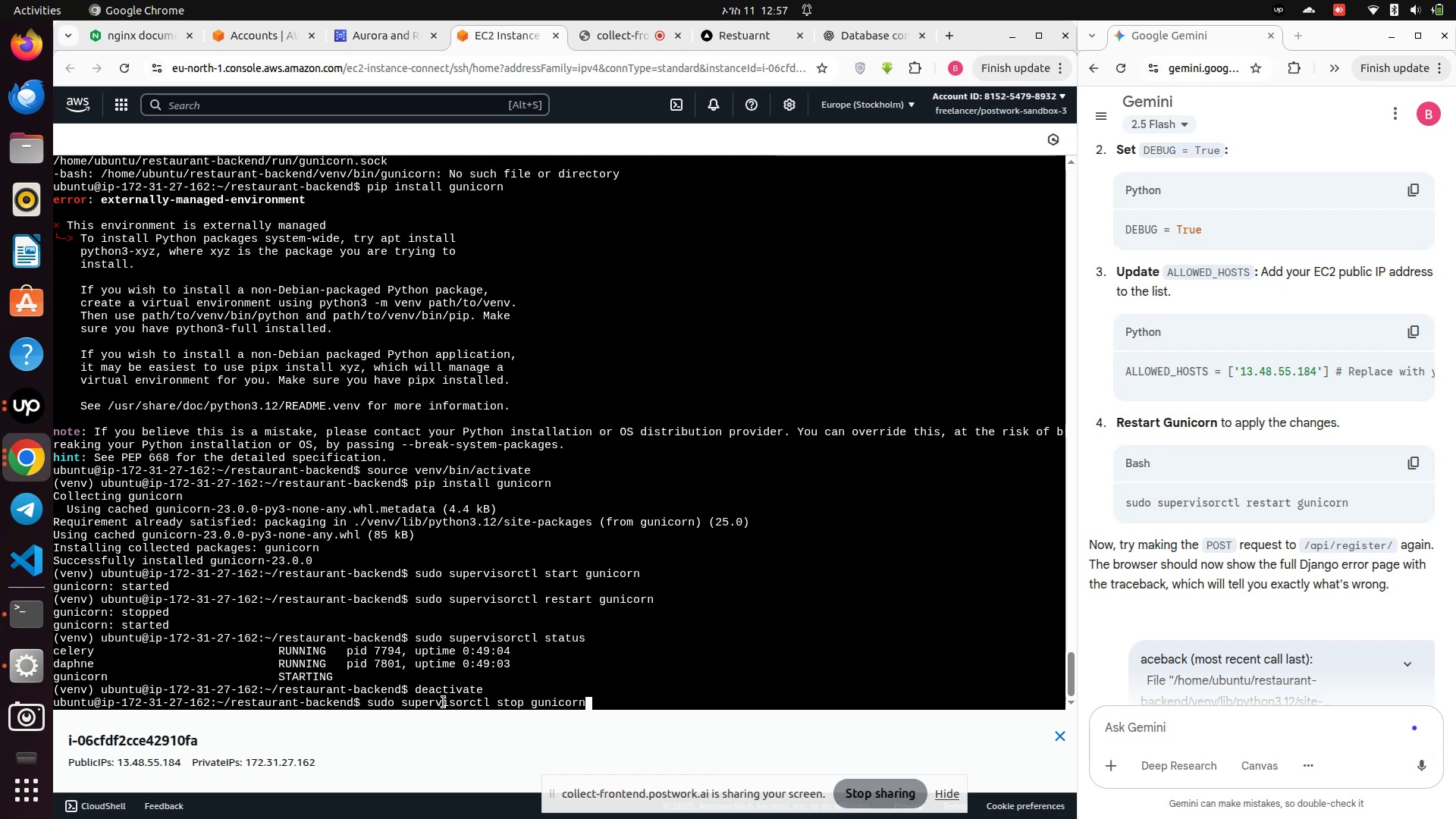 
key(Enter)
 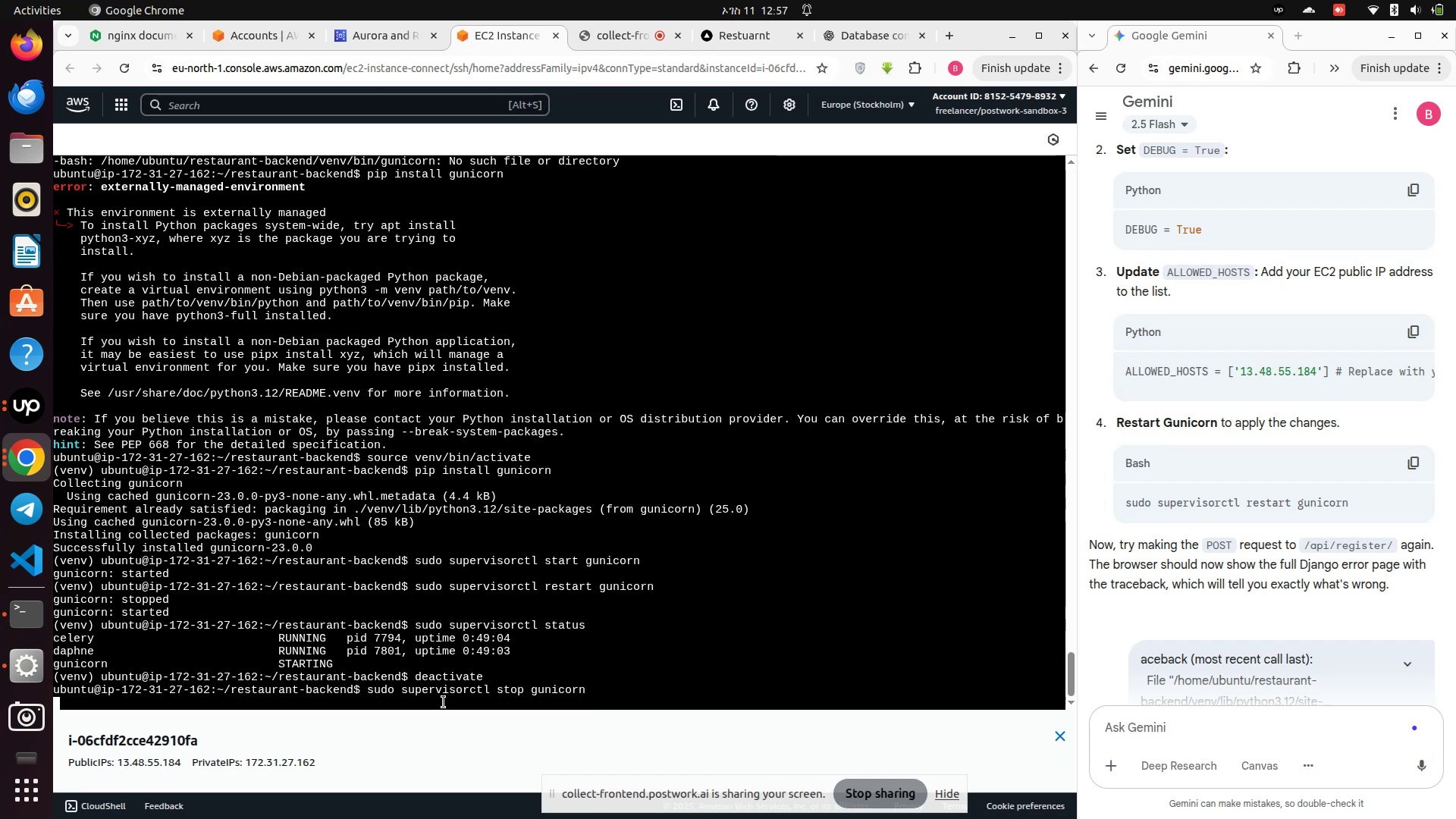 
wait(6.16)
 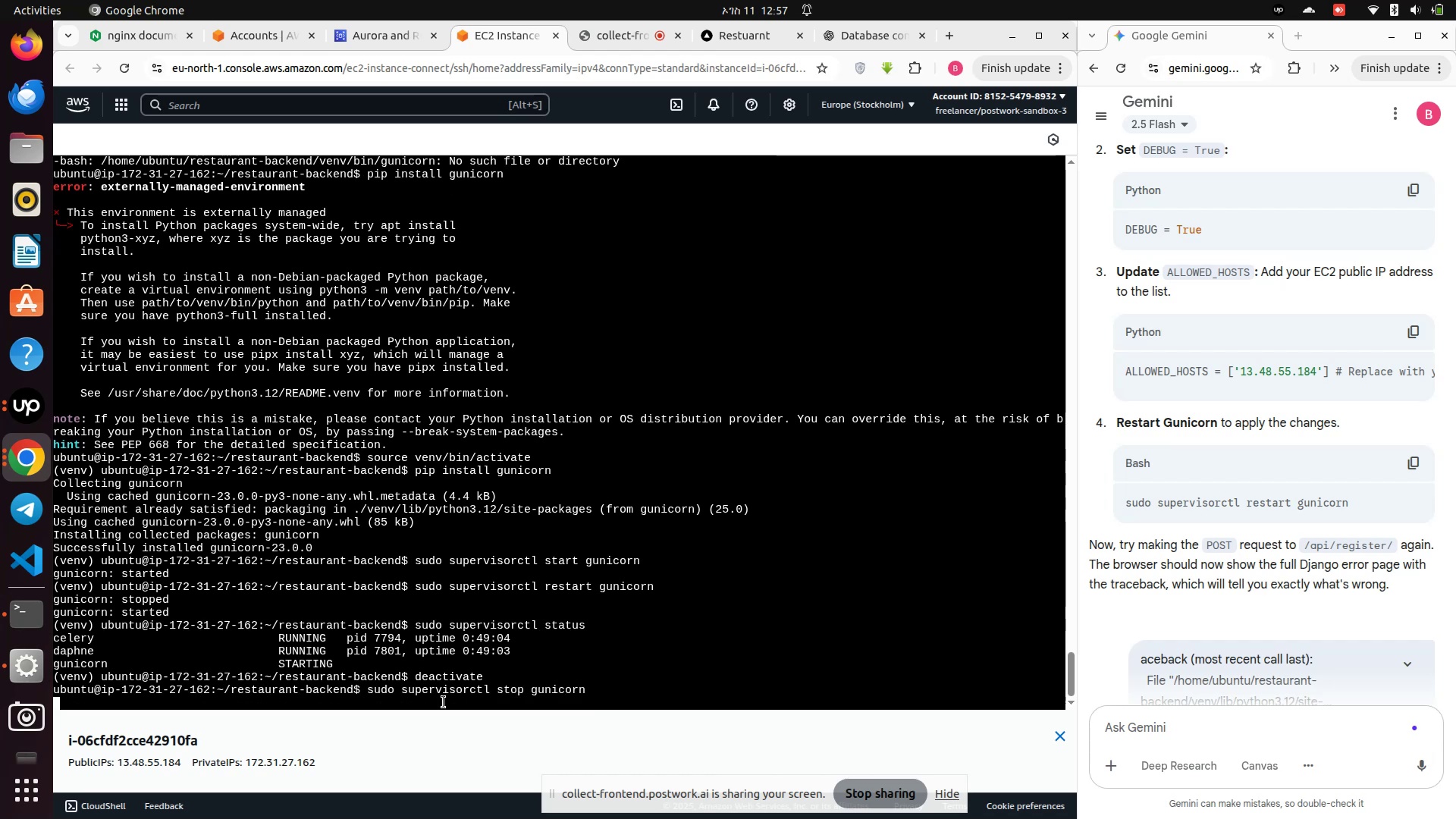 
scroll: coordinate [460, 683], scroll_direction: down, amount: 5.0
 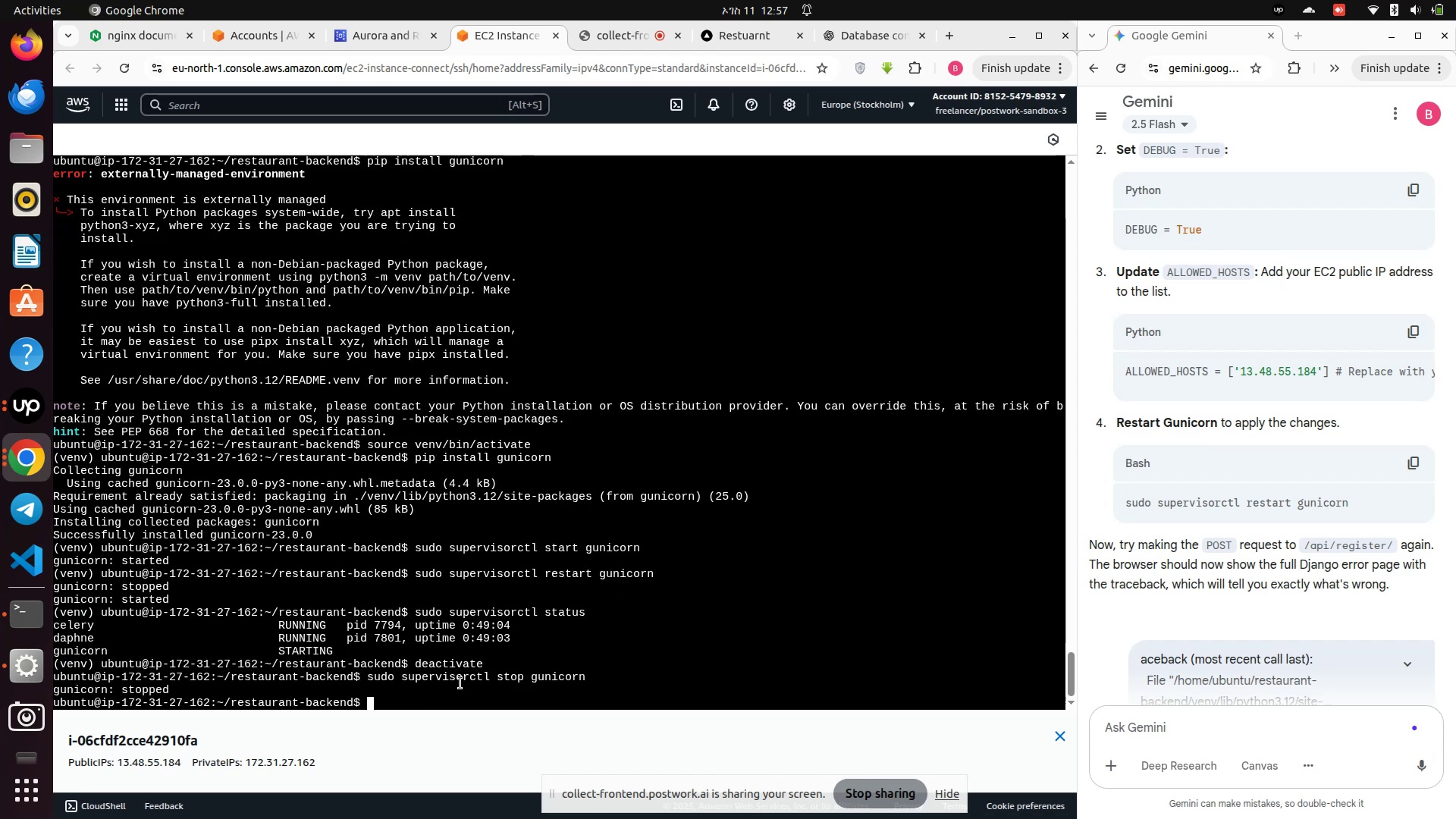 
wait(5.98)
 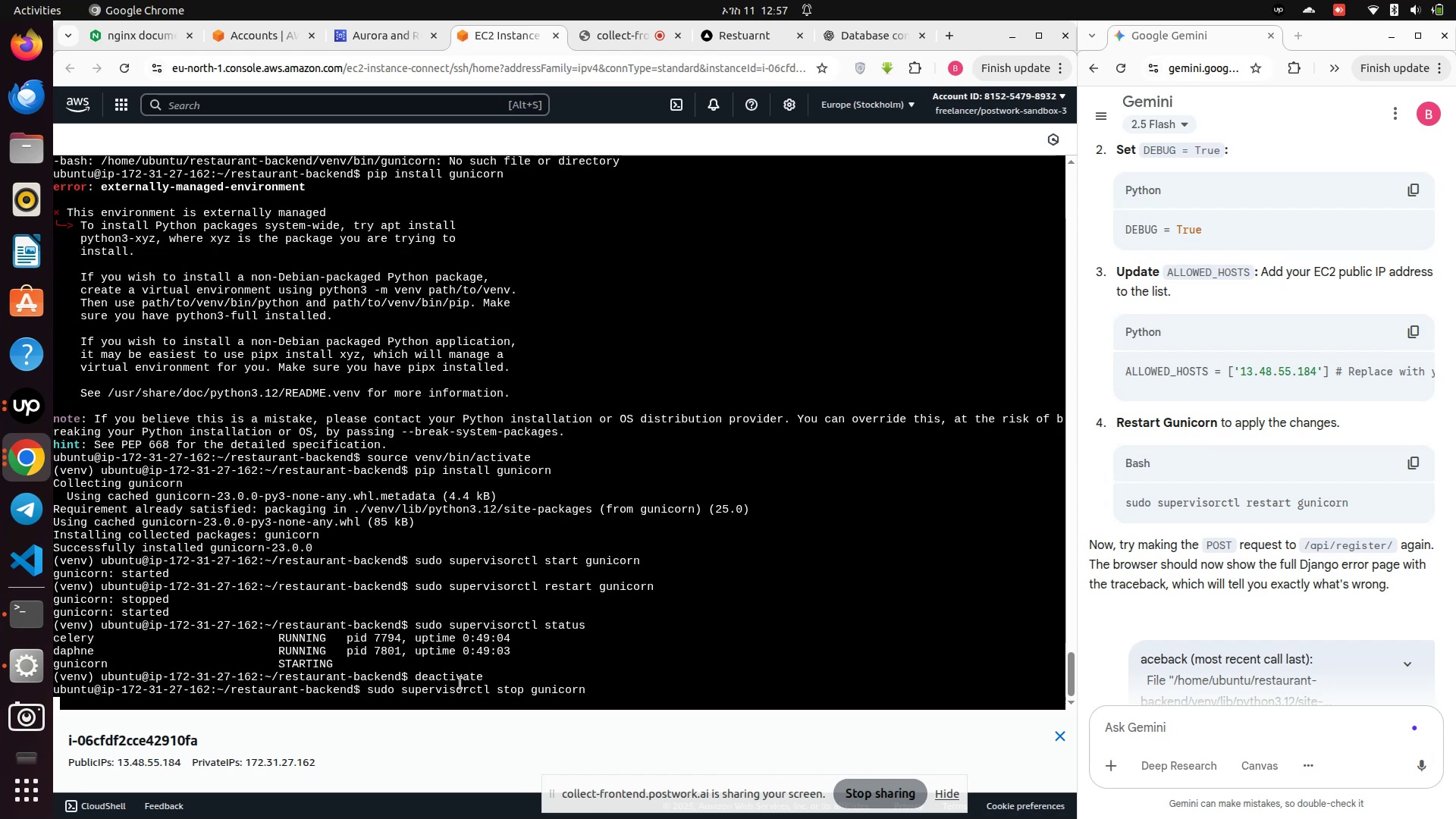 
scroll: coordinate [1218, 537], scroll_direction: down, amount: 31.0
 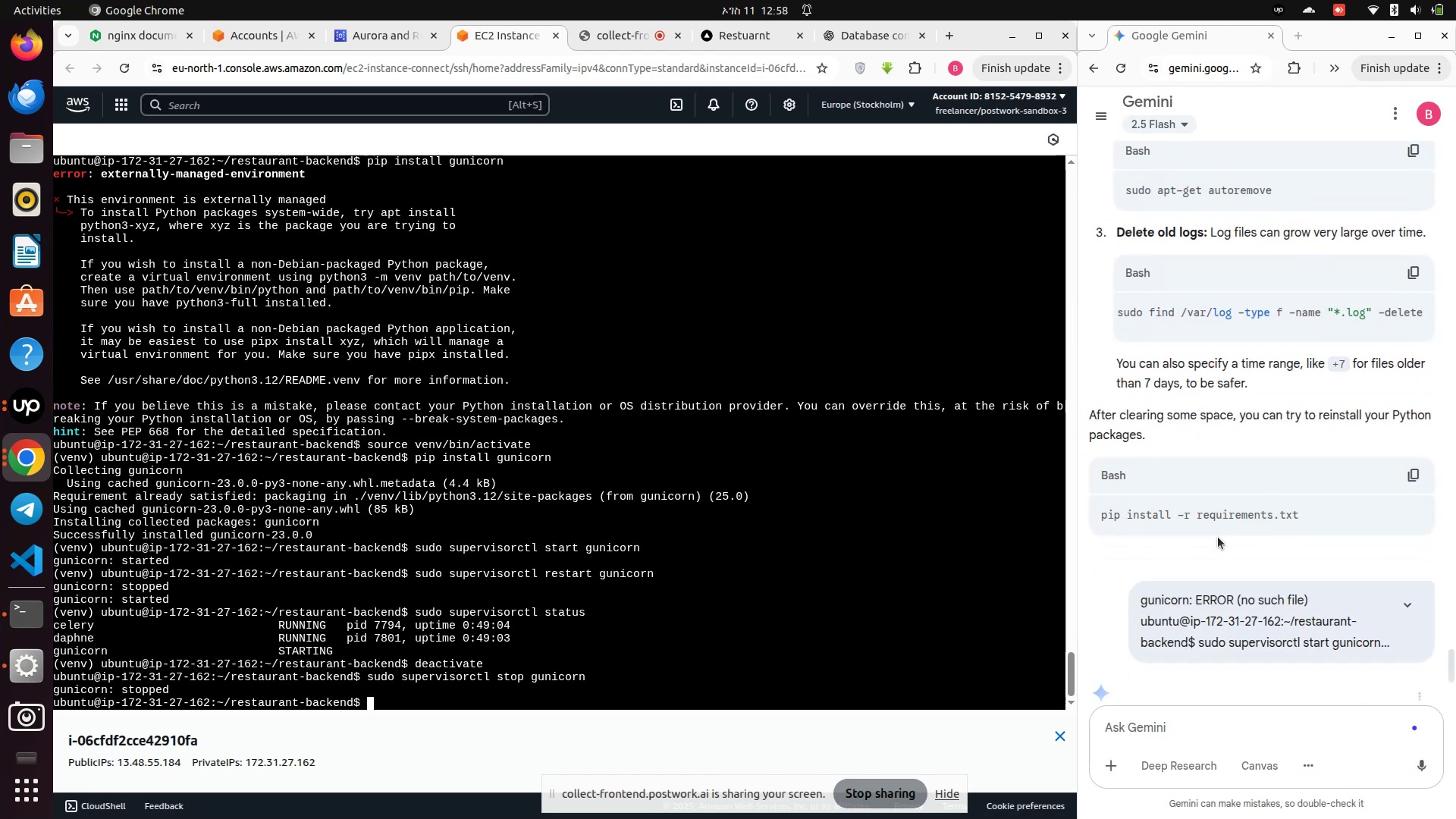 
scroll: coordinate [1218, 537], scroll_direction: up, amount: 44.0
 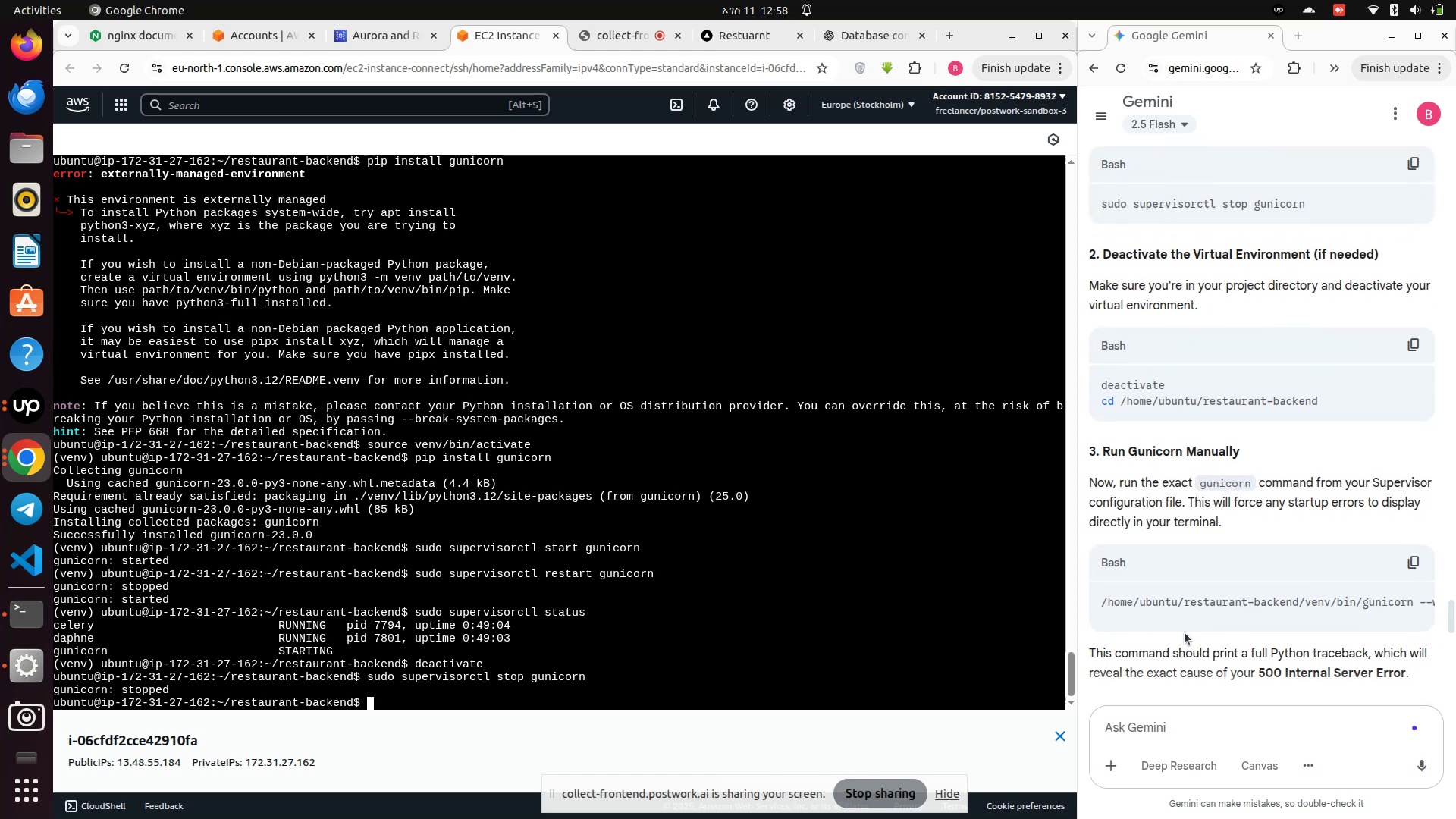 
left_click_drag(start_coordinate=[1181, 626], to_coordinate=[1423, 635])
 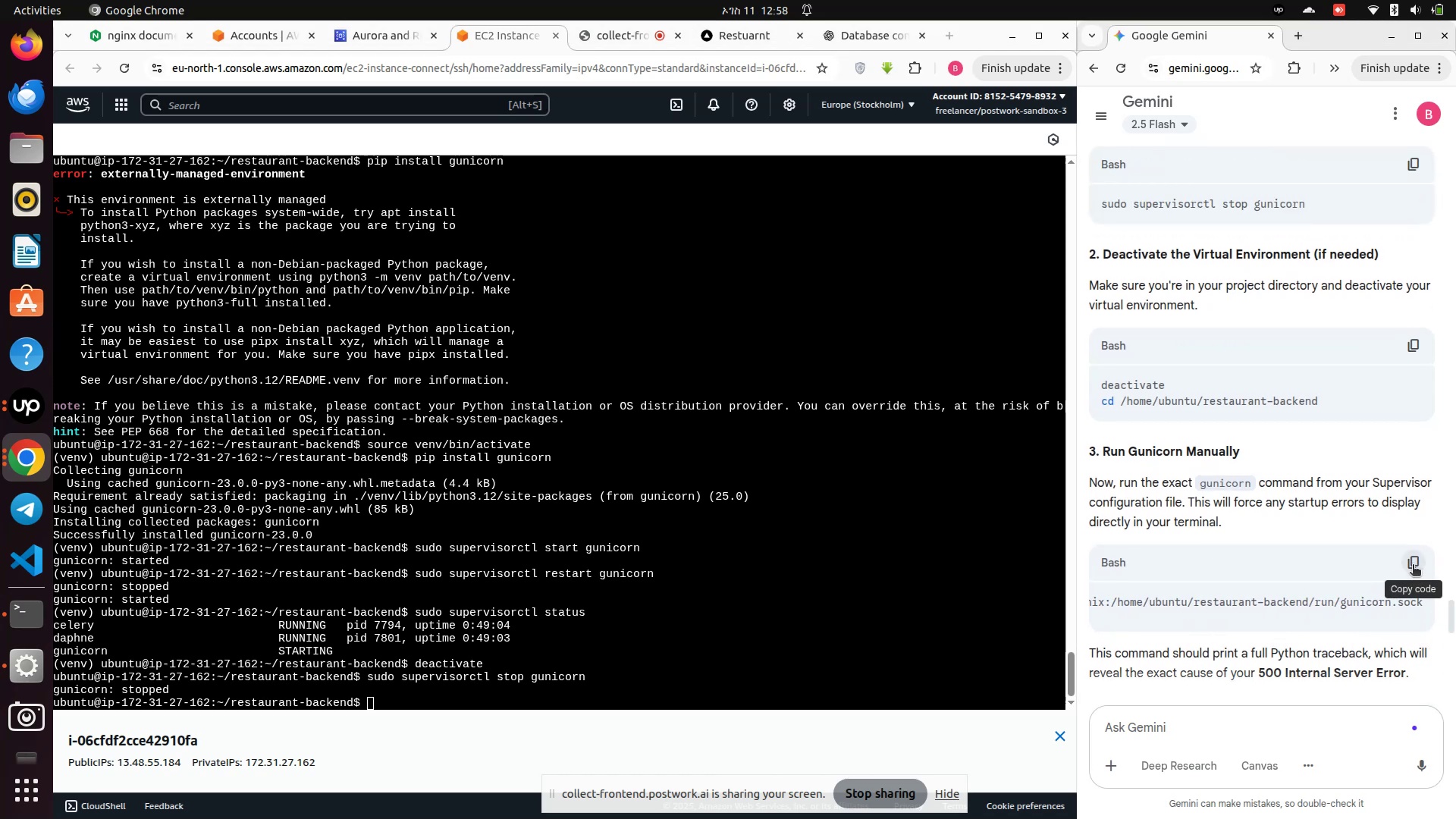 
left_click([1414, 565])
 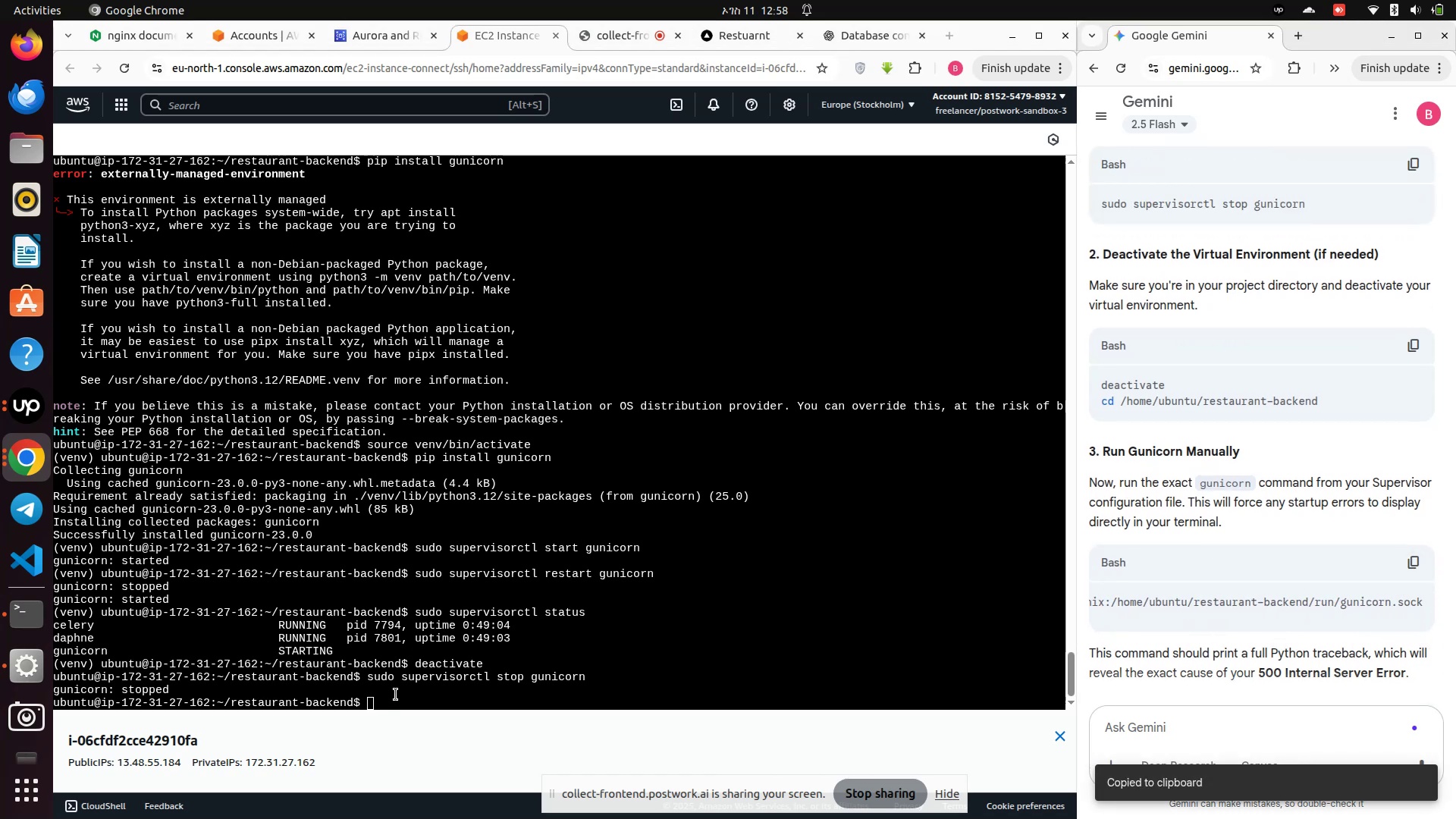 
left_click([397, 694])
 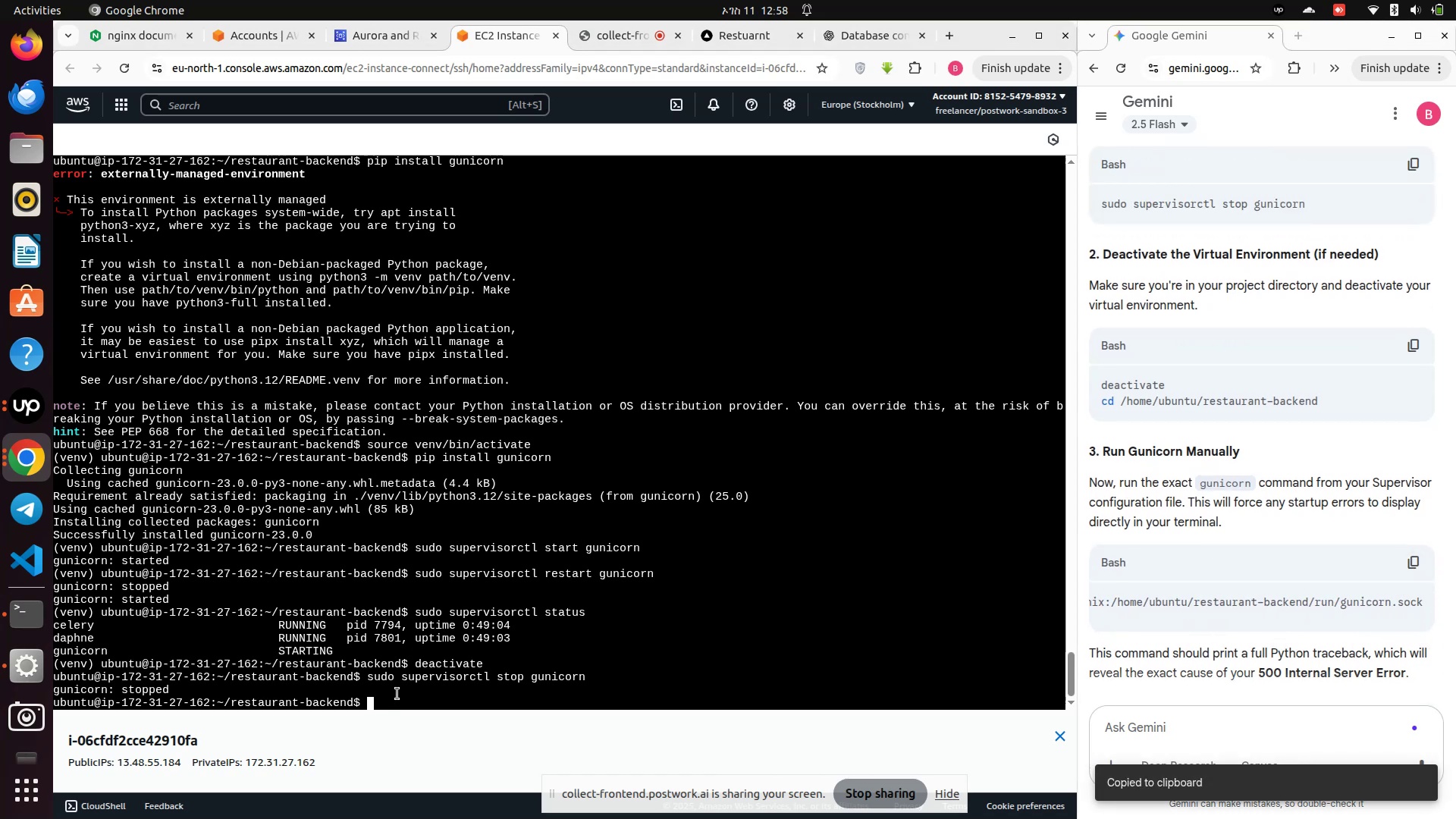 
right_click([397, 694])
 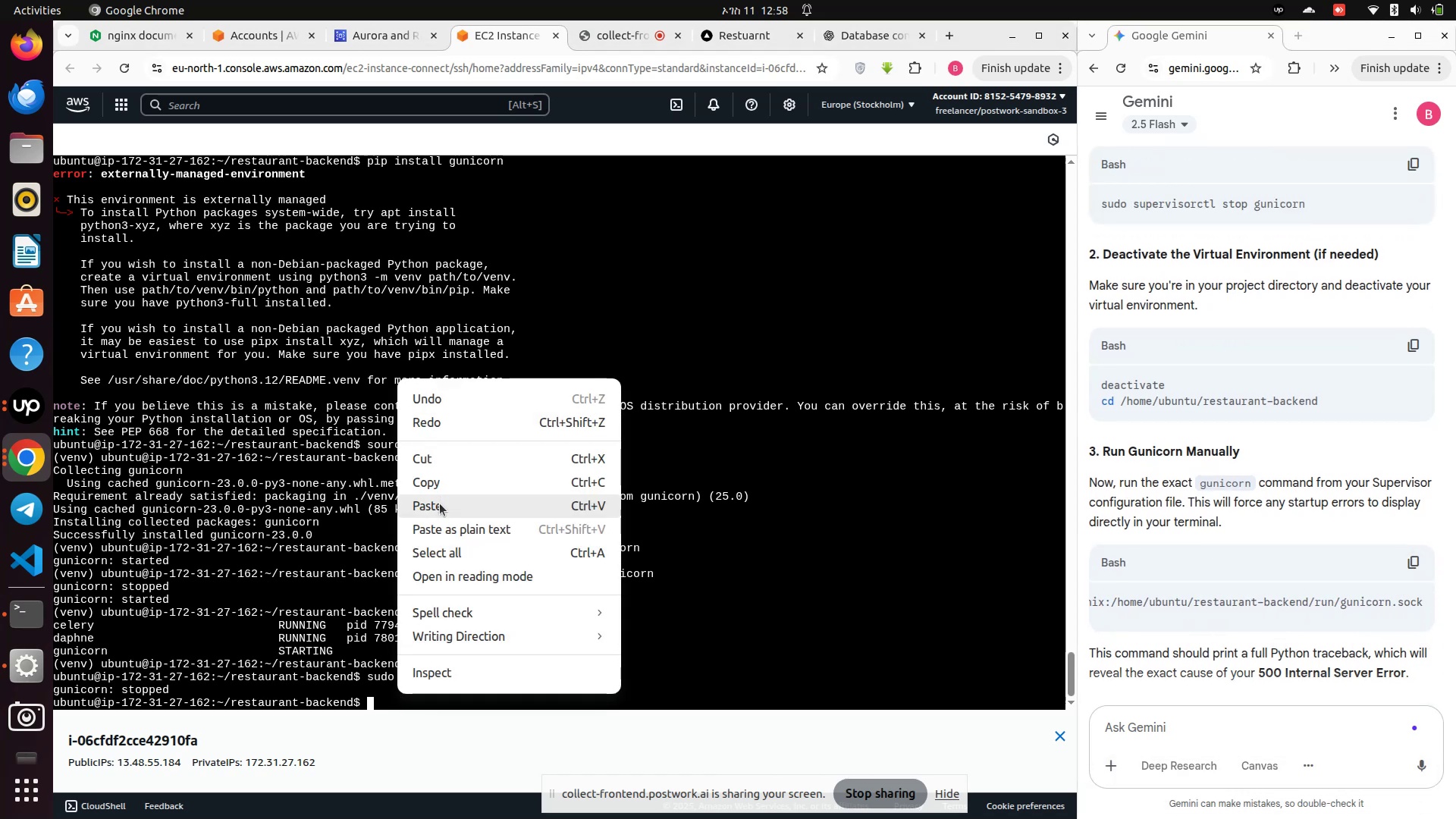 
left_click([439, 511])
 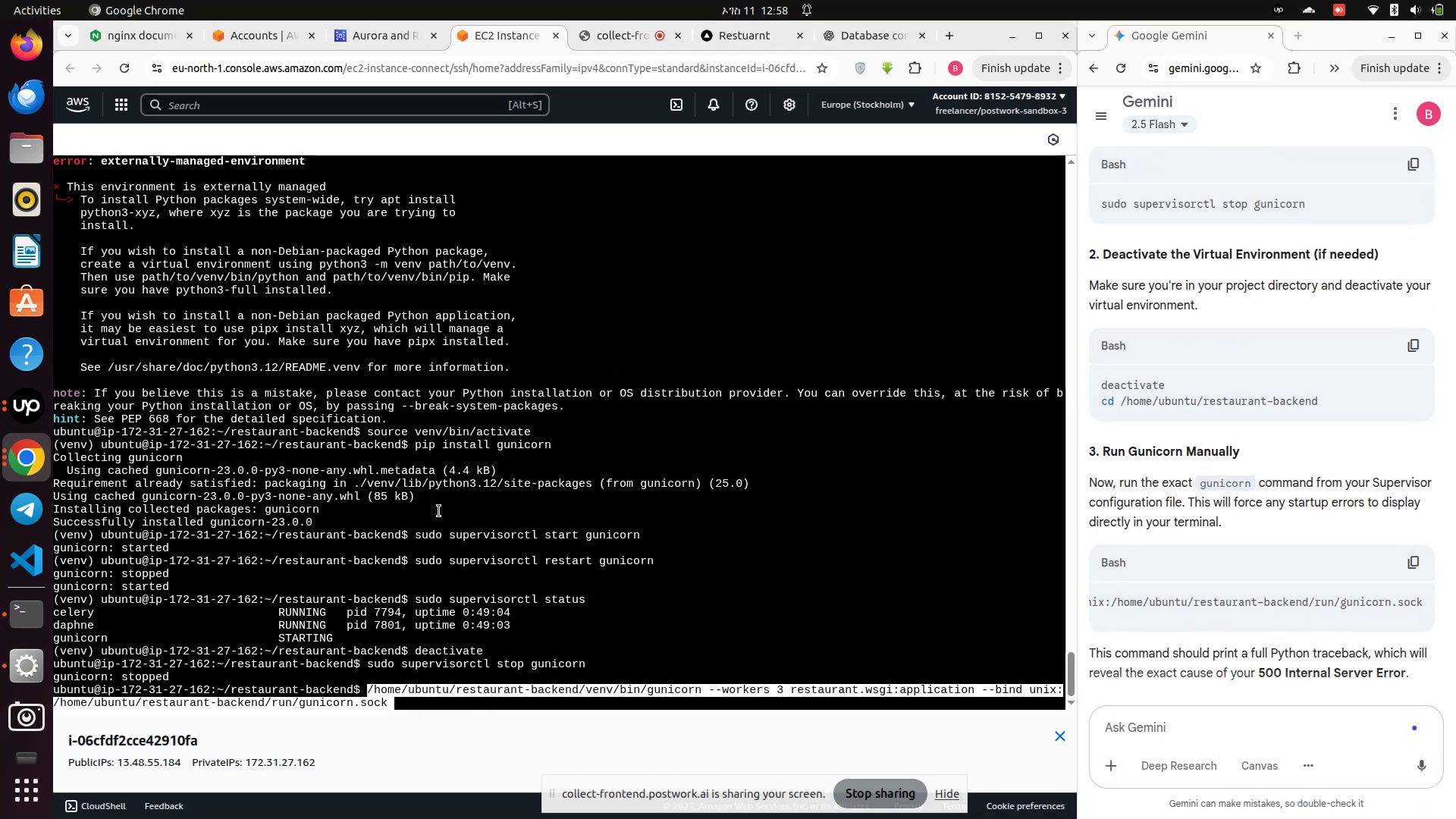 
key(Enter)
 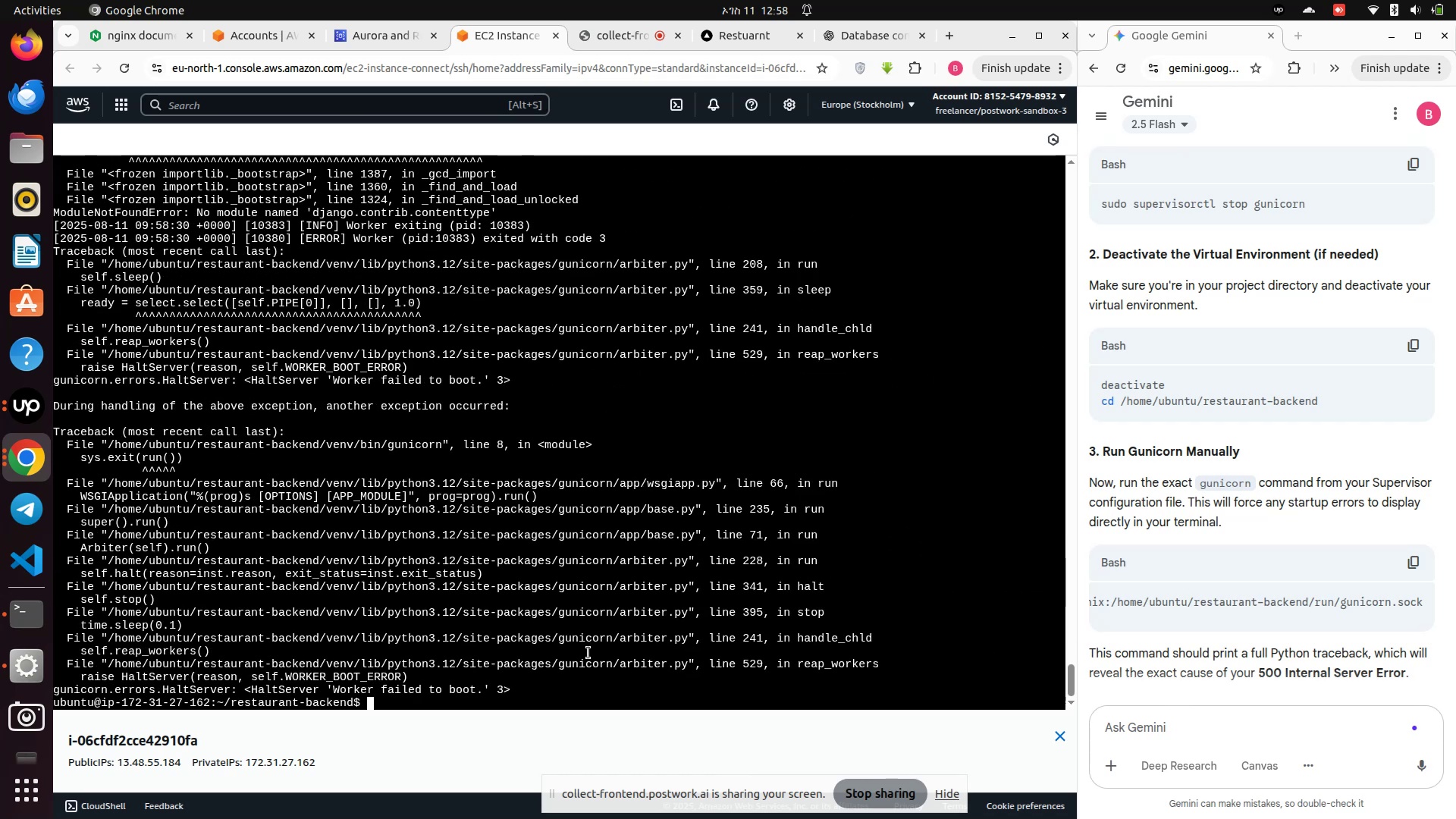 
wait(6.18)
 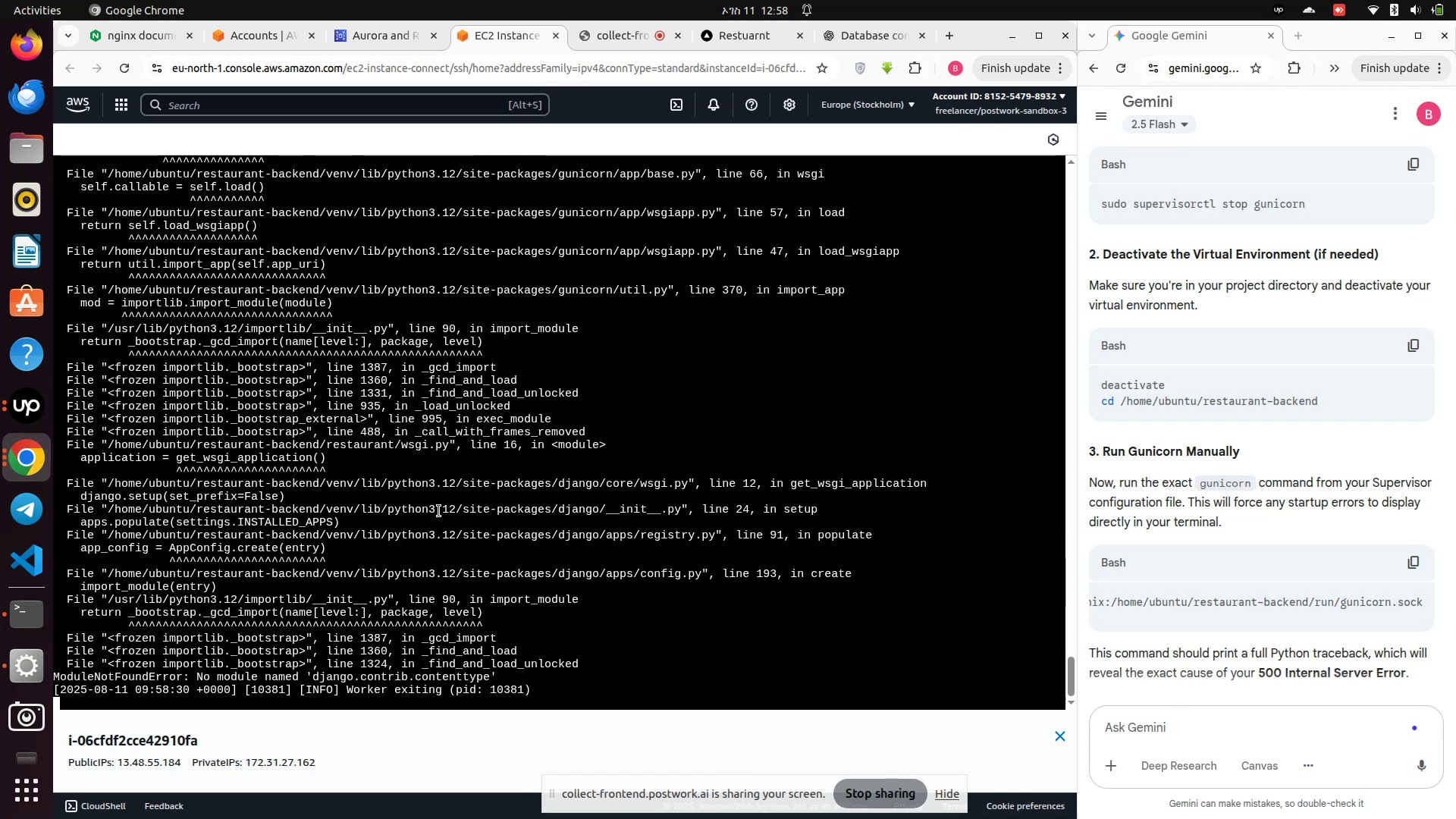 
left_click_drag(start_coordinate=[531, 689], to_coordinate=[59, 228])
 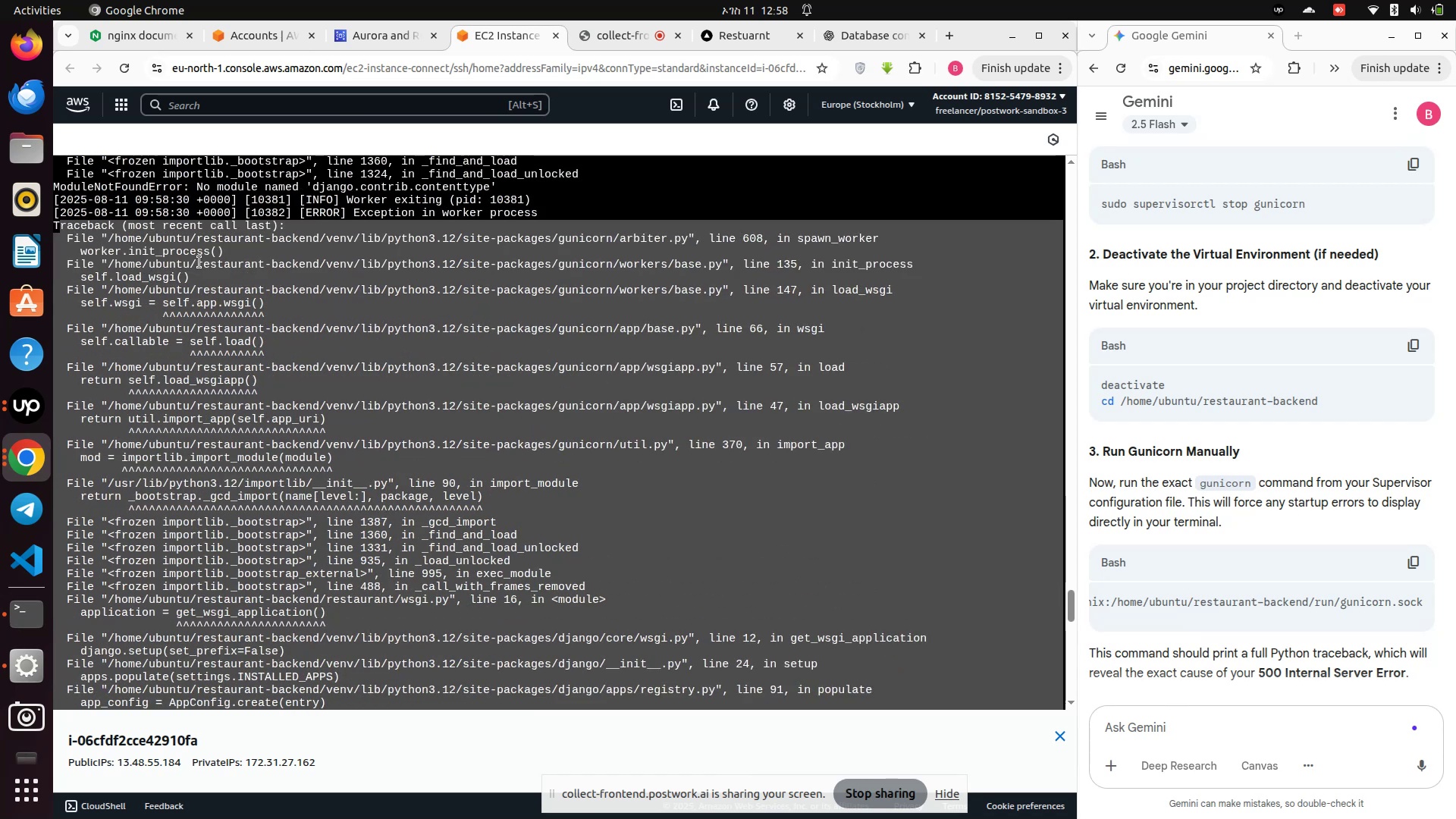 
right_click([199, 262])
 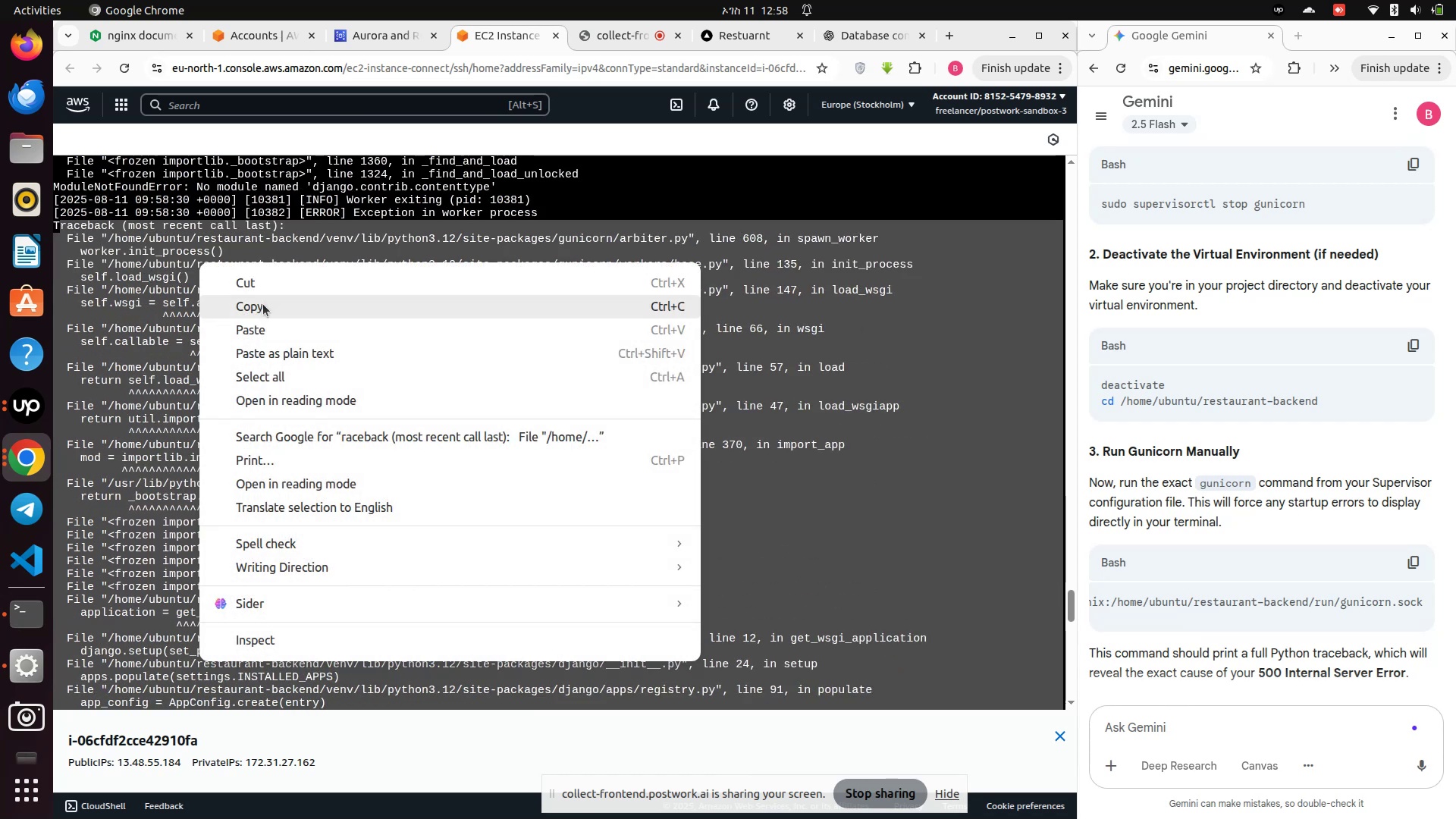 
left_click([260, 178])
 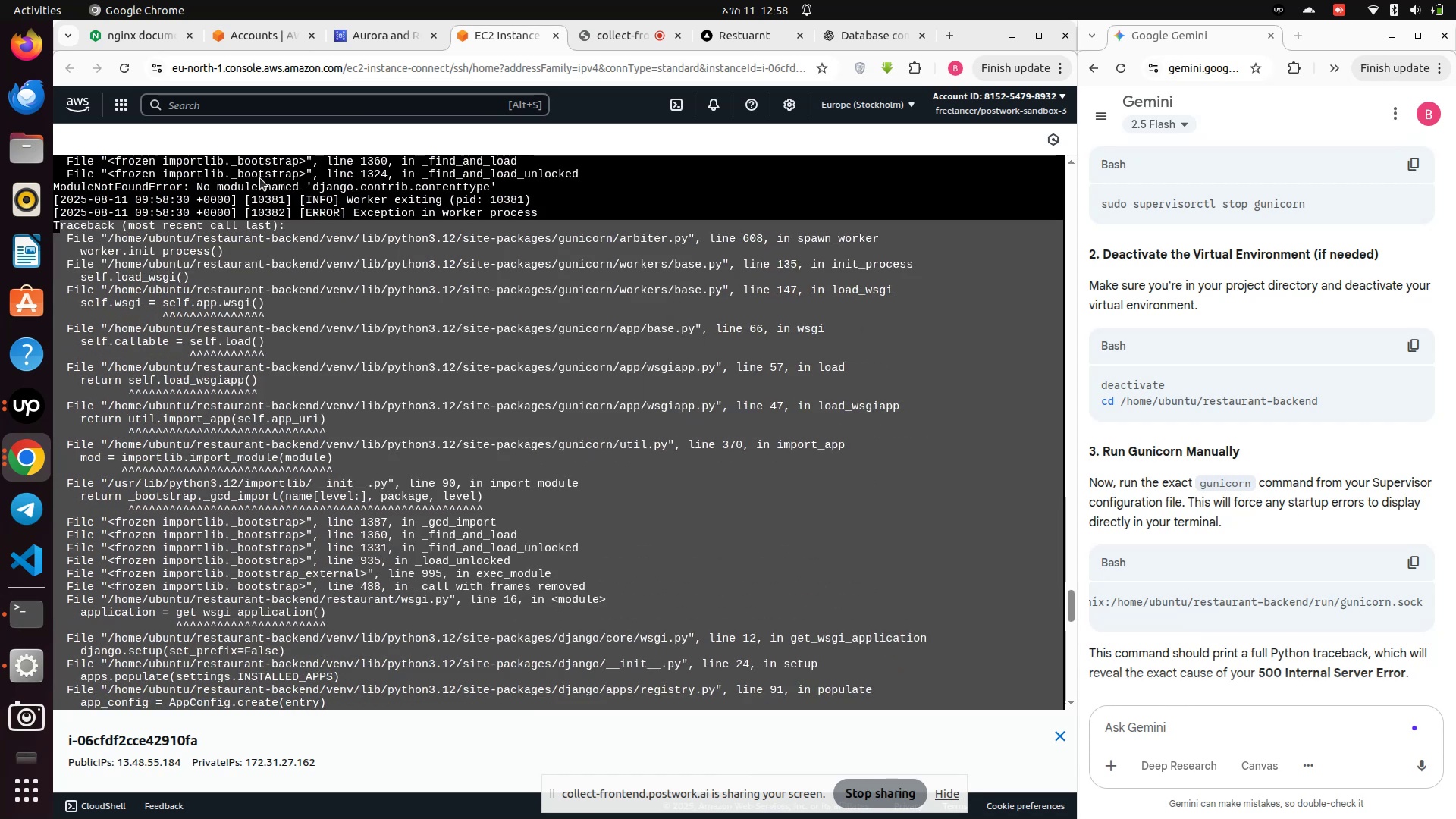 
scroll: coordinate [260, 178], scroll_direction: up, amount: 3.0
 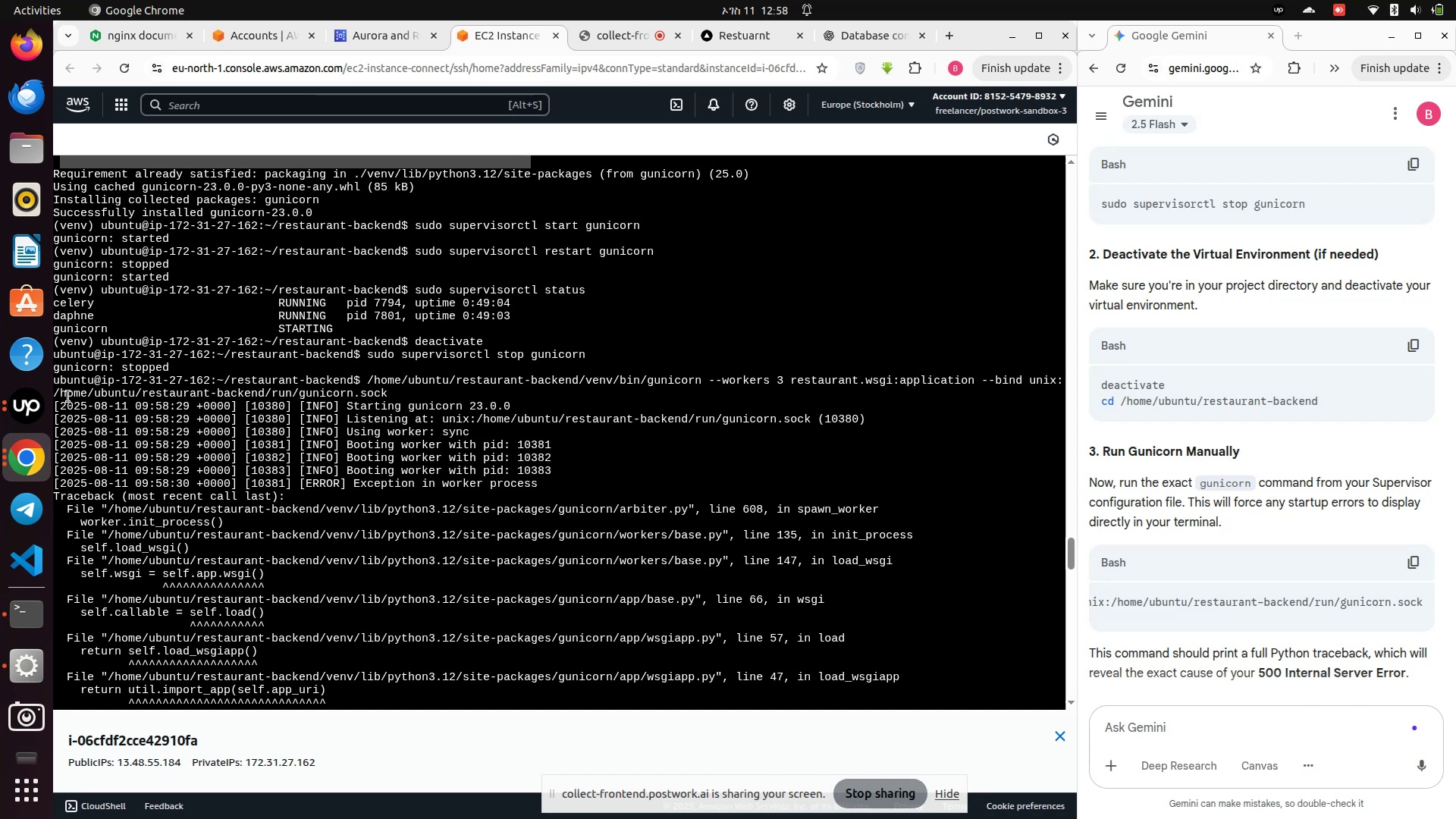 
left_click_drag(start_coordinate=[61, 386], to_coordinate=[88, 802])
 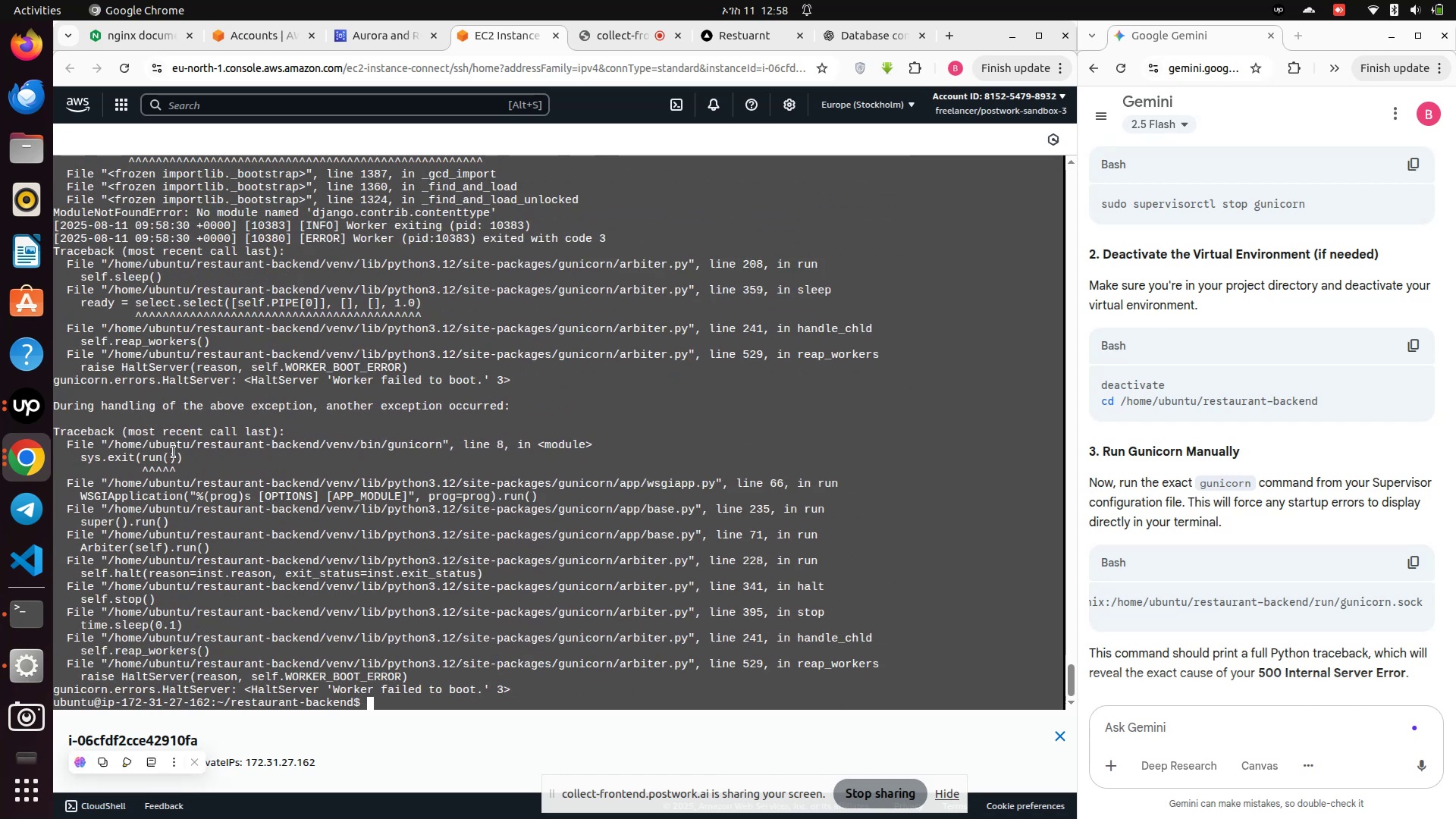 
right_click([174, 452])
 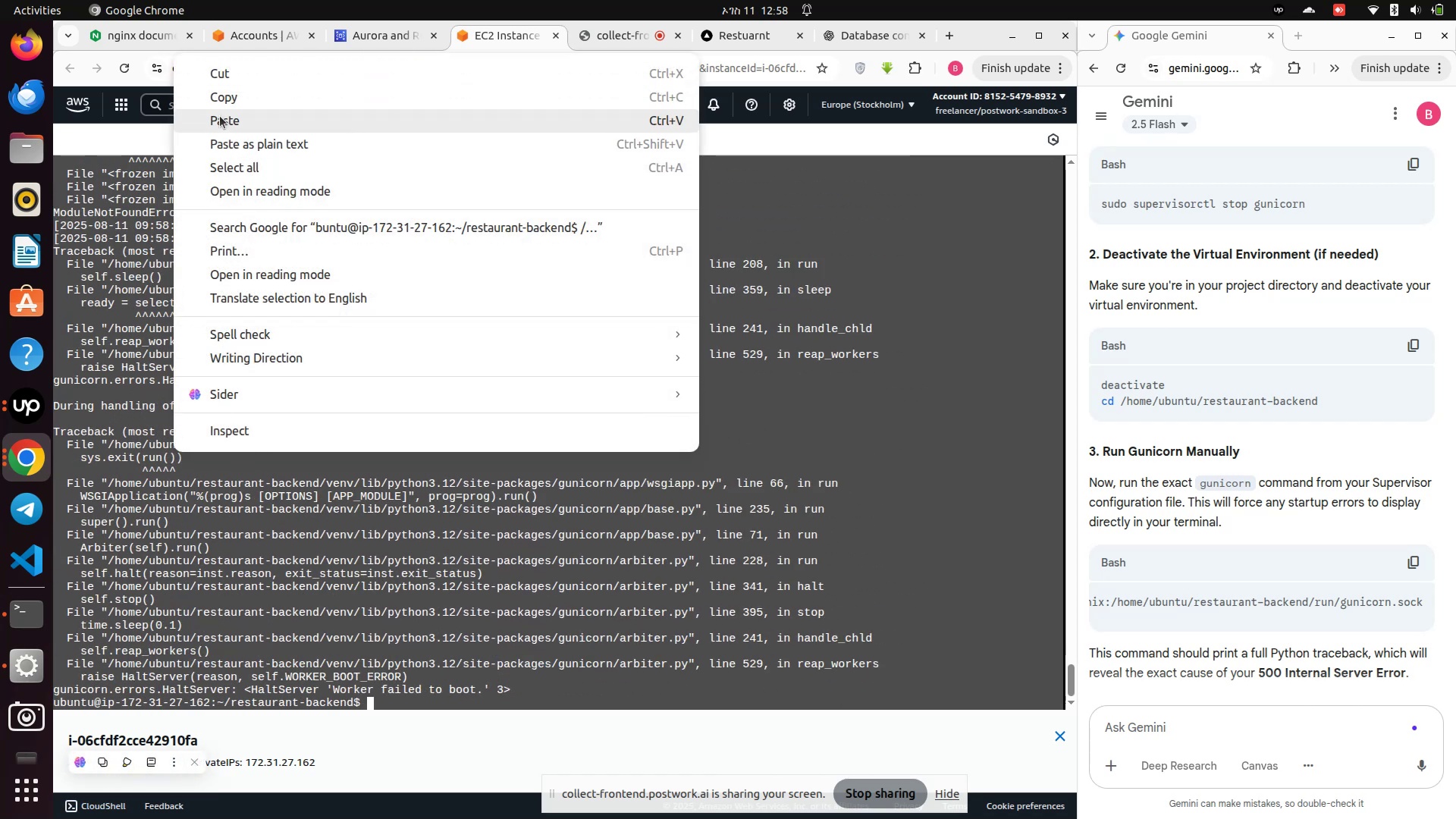 
left_click([220, 105])
 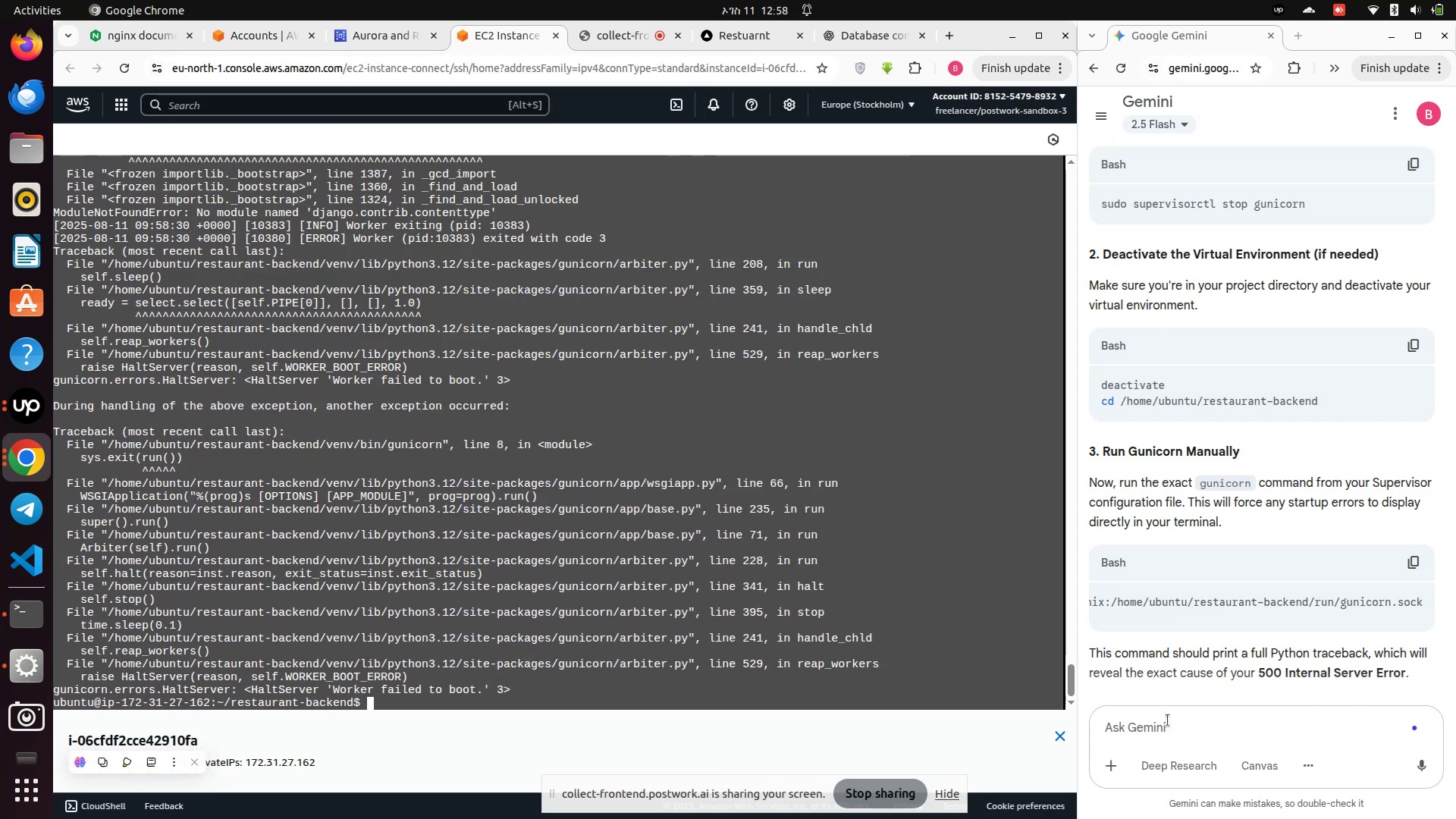 
left_click([1163, 739])
 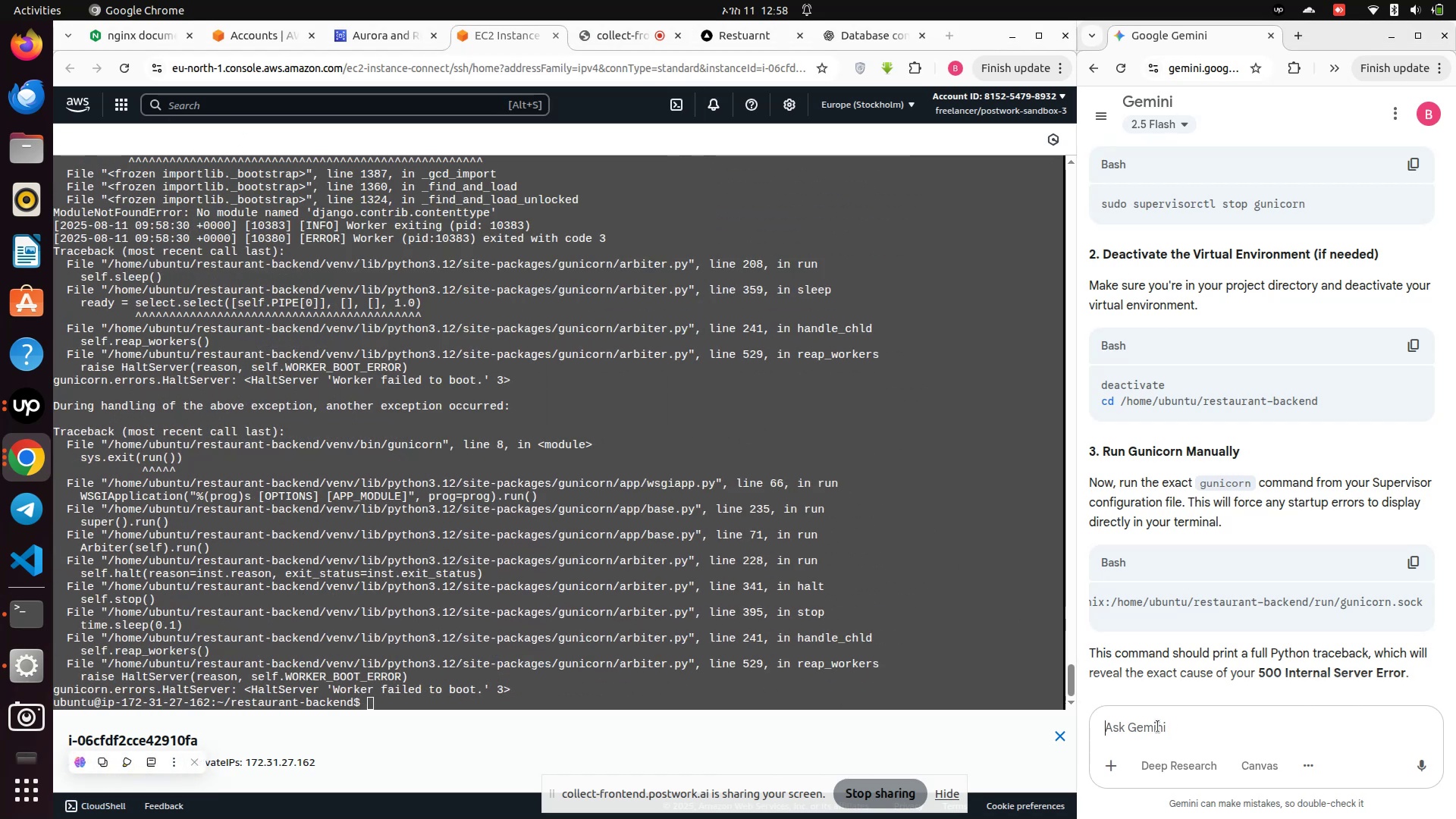 
key(Control+V)
 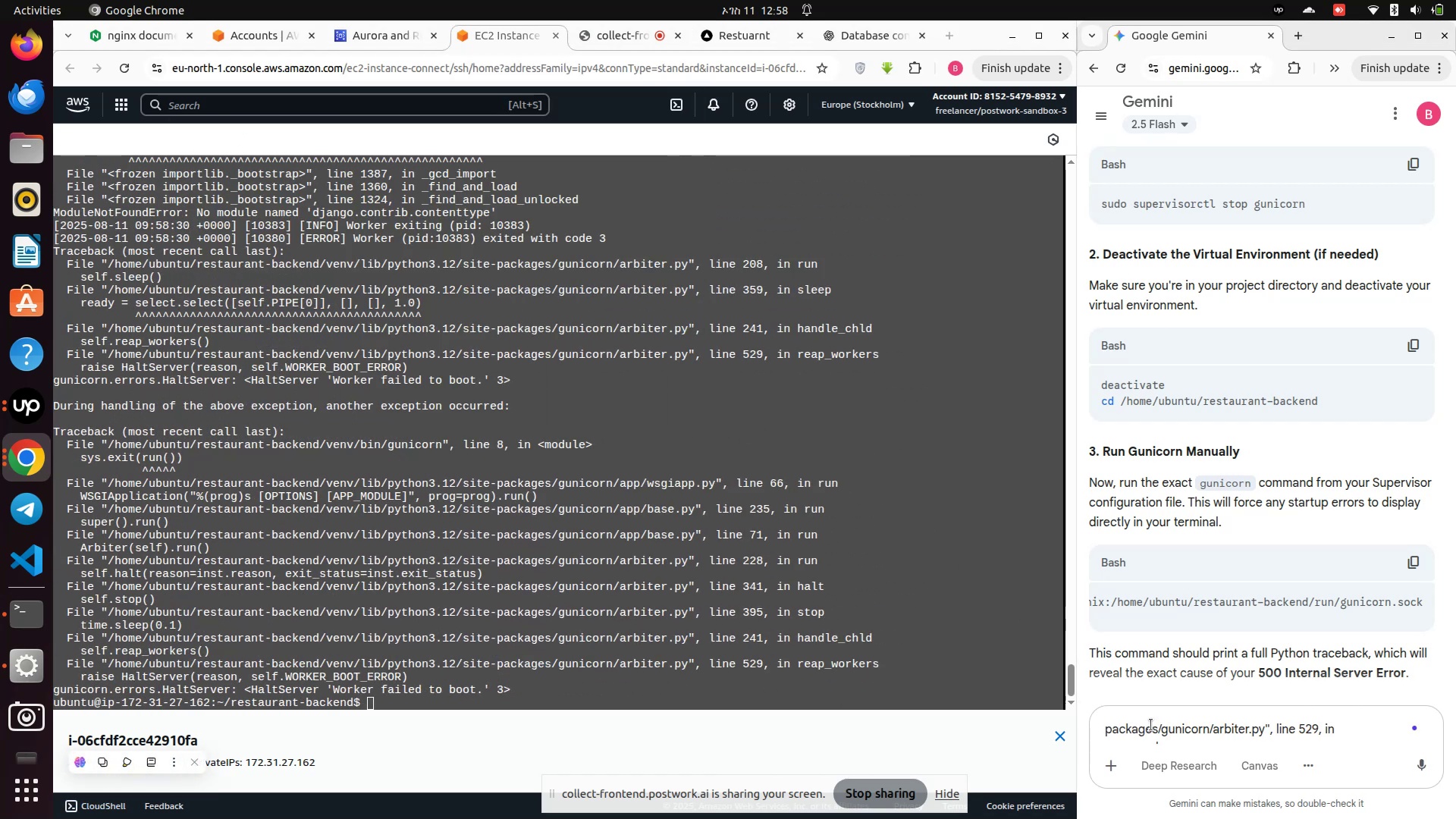 
key(Enter)
 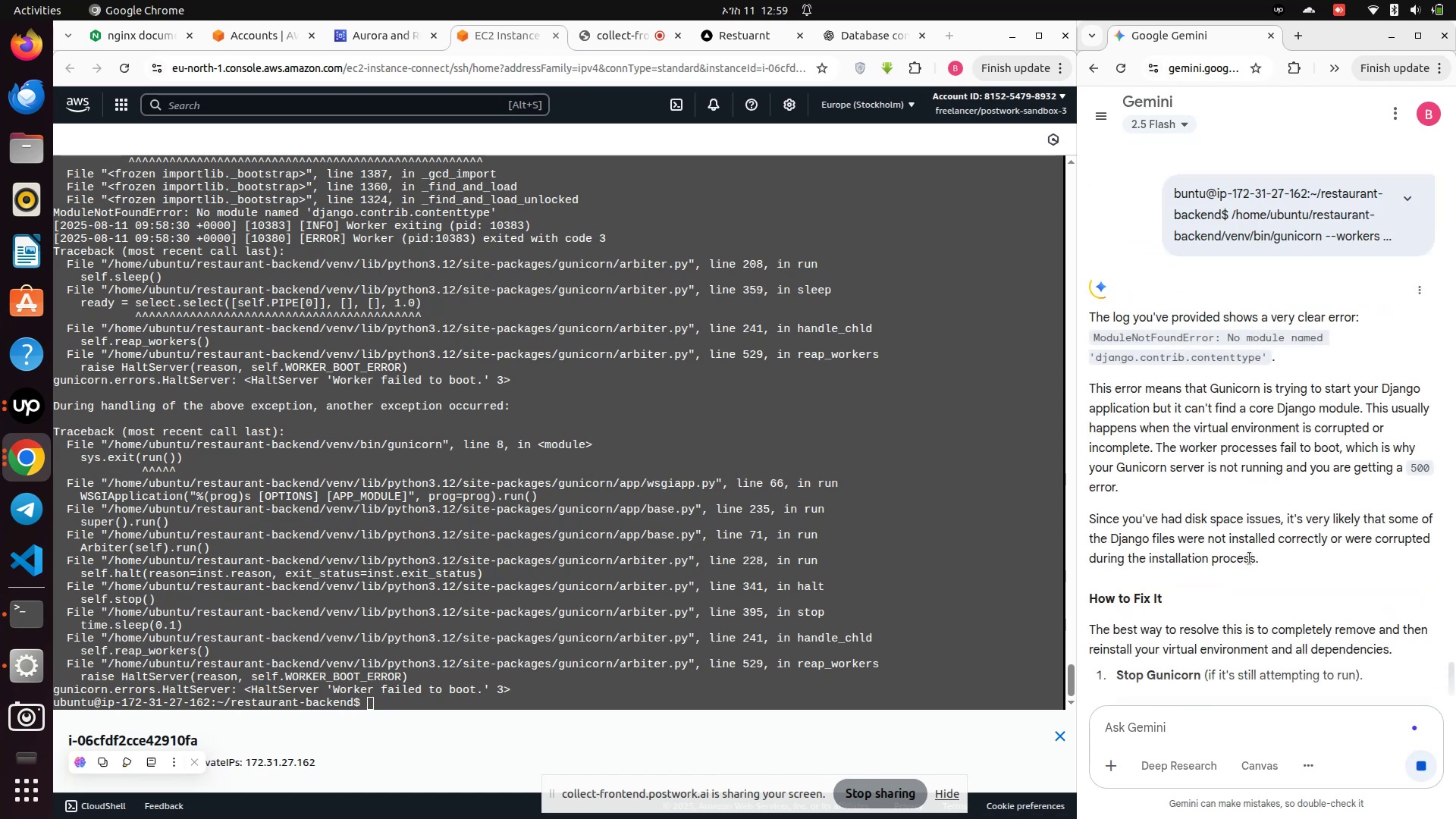 
wait(7.92)
 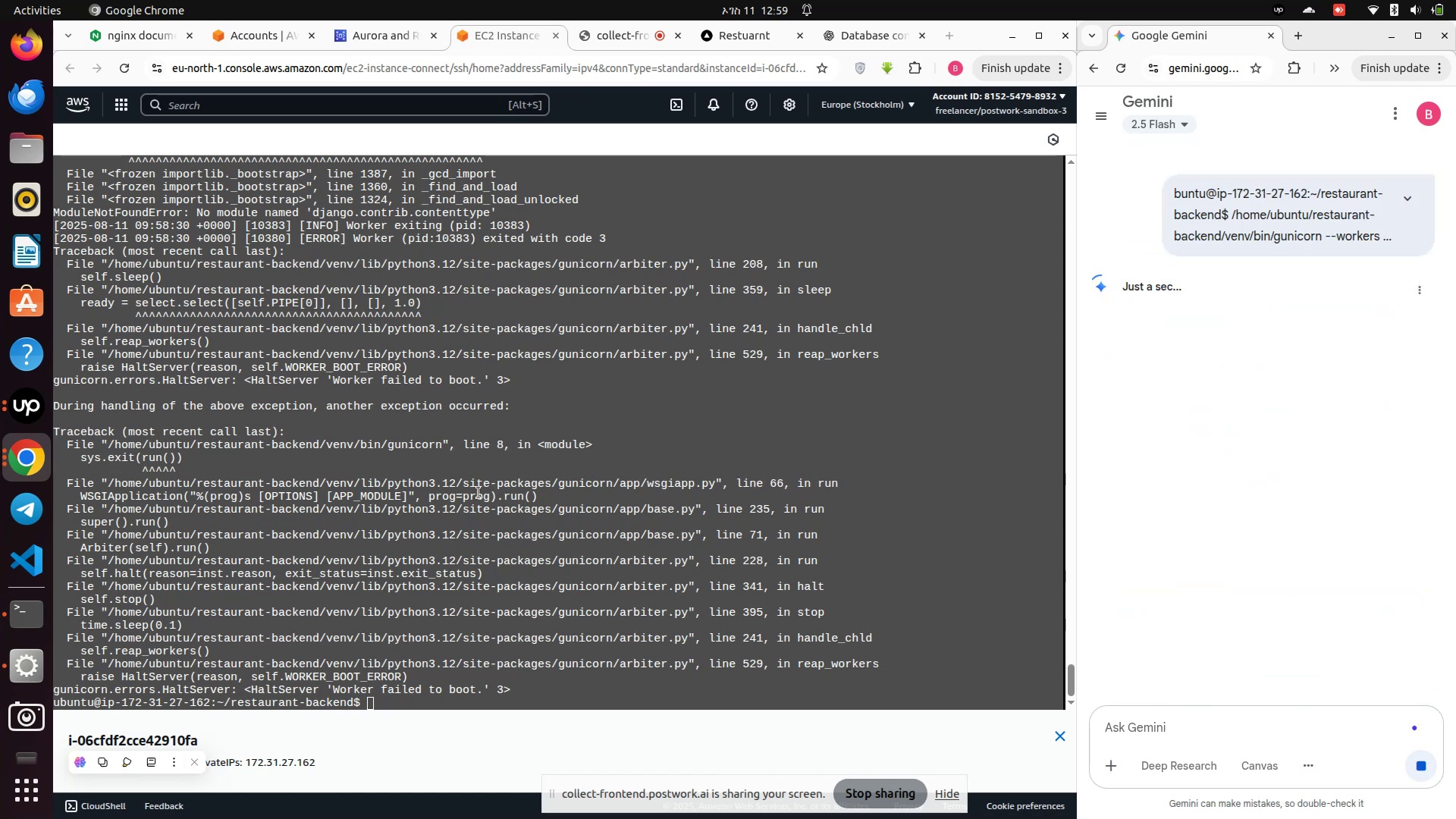 
scroll: coordinate [1230, 717], scroll_direction: down, amount: 9.0
 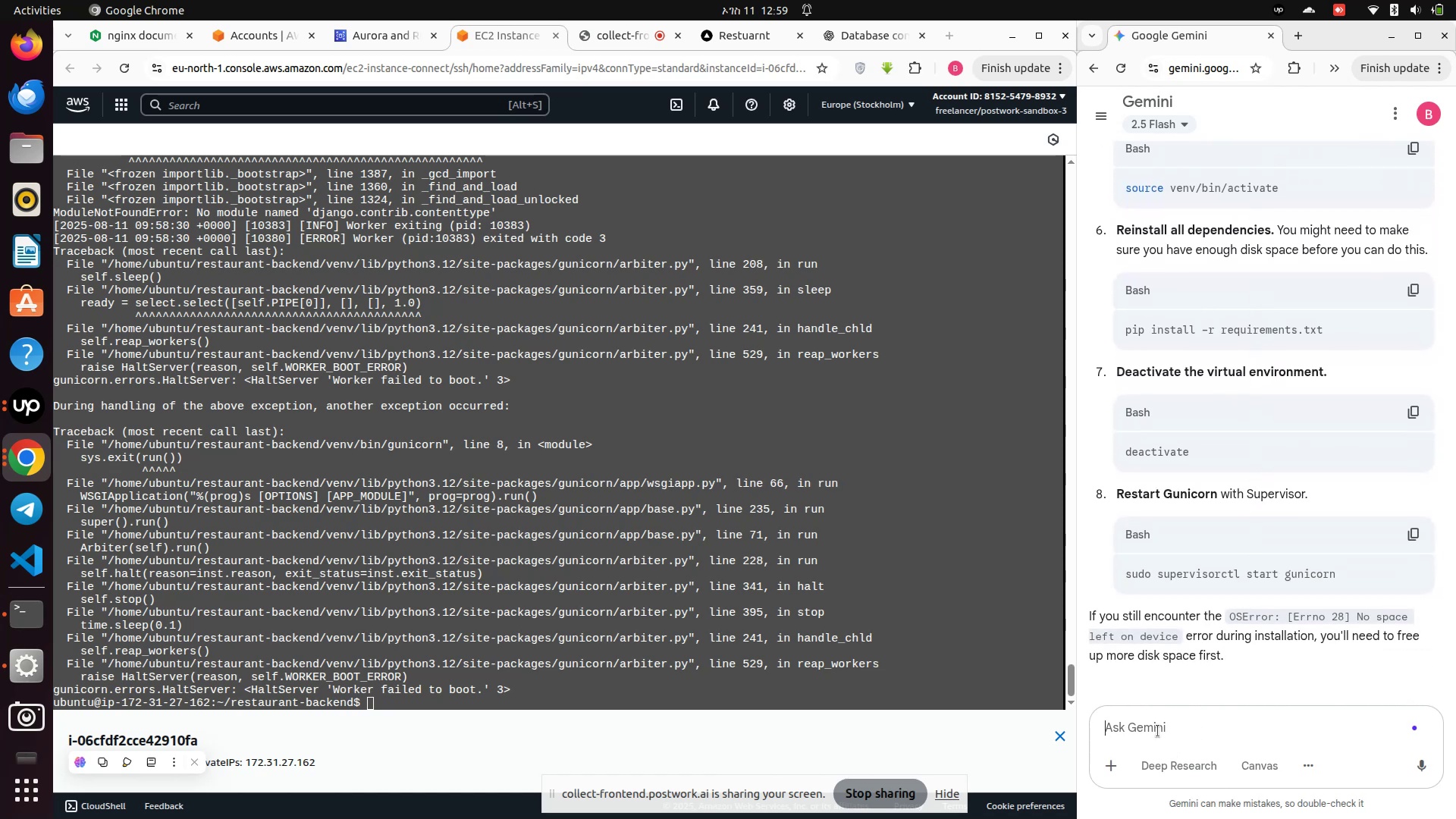 
type(what is gunicorn package that is the only thing miss)
 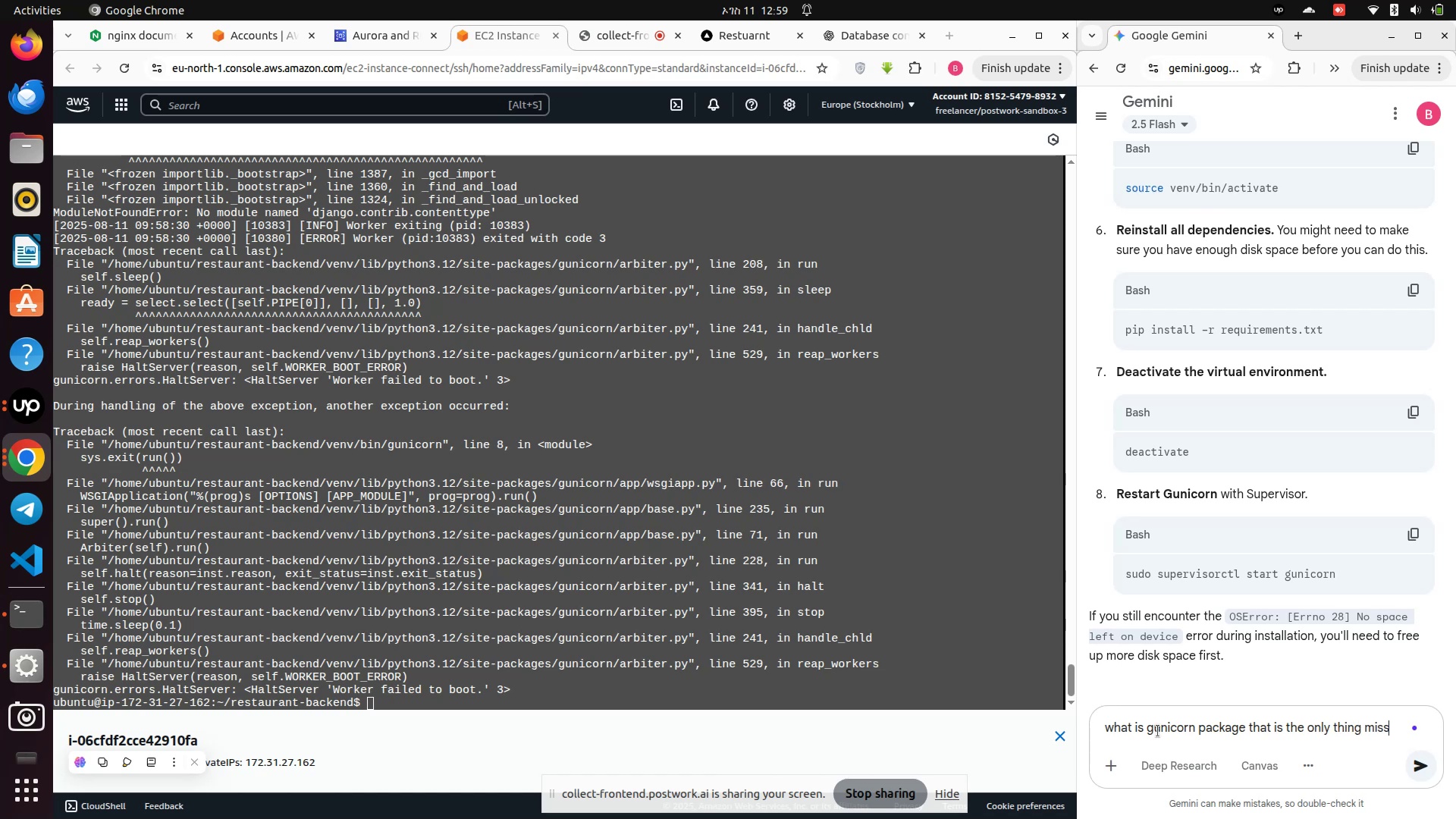 
key(Enter)
 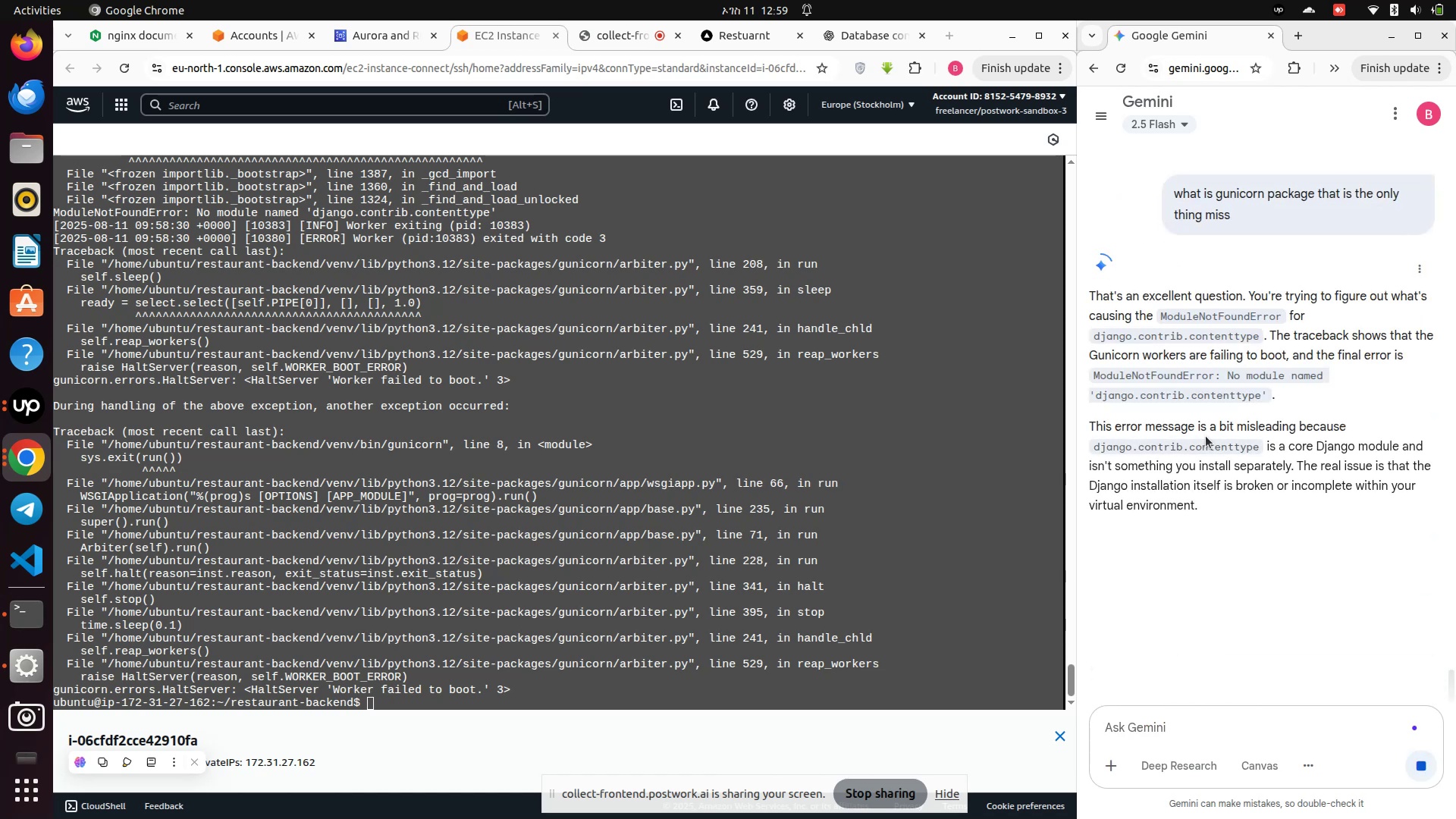 
wait(5.99)
 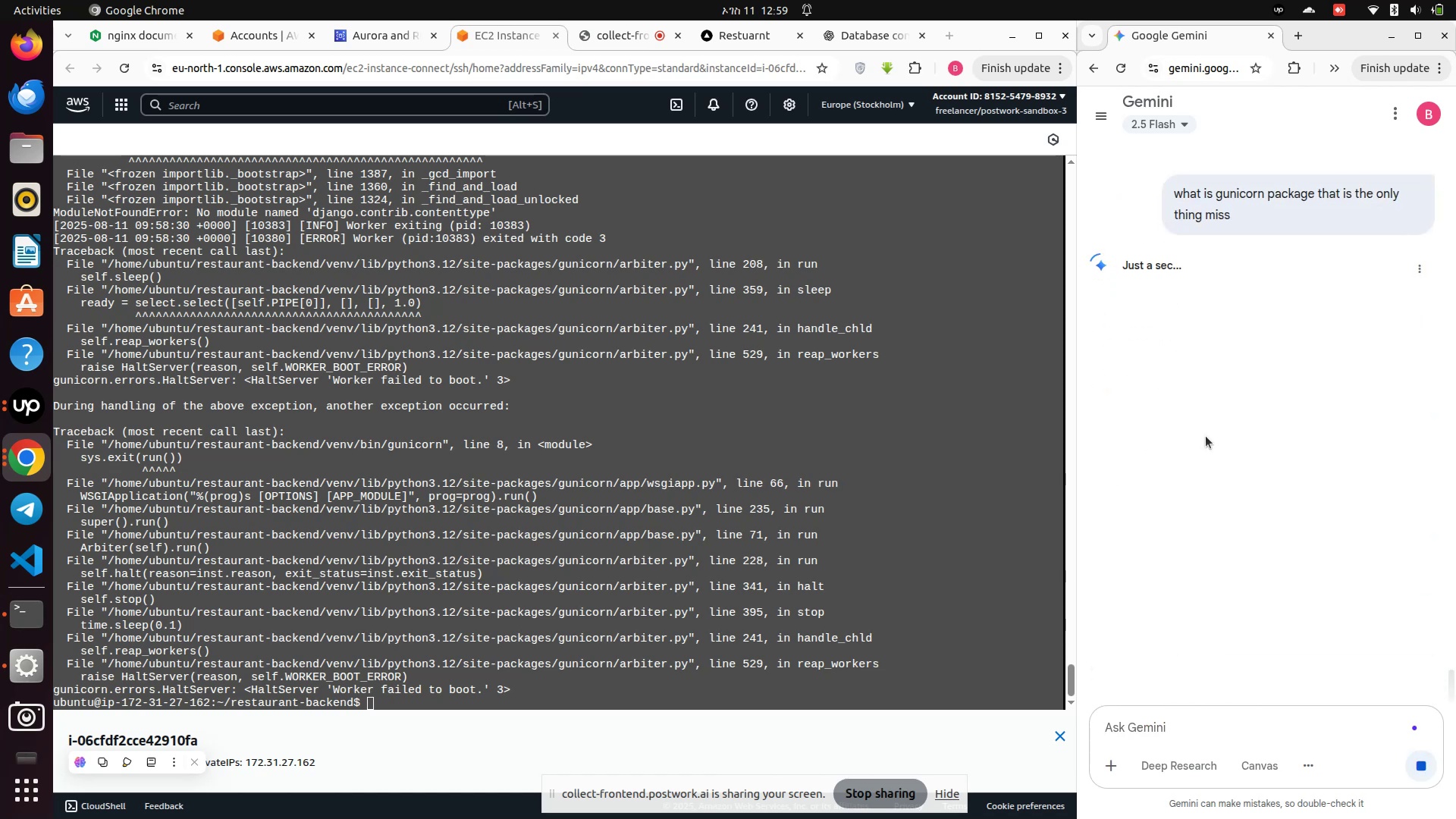 
scroll: coordinate [1276, 528], scroll_direction: down, amount: 10.0
 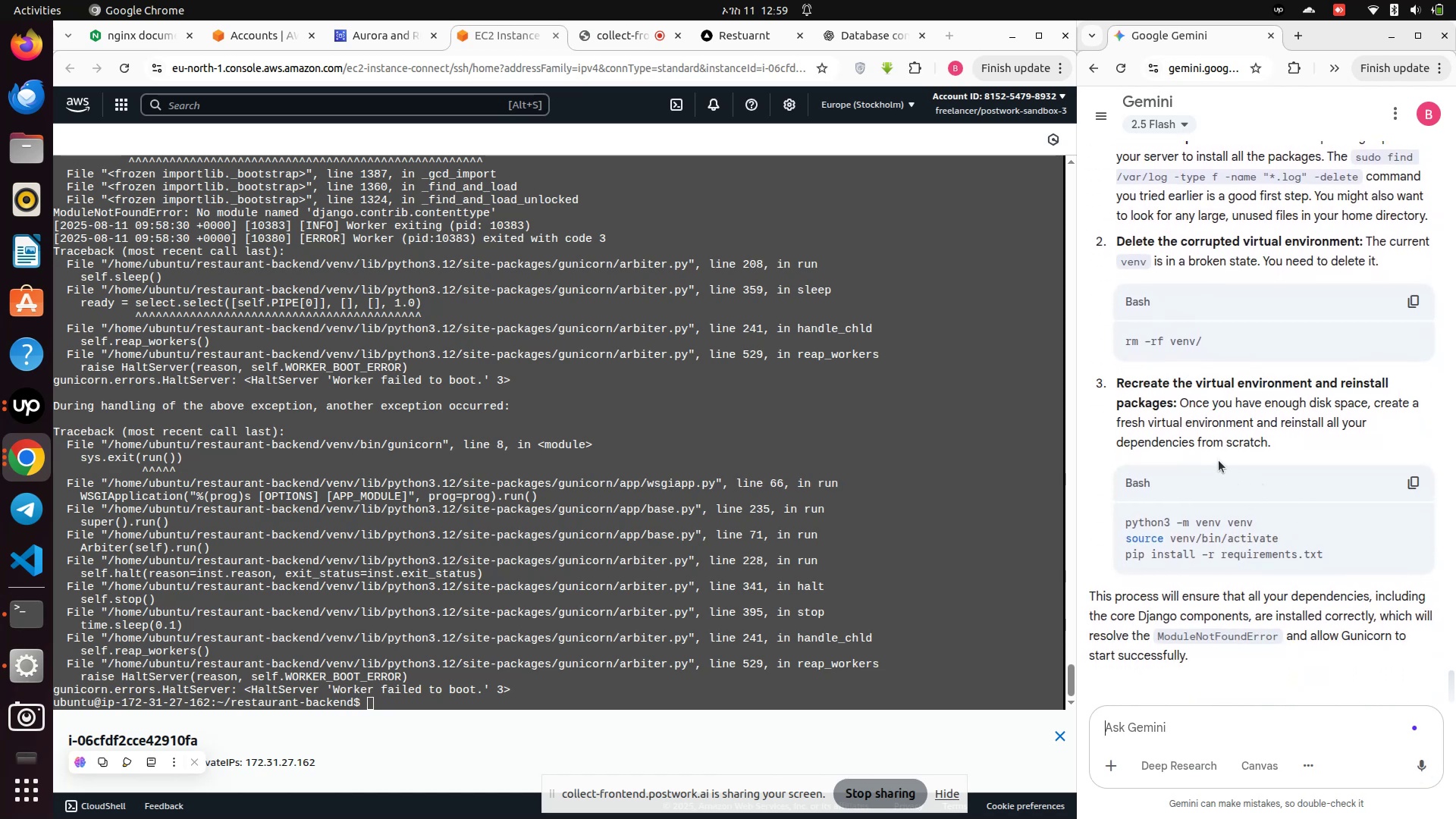 
wait(5.6)
 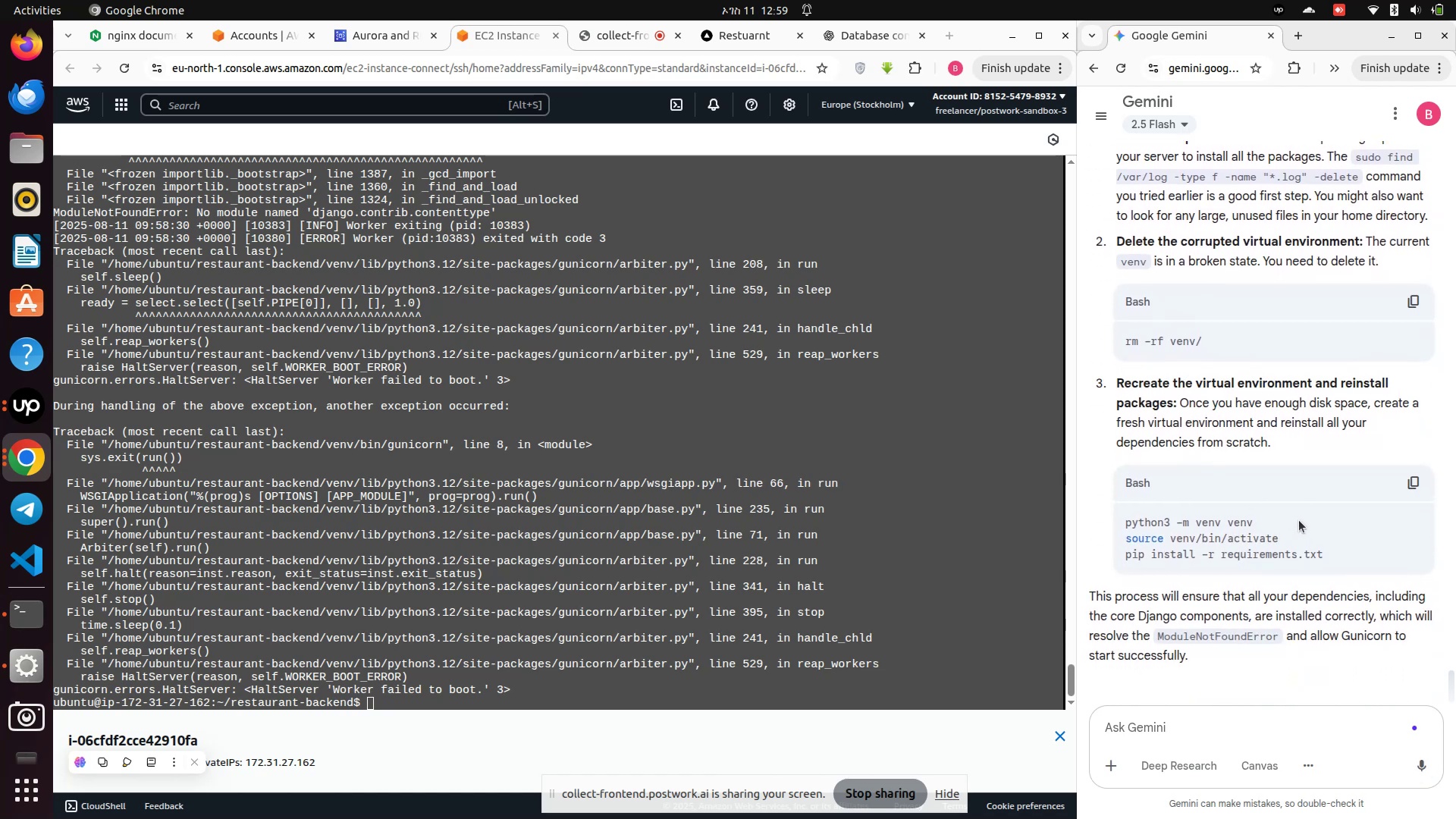 
scroll: coordinate [1219, 460], scroll_direction: up, amount: 1.0
 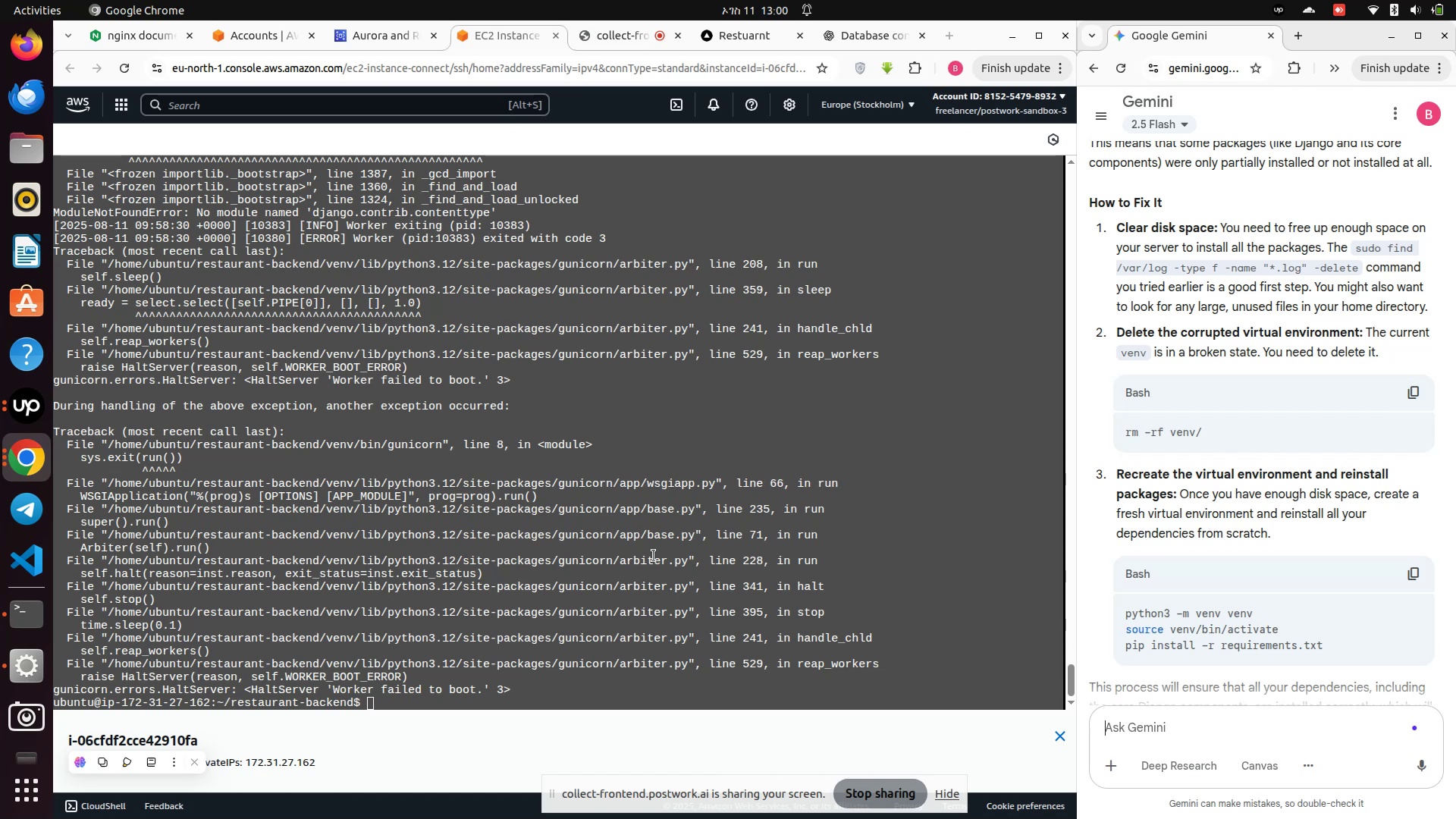 
wait(20.16)
 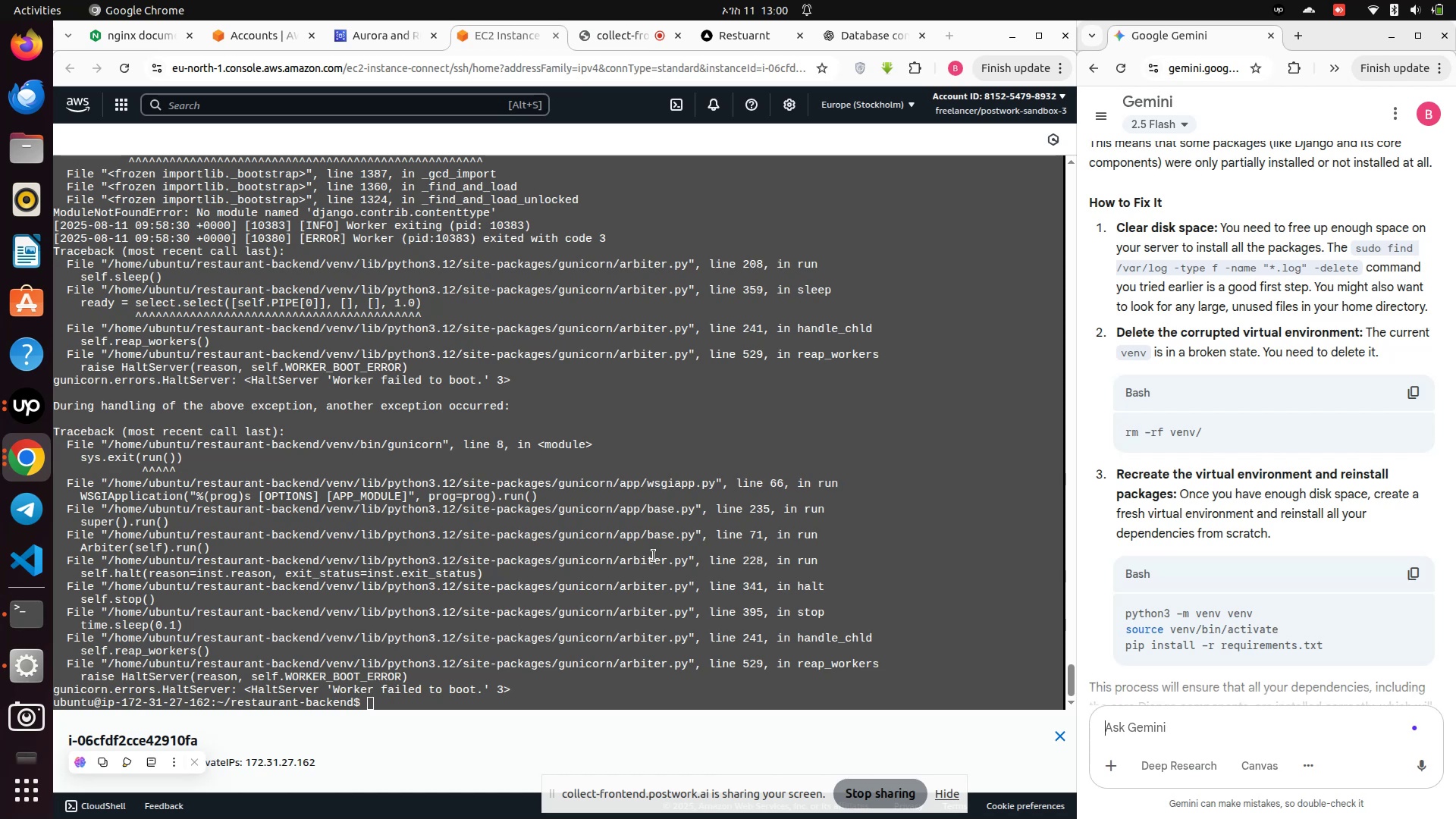 
type(ls)
key(Backspace)
key(Backspace)
 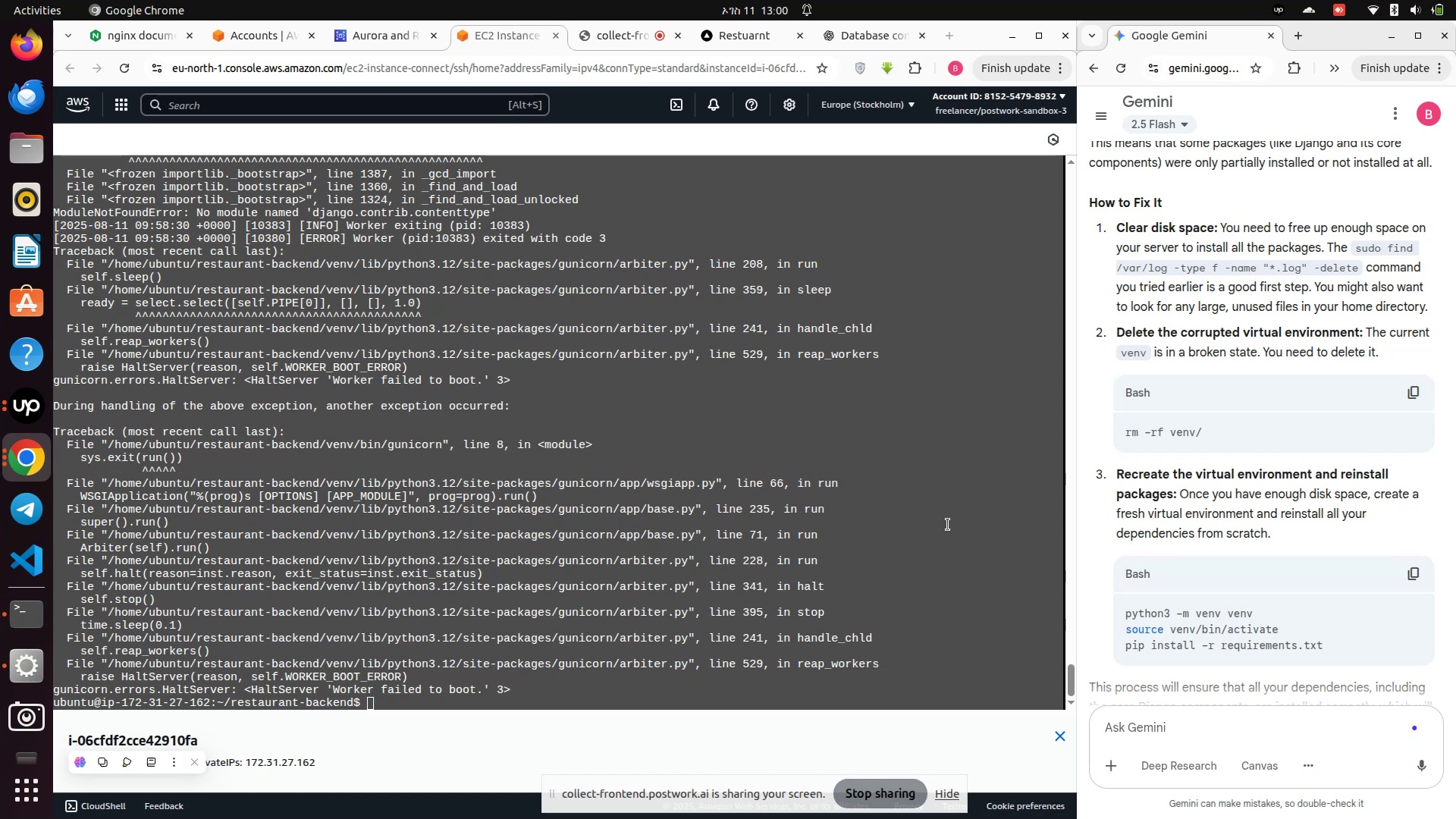 
scroll: coordinate [1160, 569], scroll_direction: down, amount: 4.0
 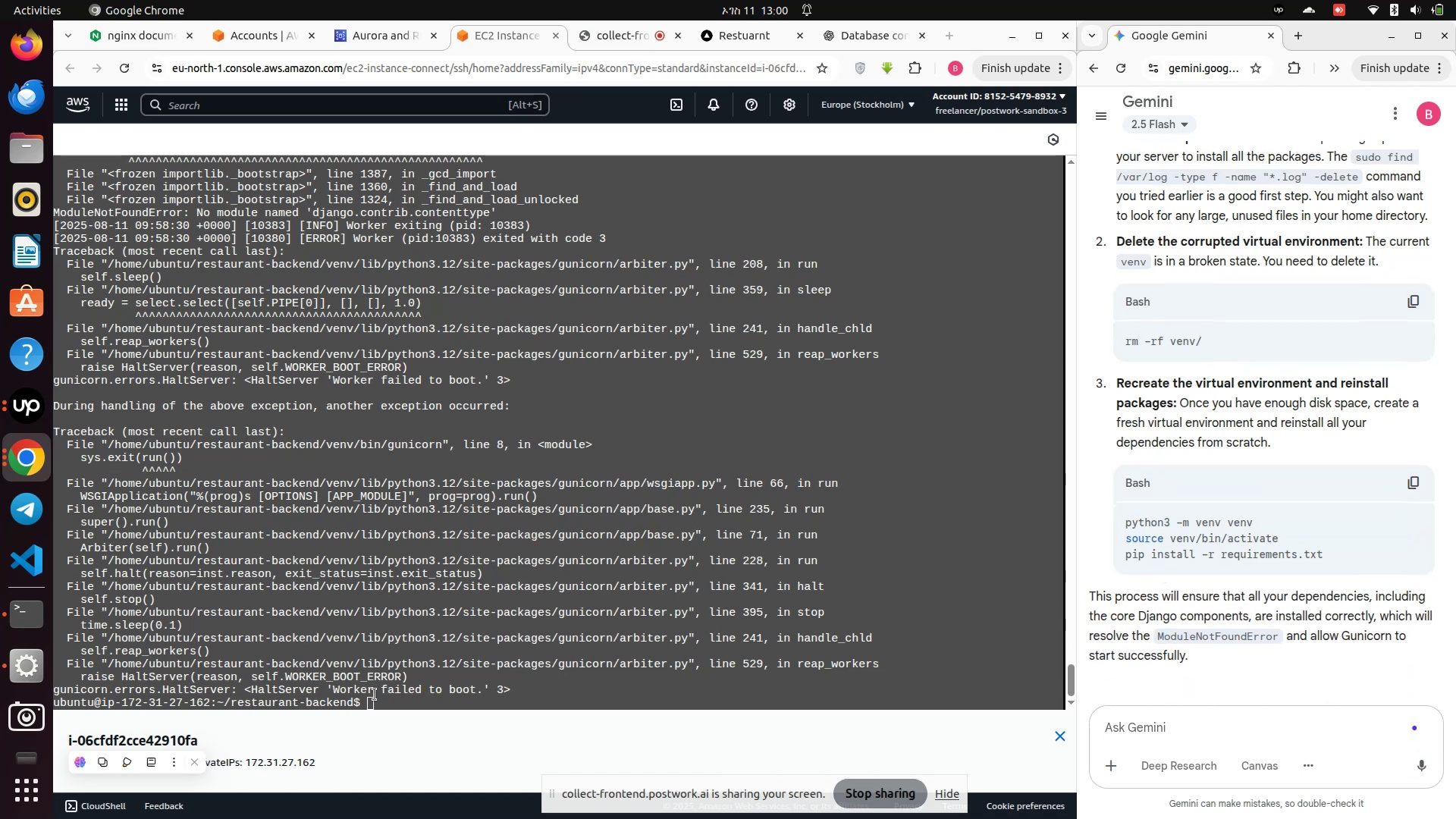 
left_click([379, 708])
 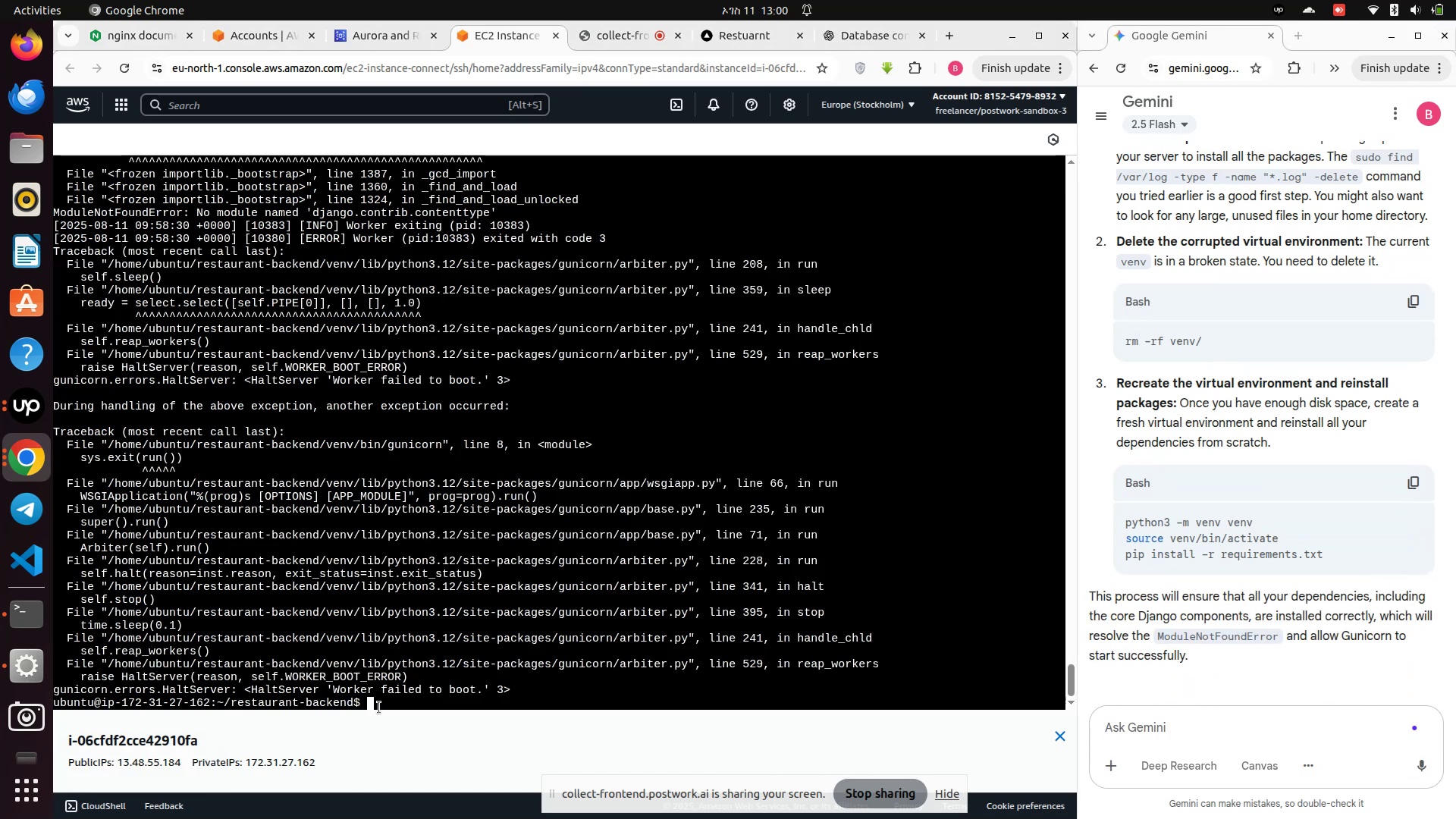 
type(ls)
 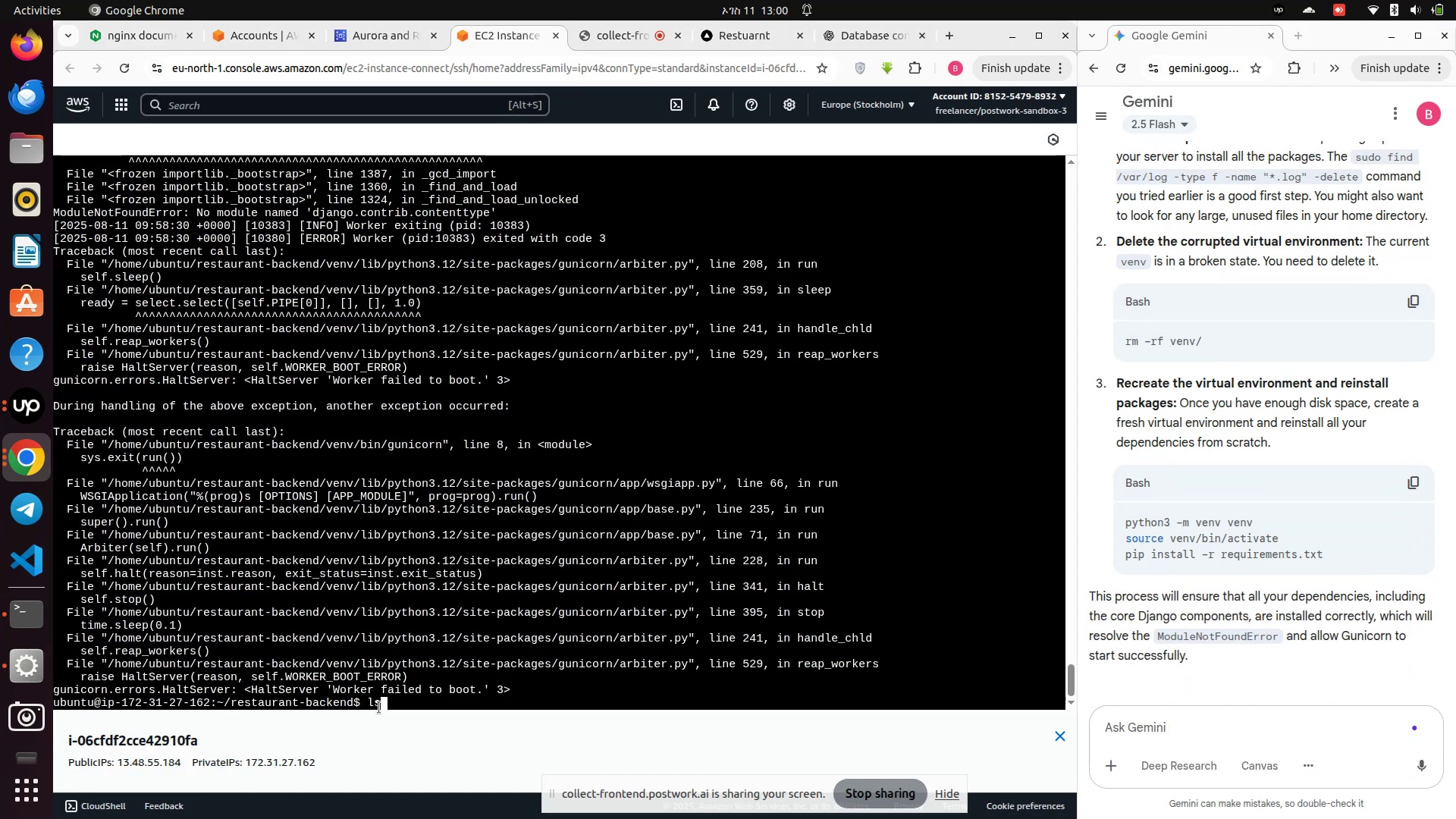 
key(Enter)
 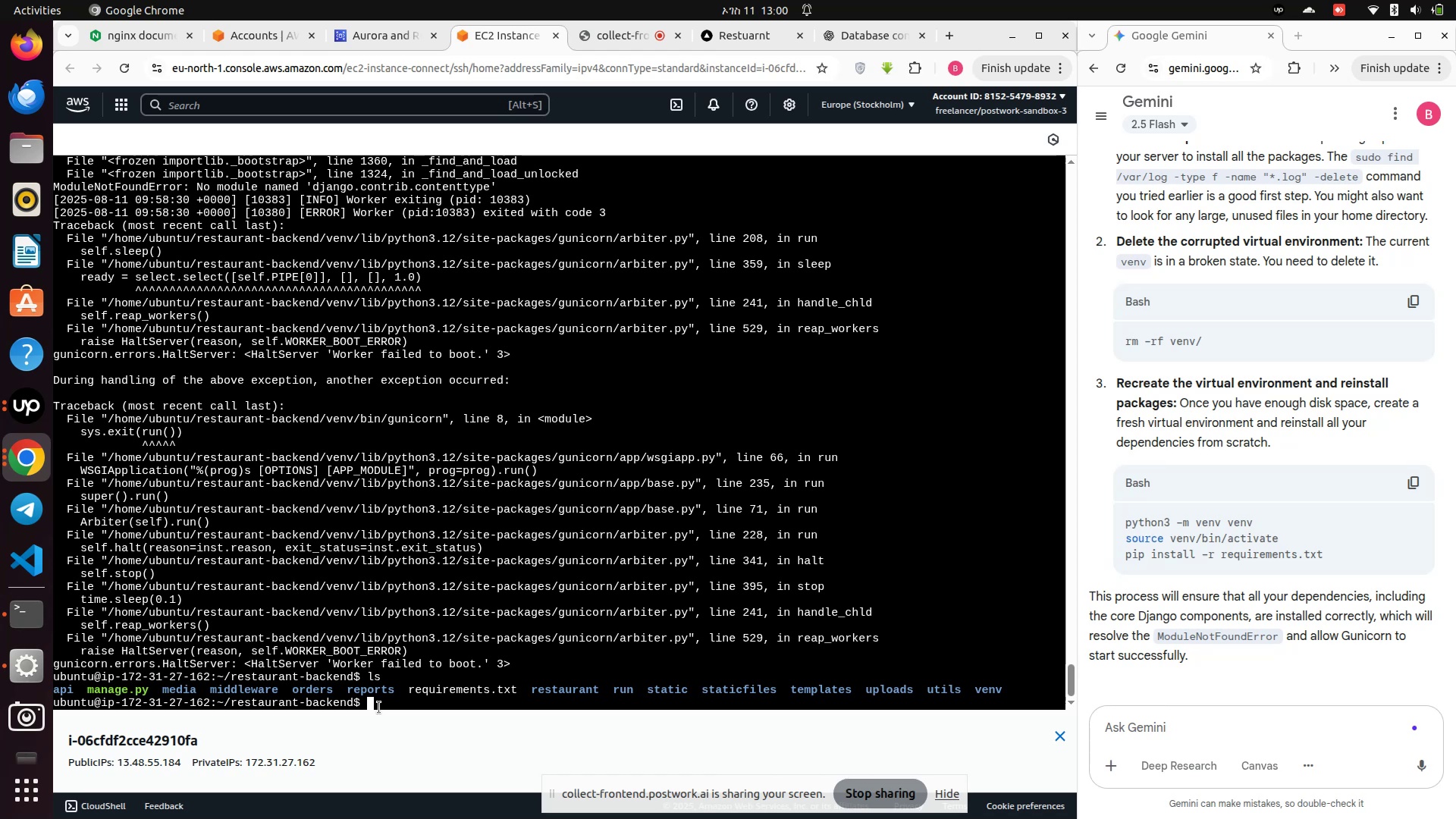 
type(rm -rf )
 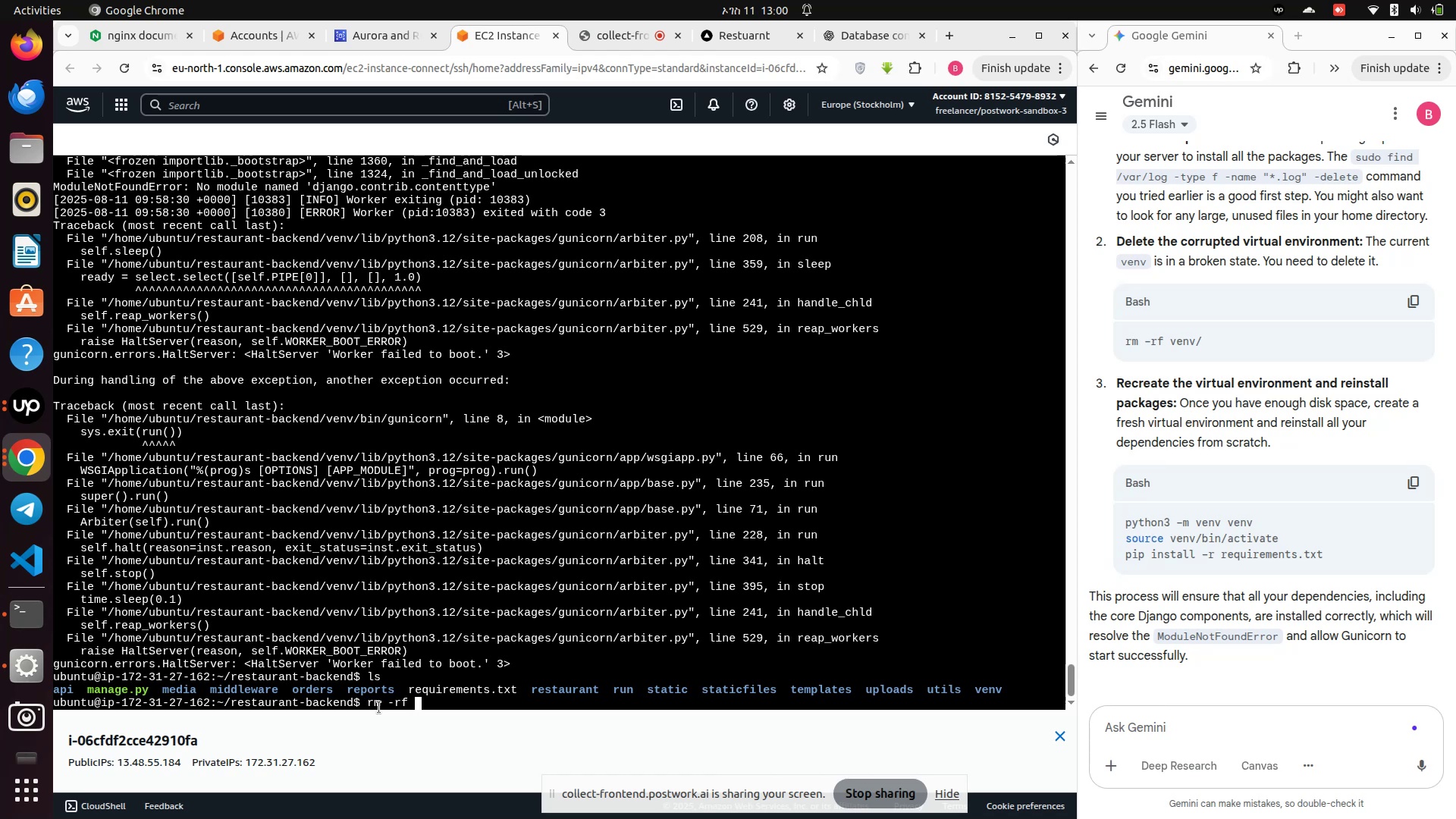 
wait(9.84)
 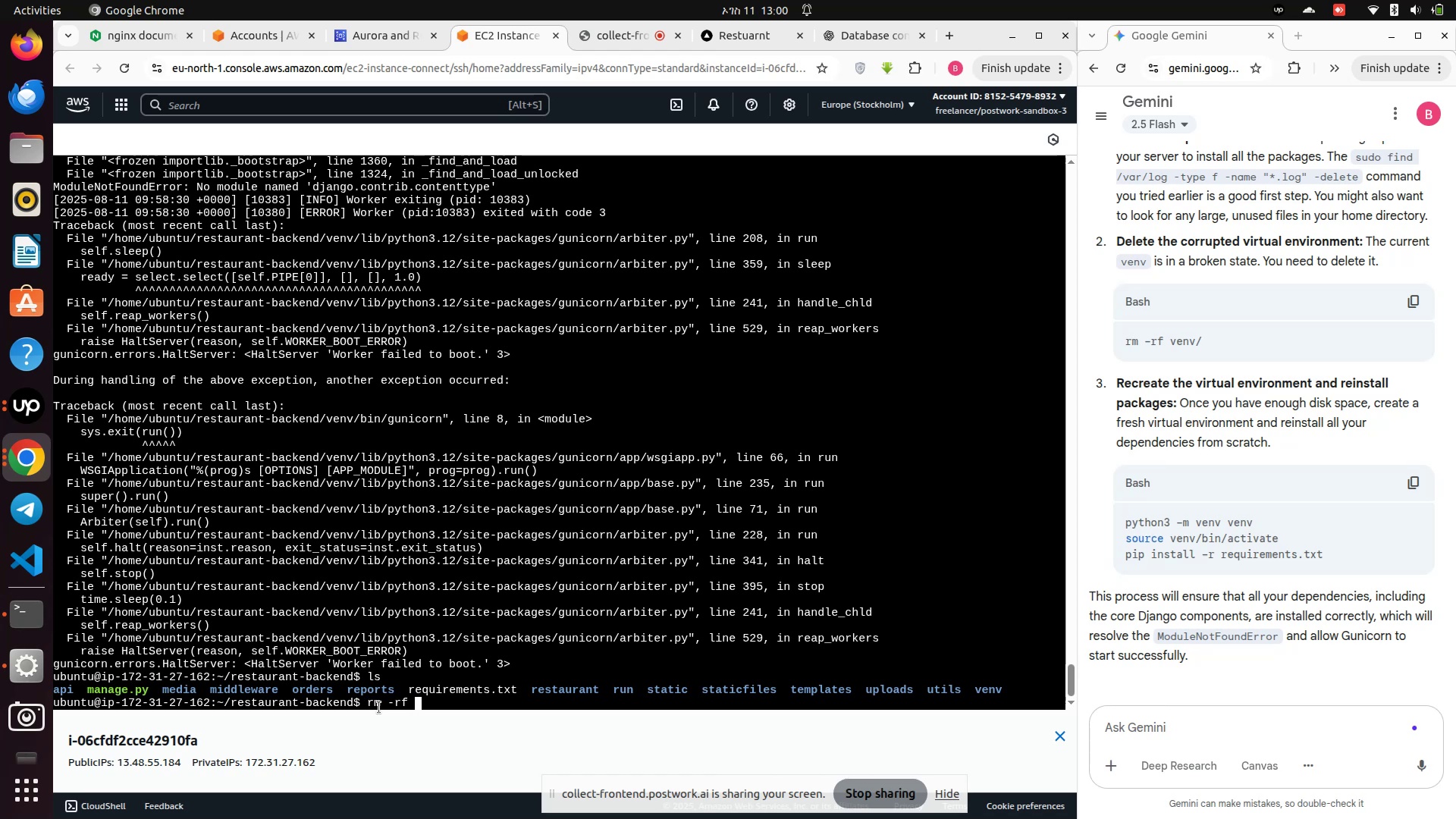 
type(ven)
key(Tab)
 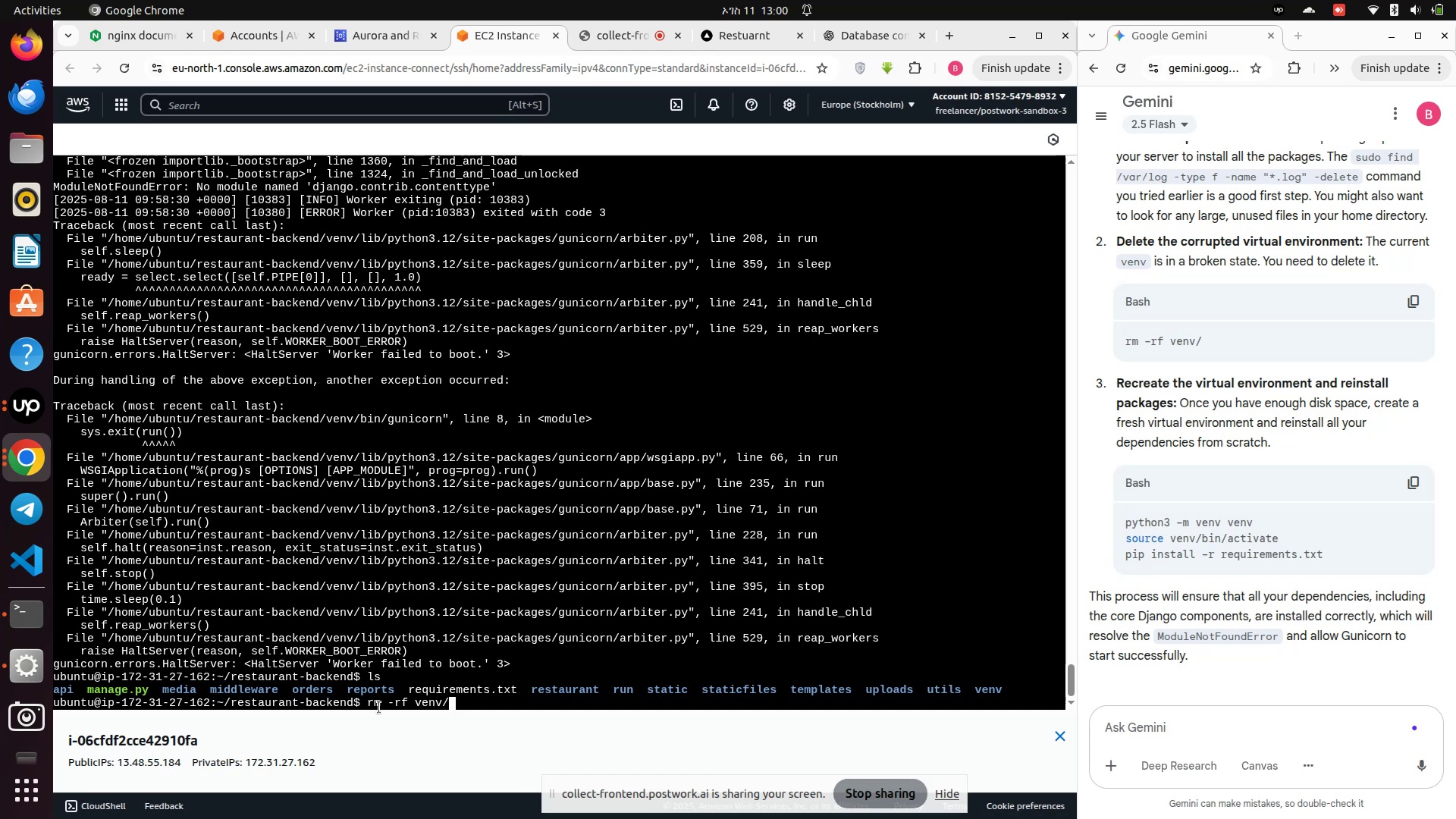 
key(Enter)
 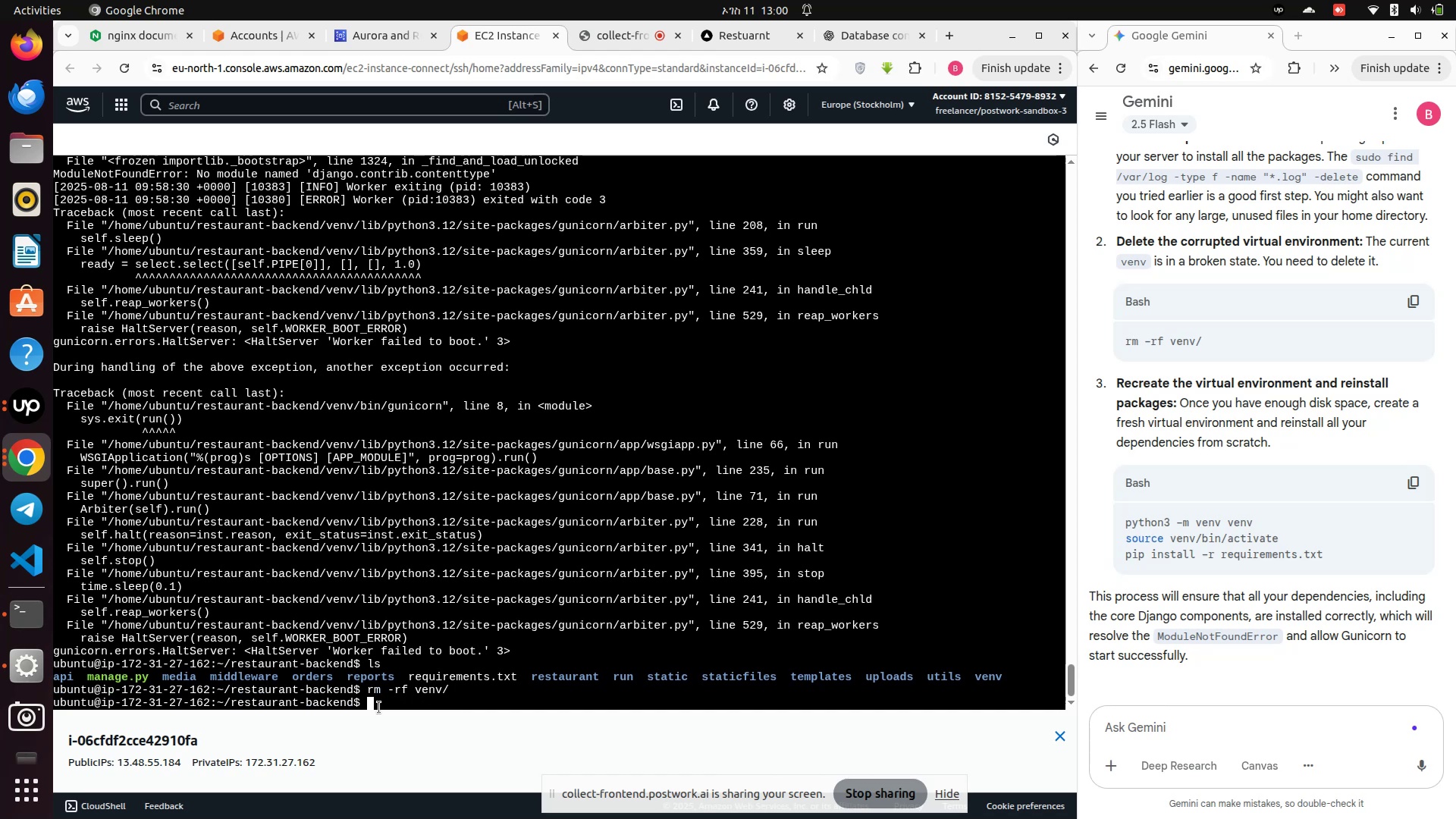 
type(ll)
 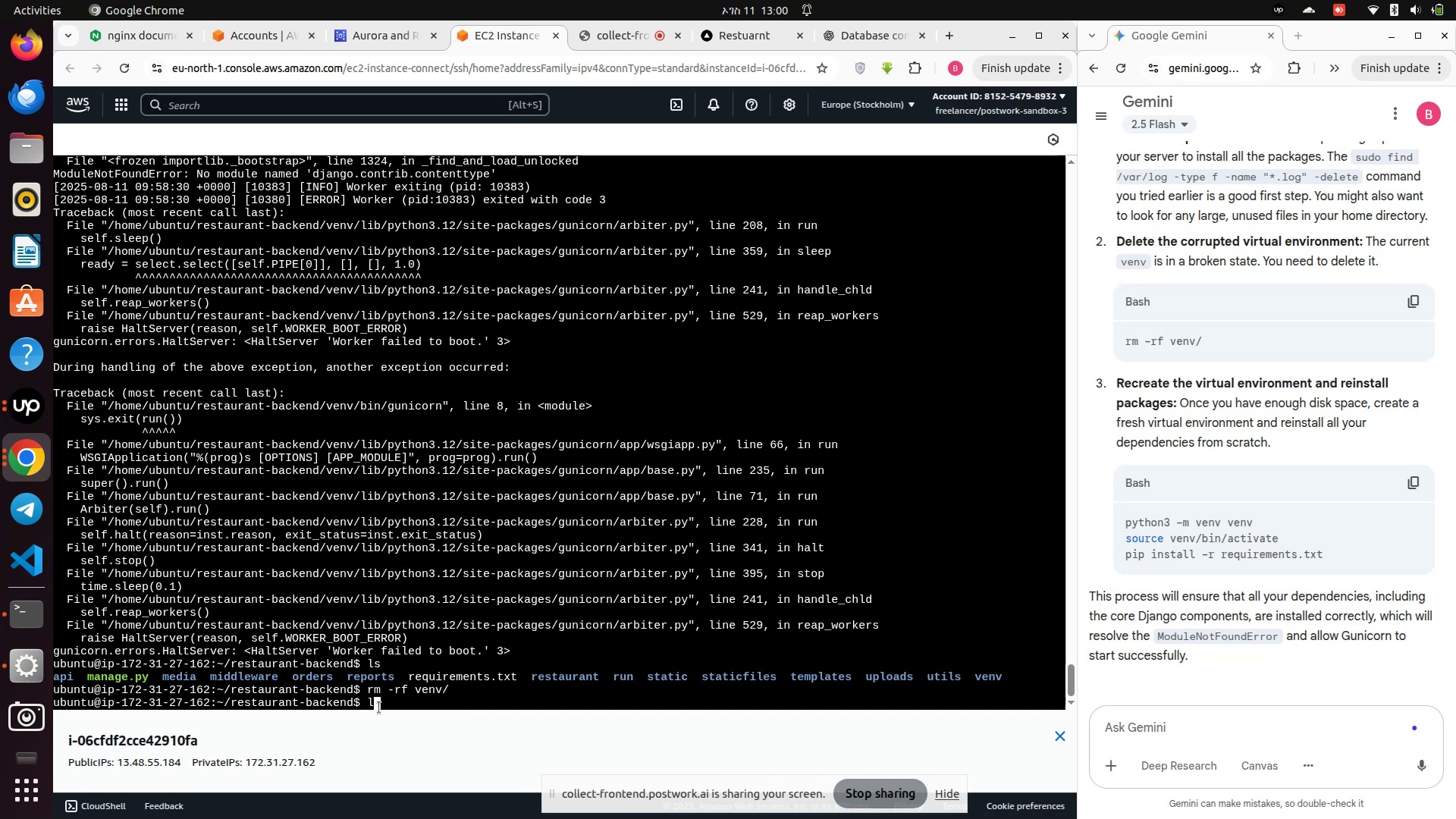 
key(Enter)
 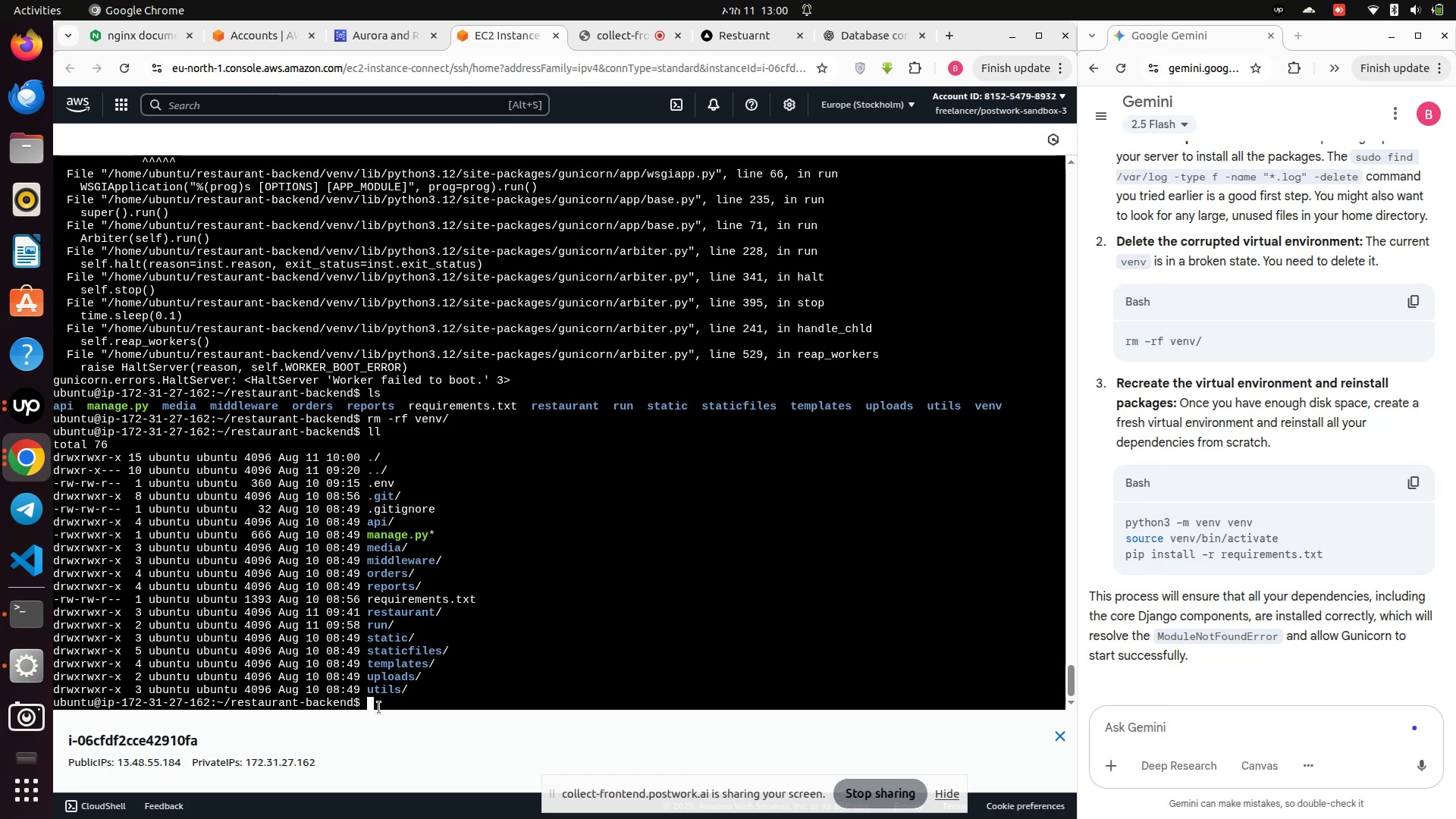 
type(python3 -m venv venv)
 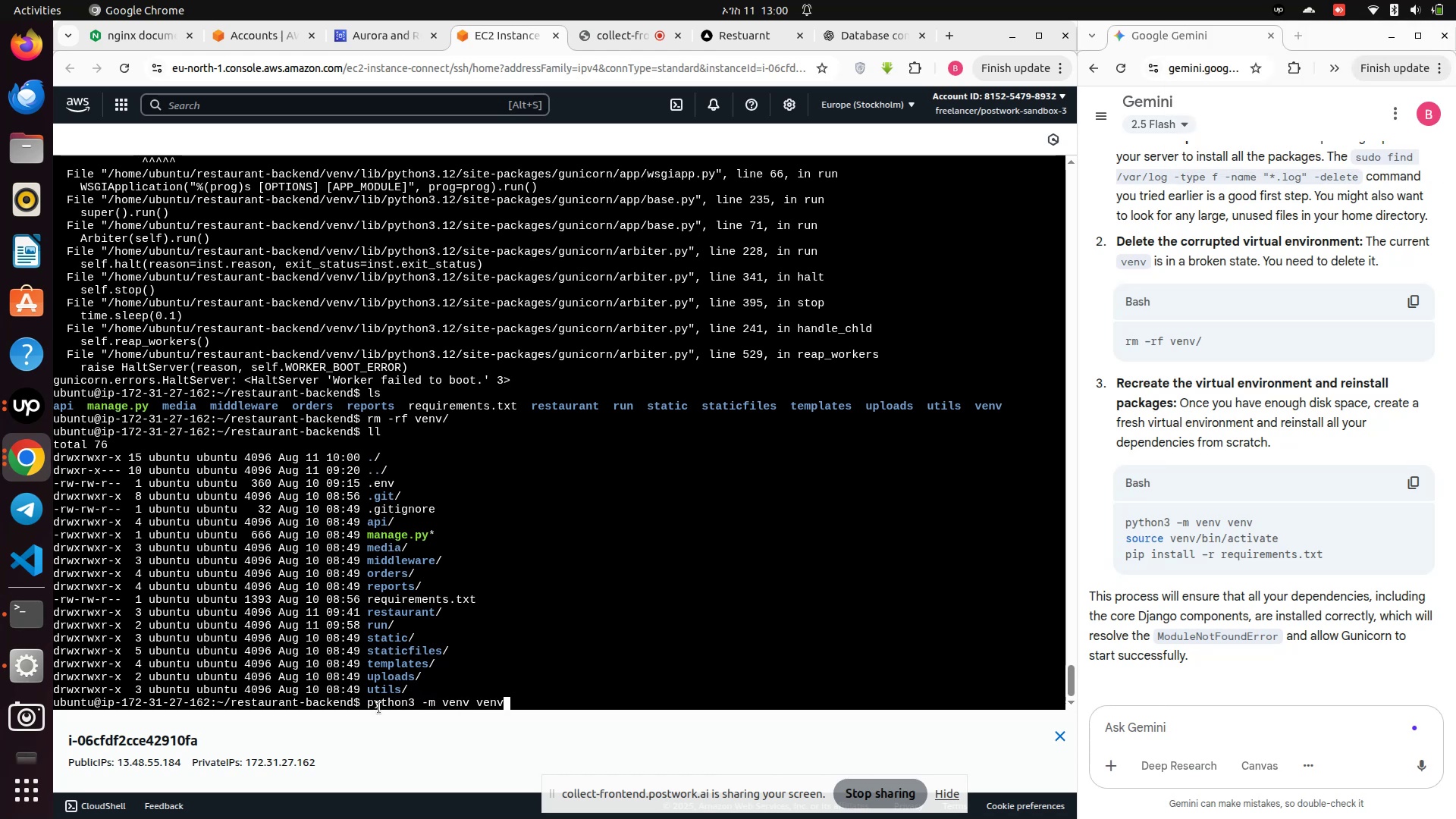 
key(Enter)
 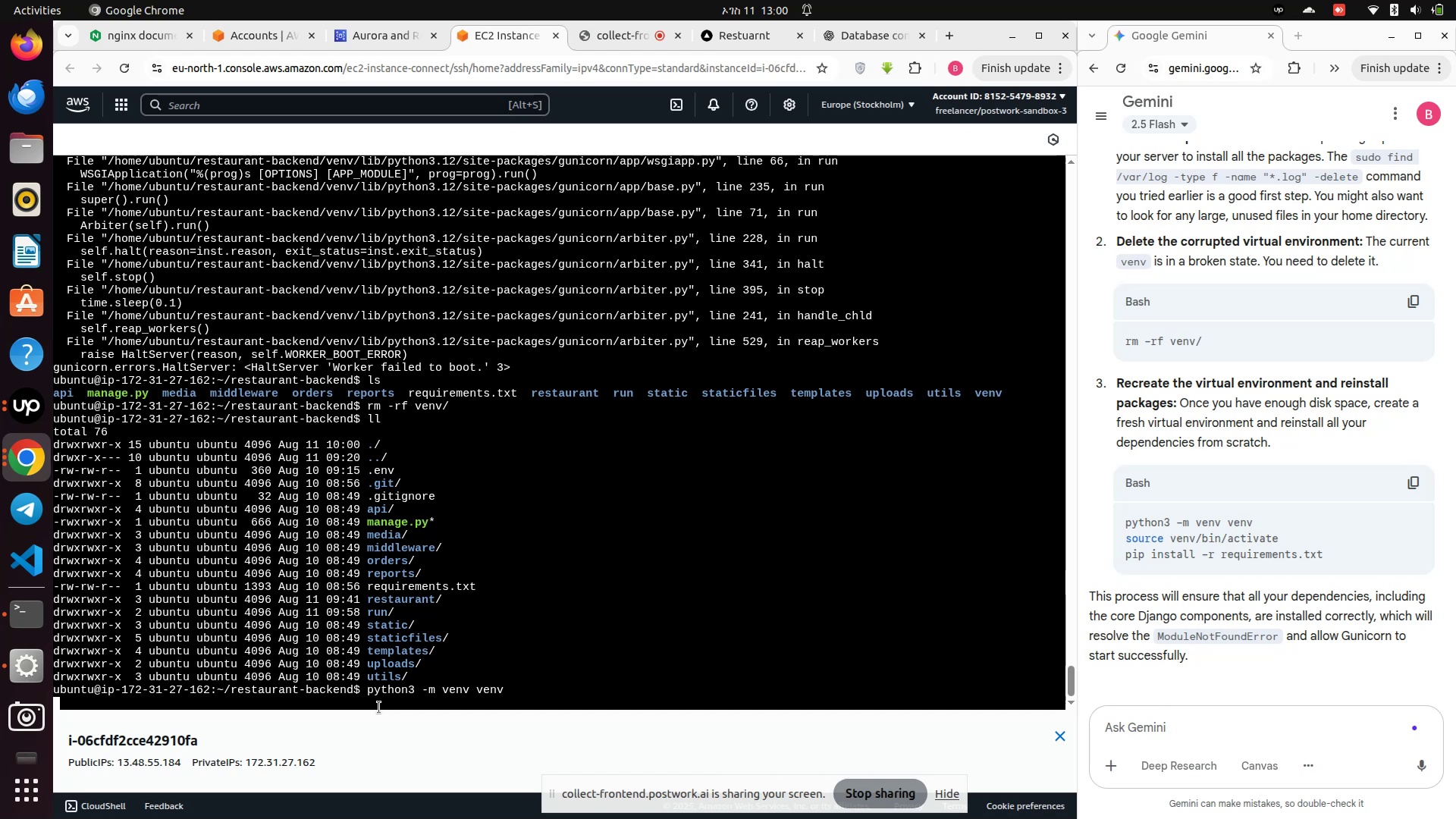 
wait(5.19)
 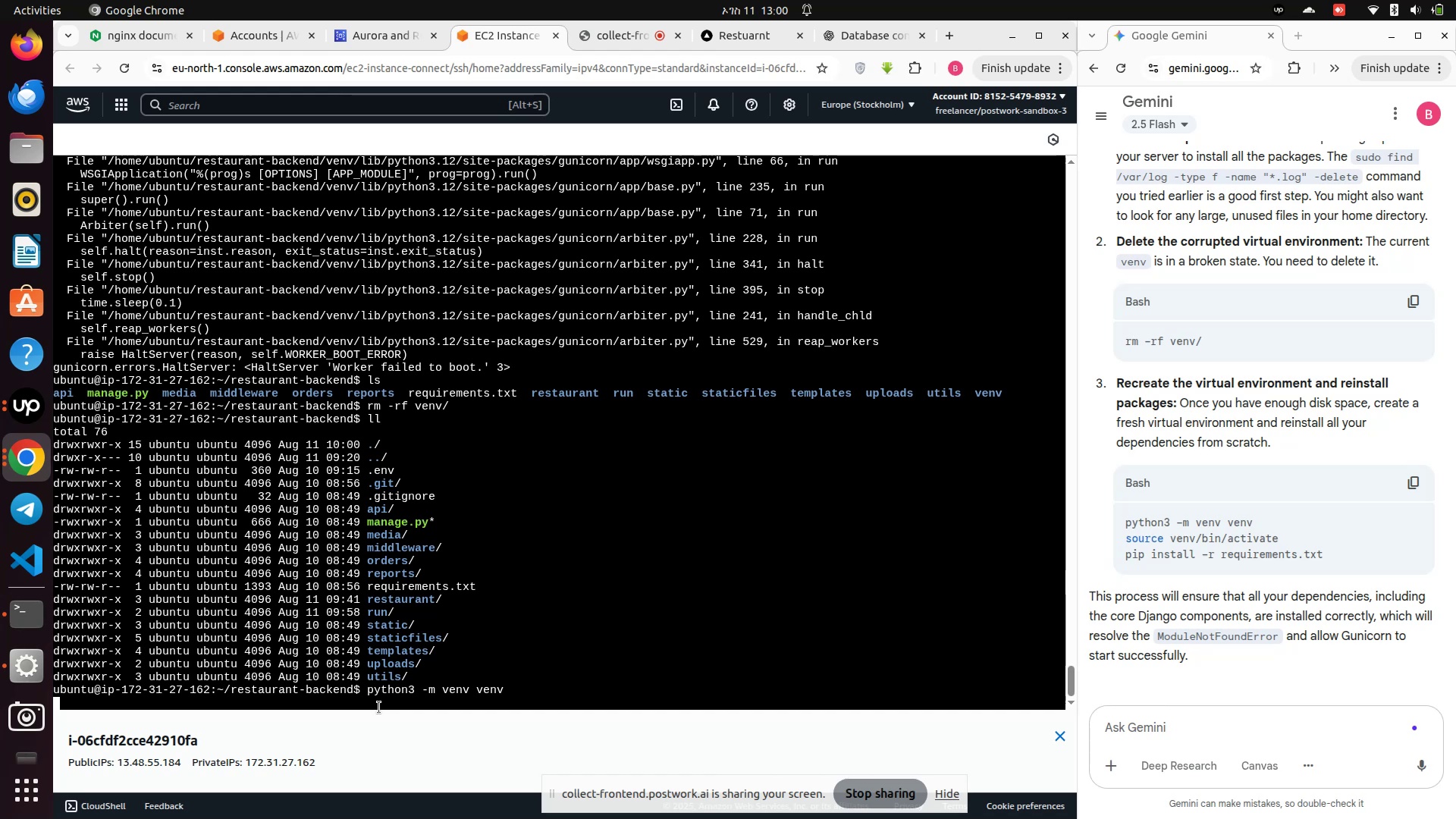 
type(source)
key(Backspace)
key(Backspace)
key(Backspace)
key(Backspace)
key(Backspace)
key(Backspace)
type(sudo find /var/log -type f-name "*.log" -delete)
 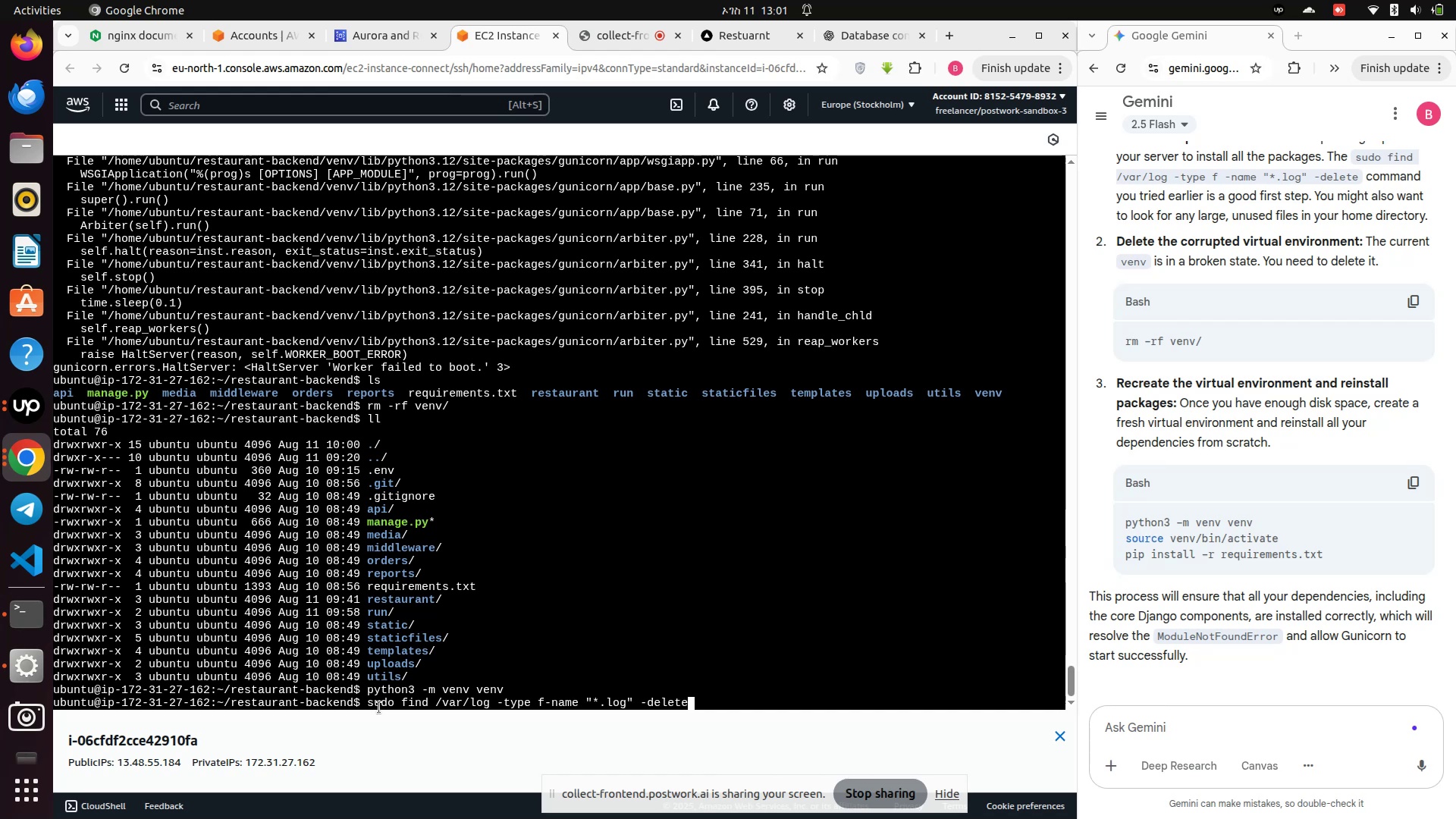 
key(Enter)
 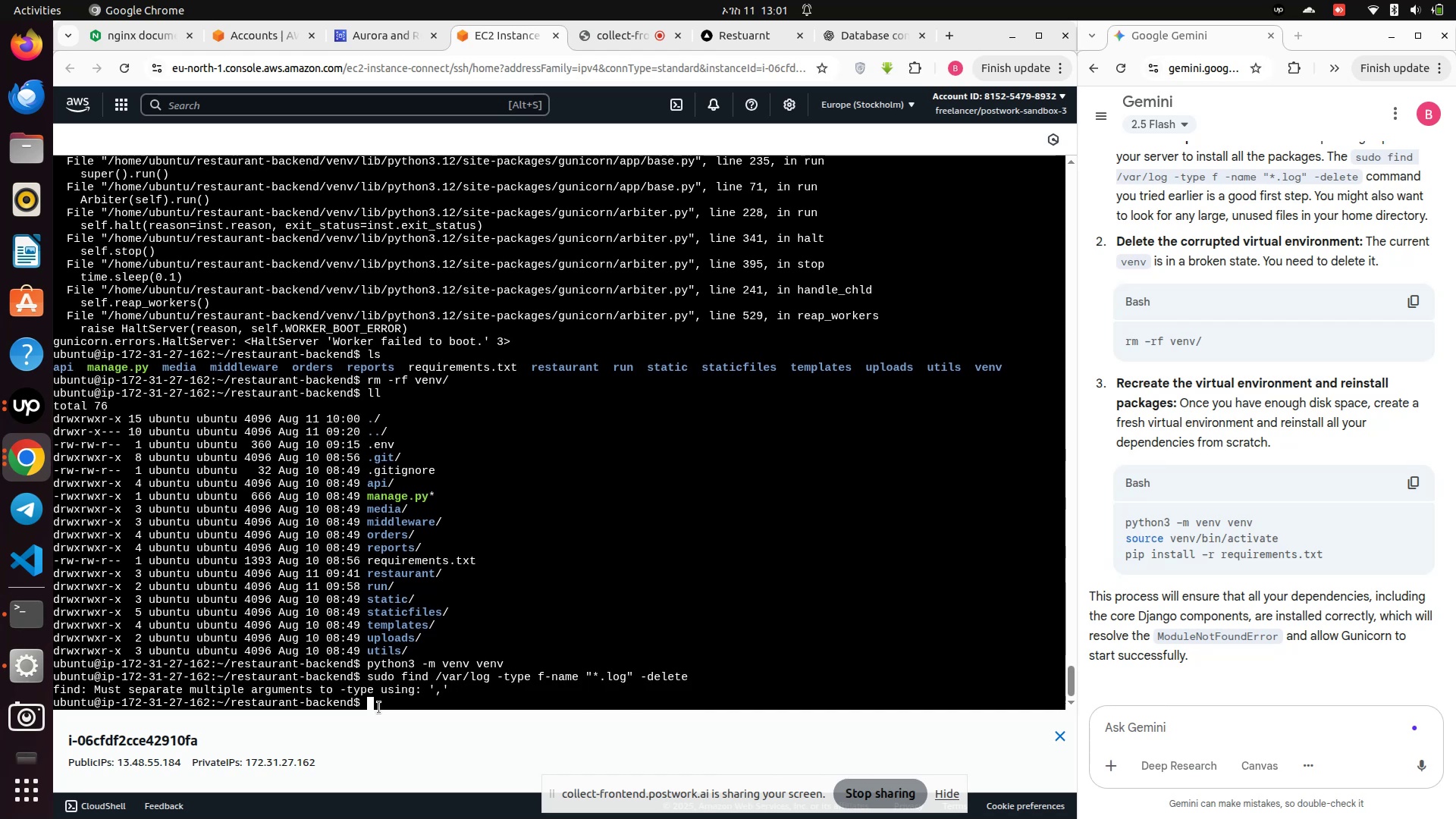 
wait(8.71)
 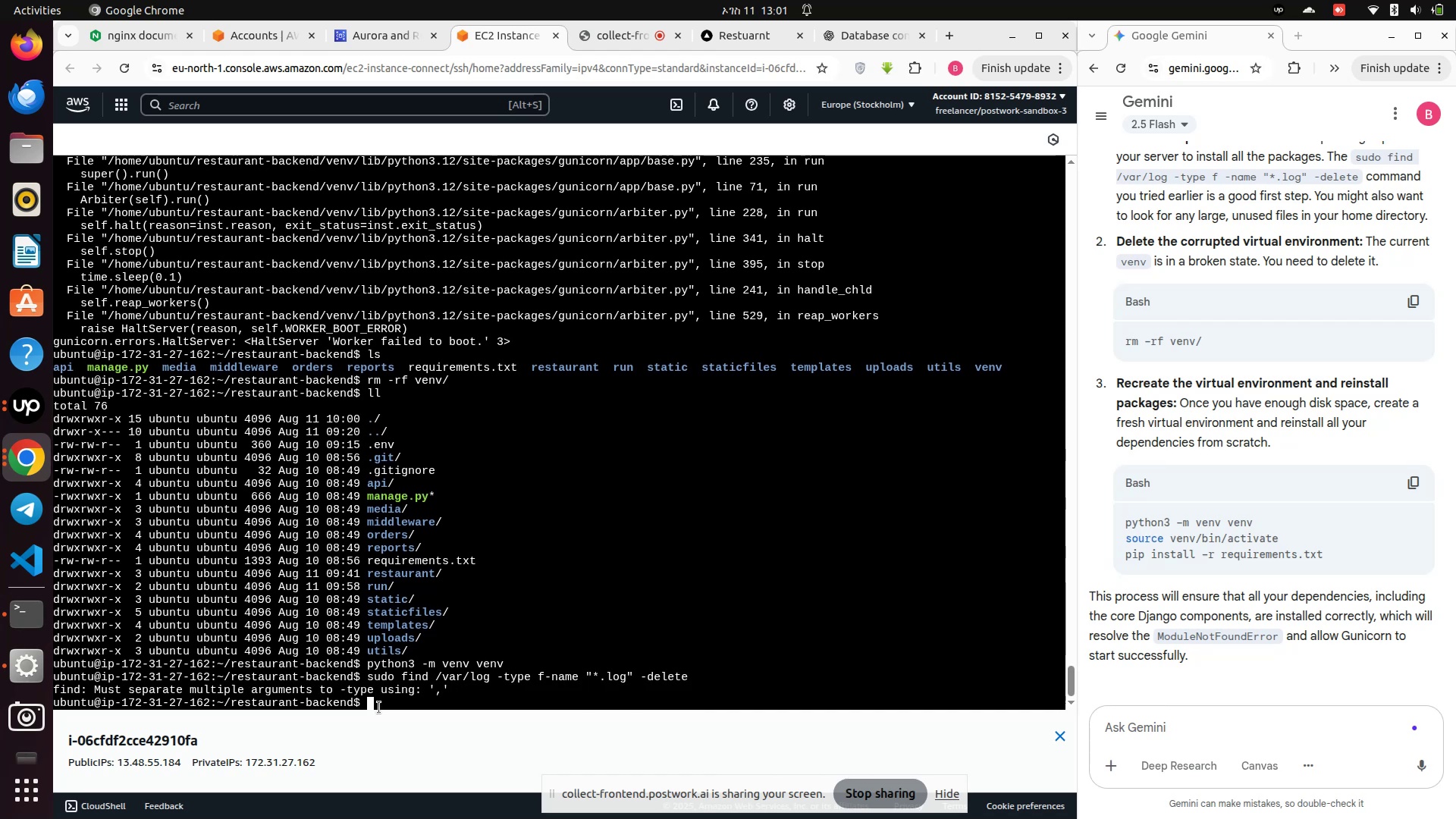 
left_click_drag(start_coordinate=[1360, 162], to_coordinate=[1359, 177])
 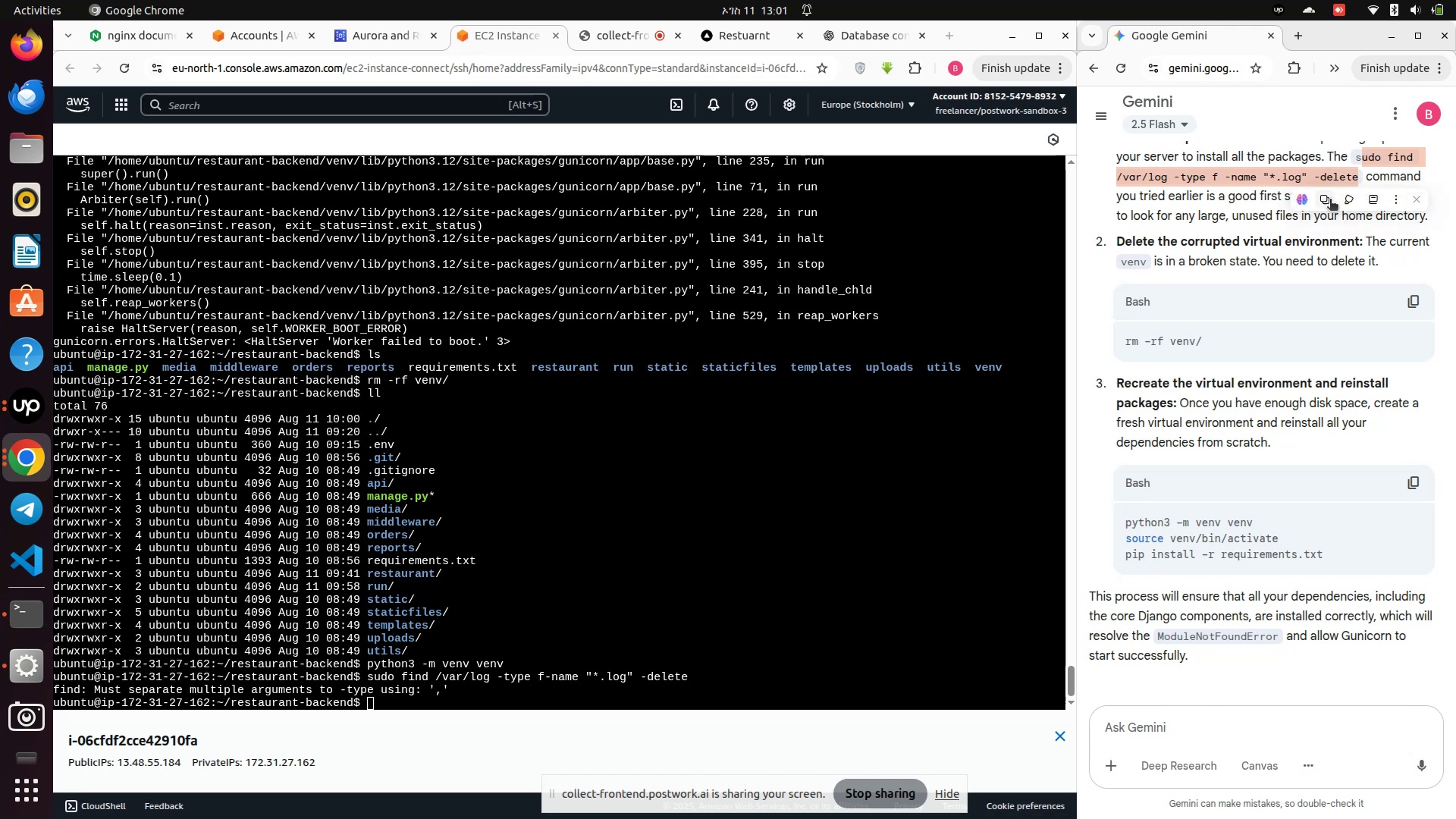 
left_click([1330, 200])
 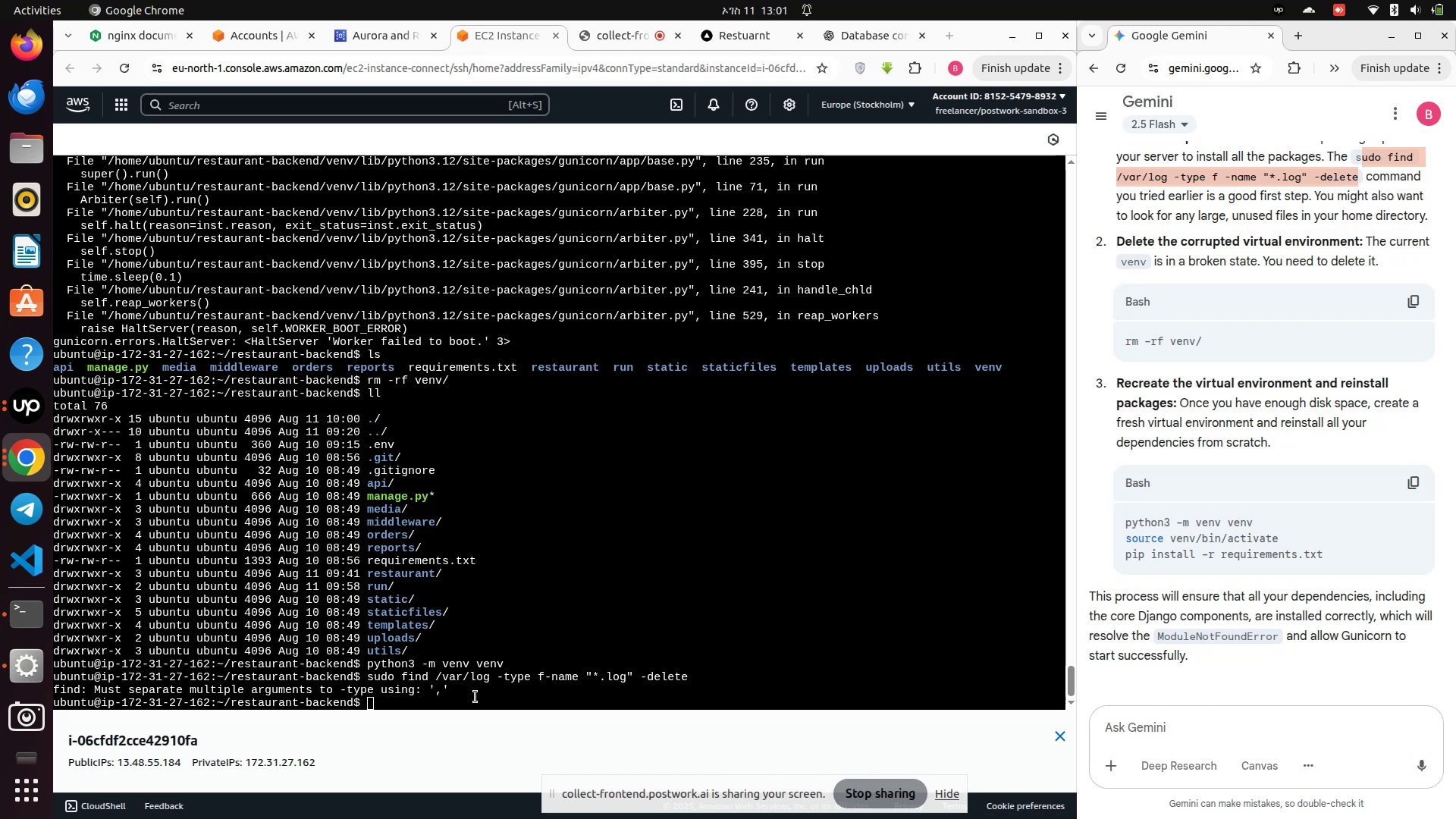 
right_click([475, 697])
 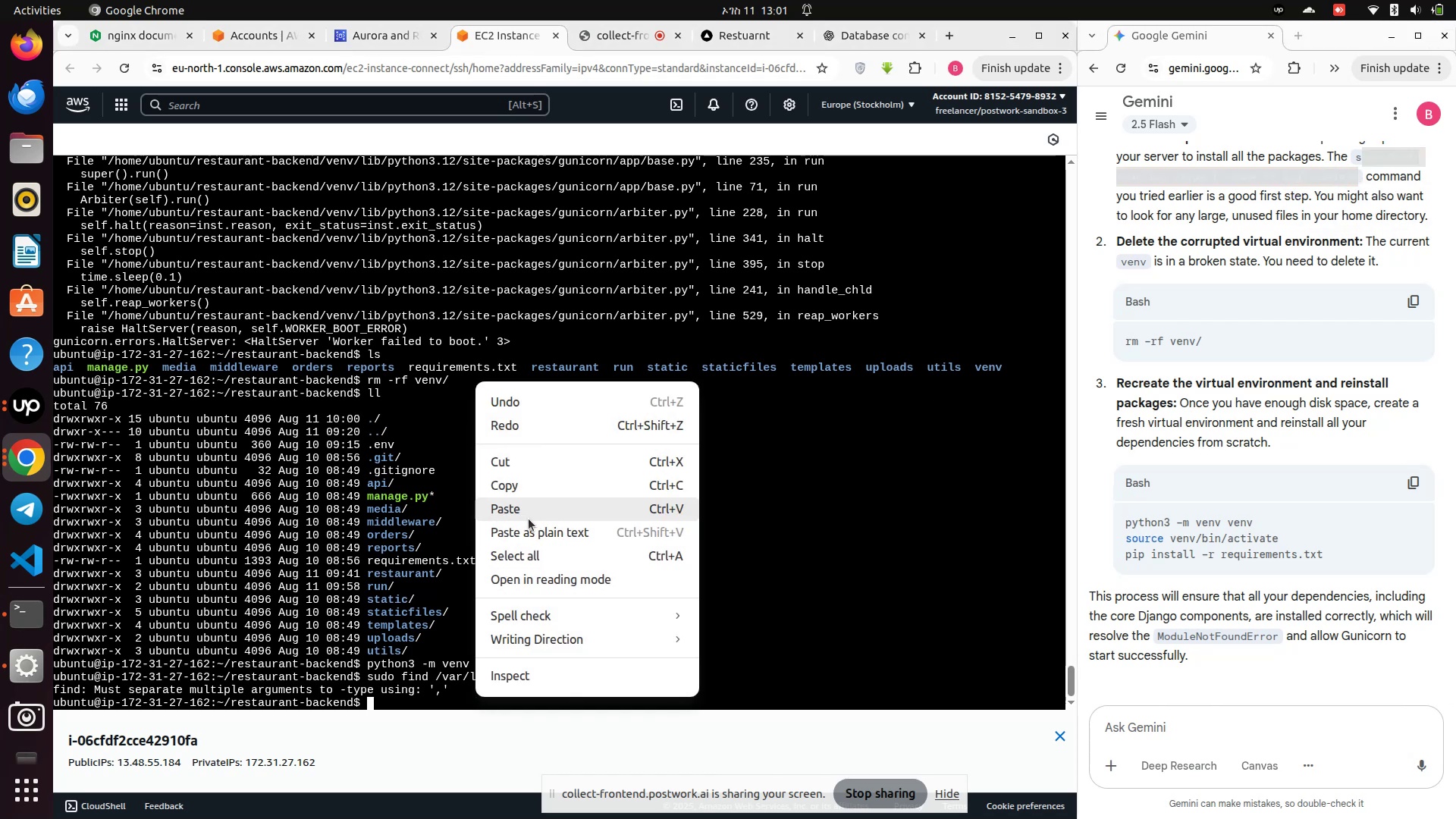 
left_click([527, 519])
 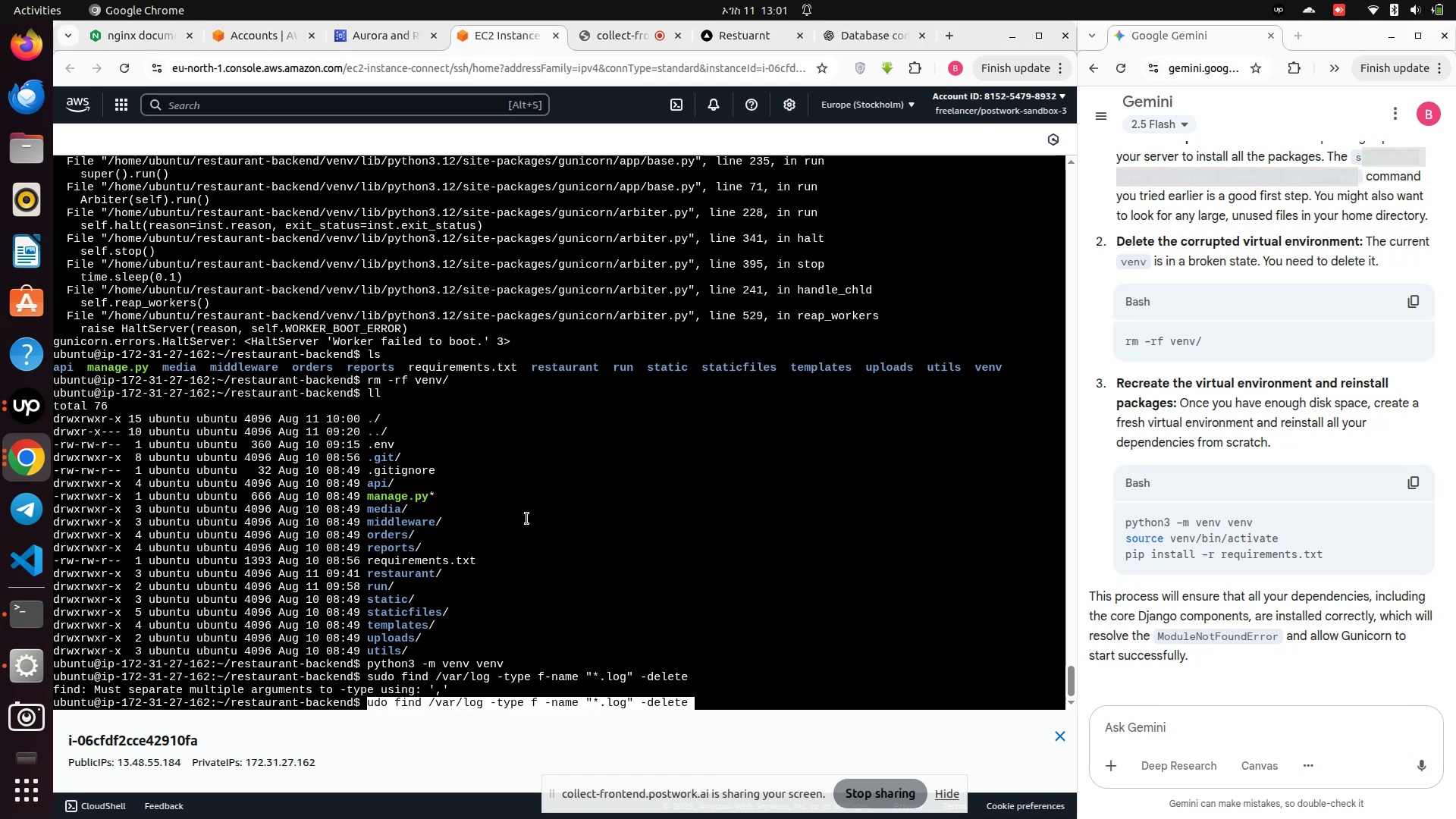 
key(Enter)
 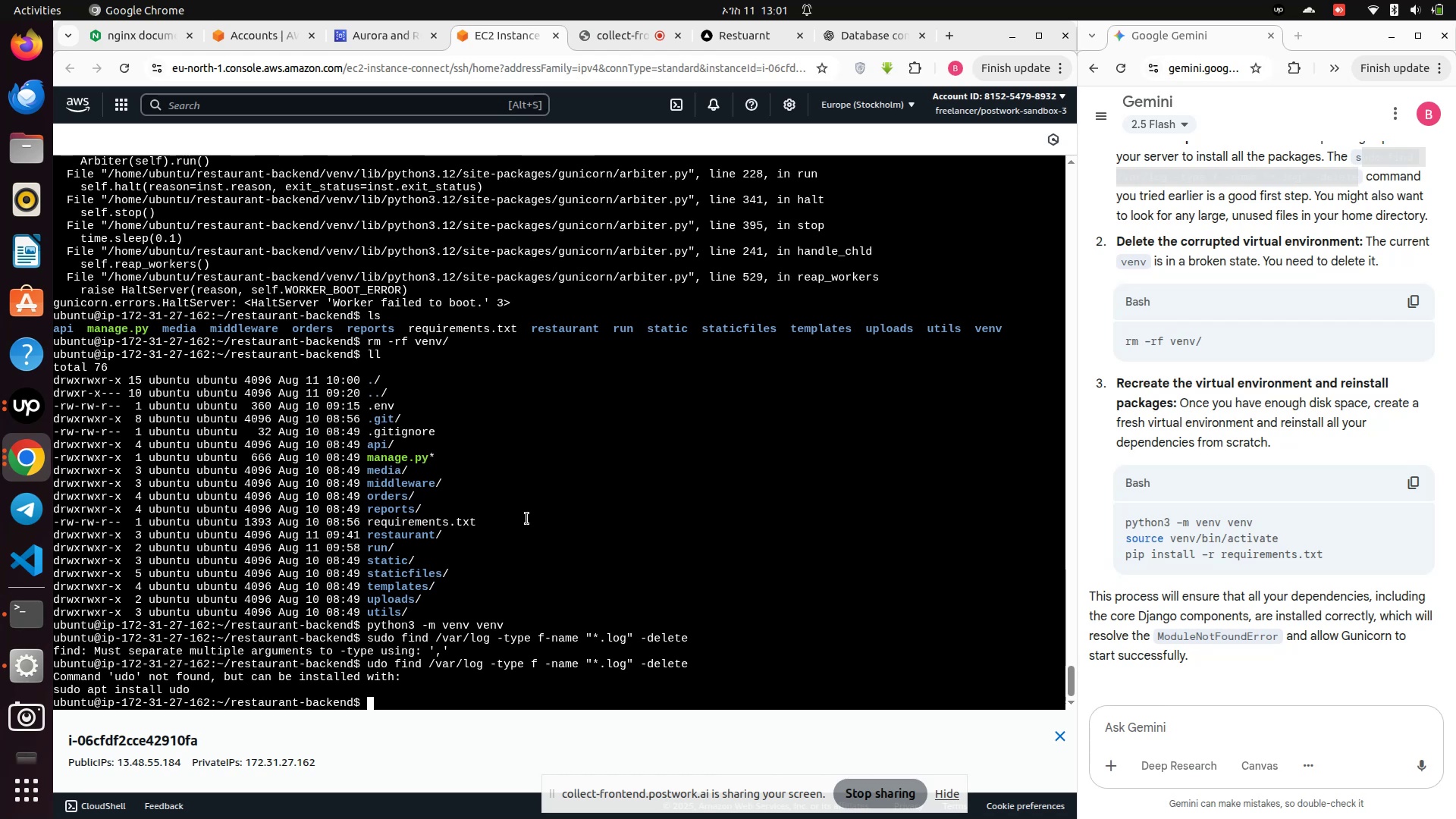 
wait(7.9)
 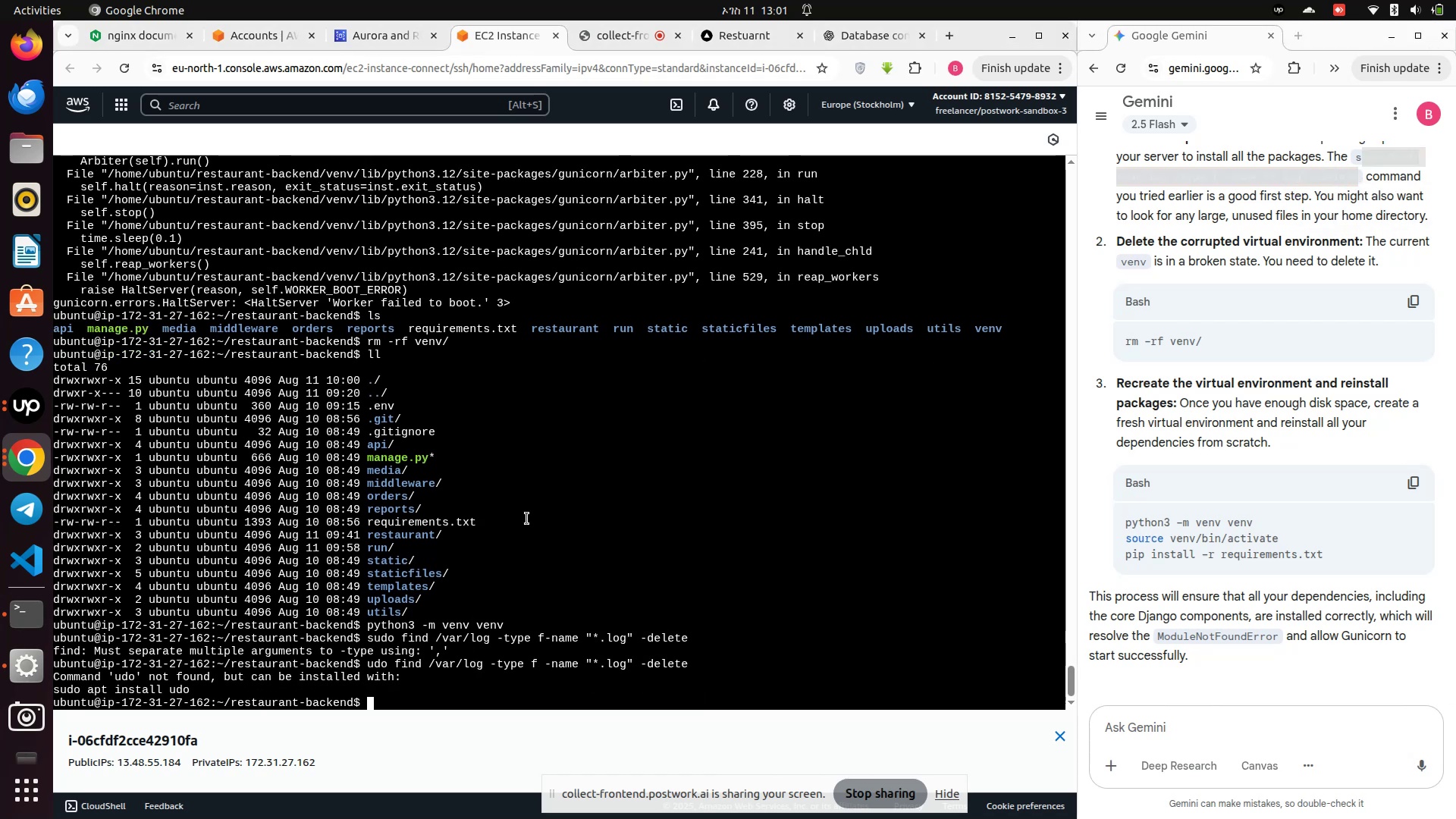 
type(source ./v)
key(Tab)
 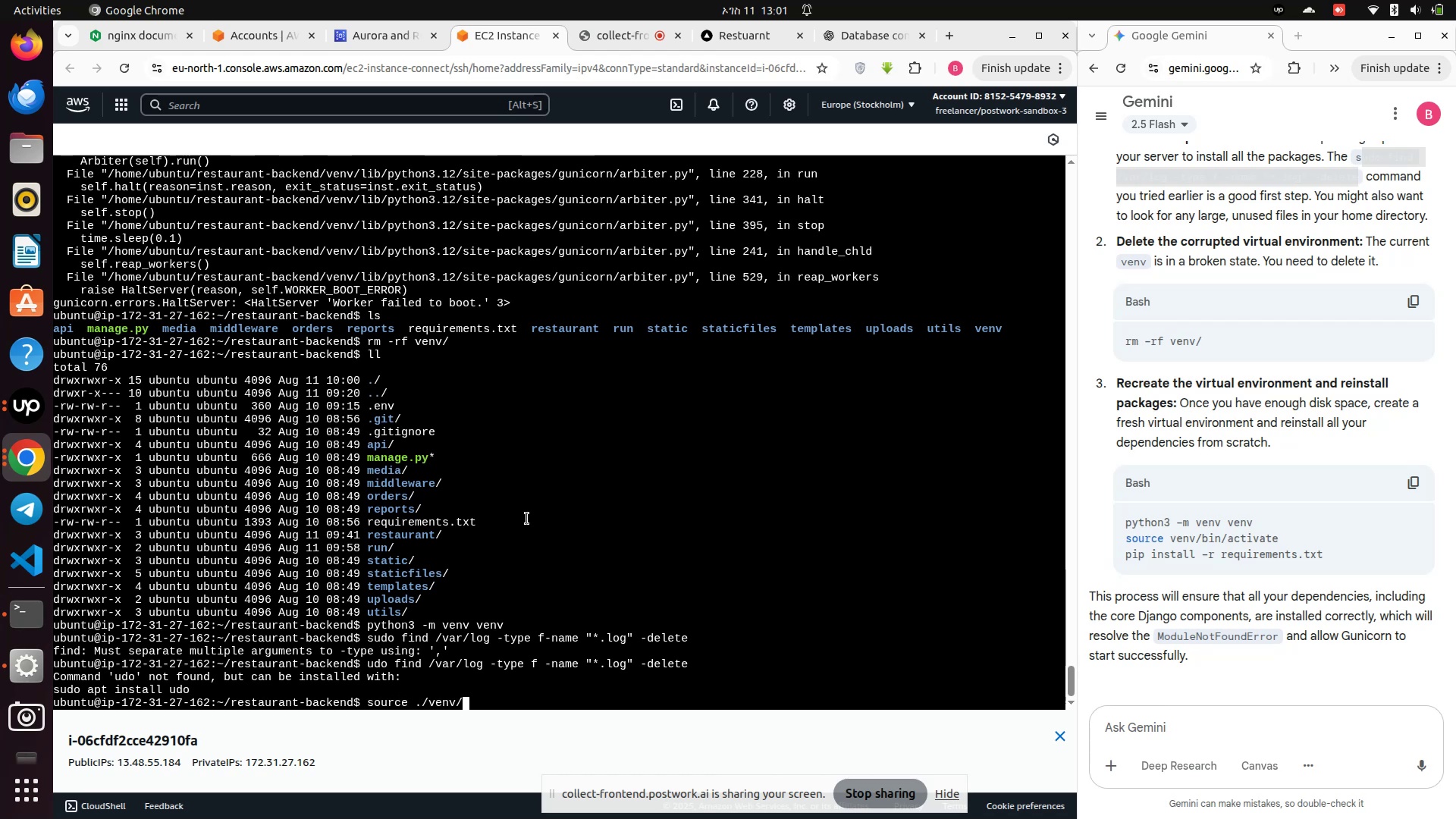 
key(Enter)
 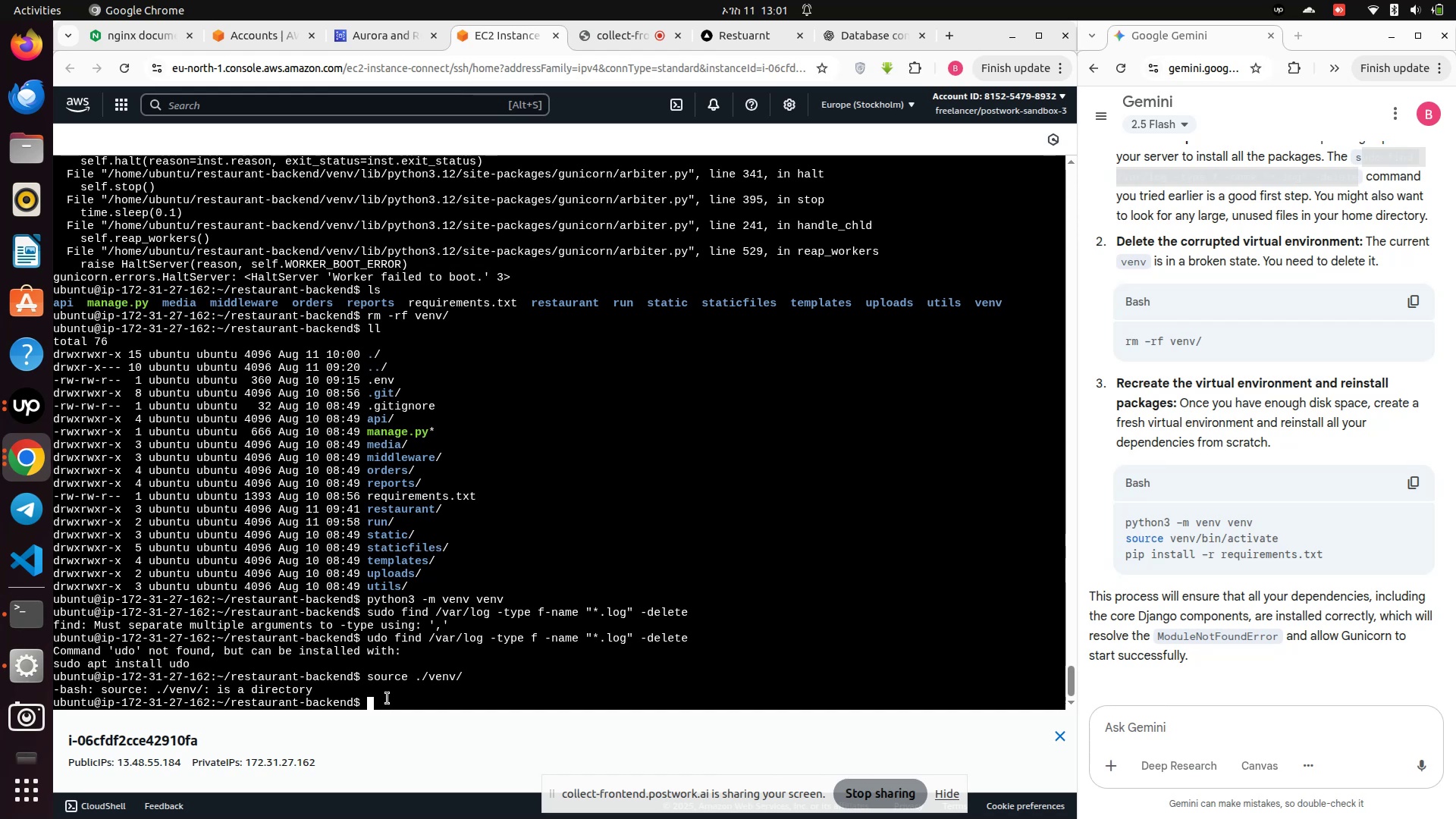 
wait(5.29)
 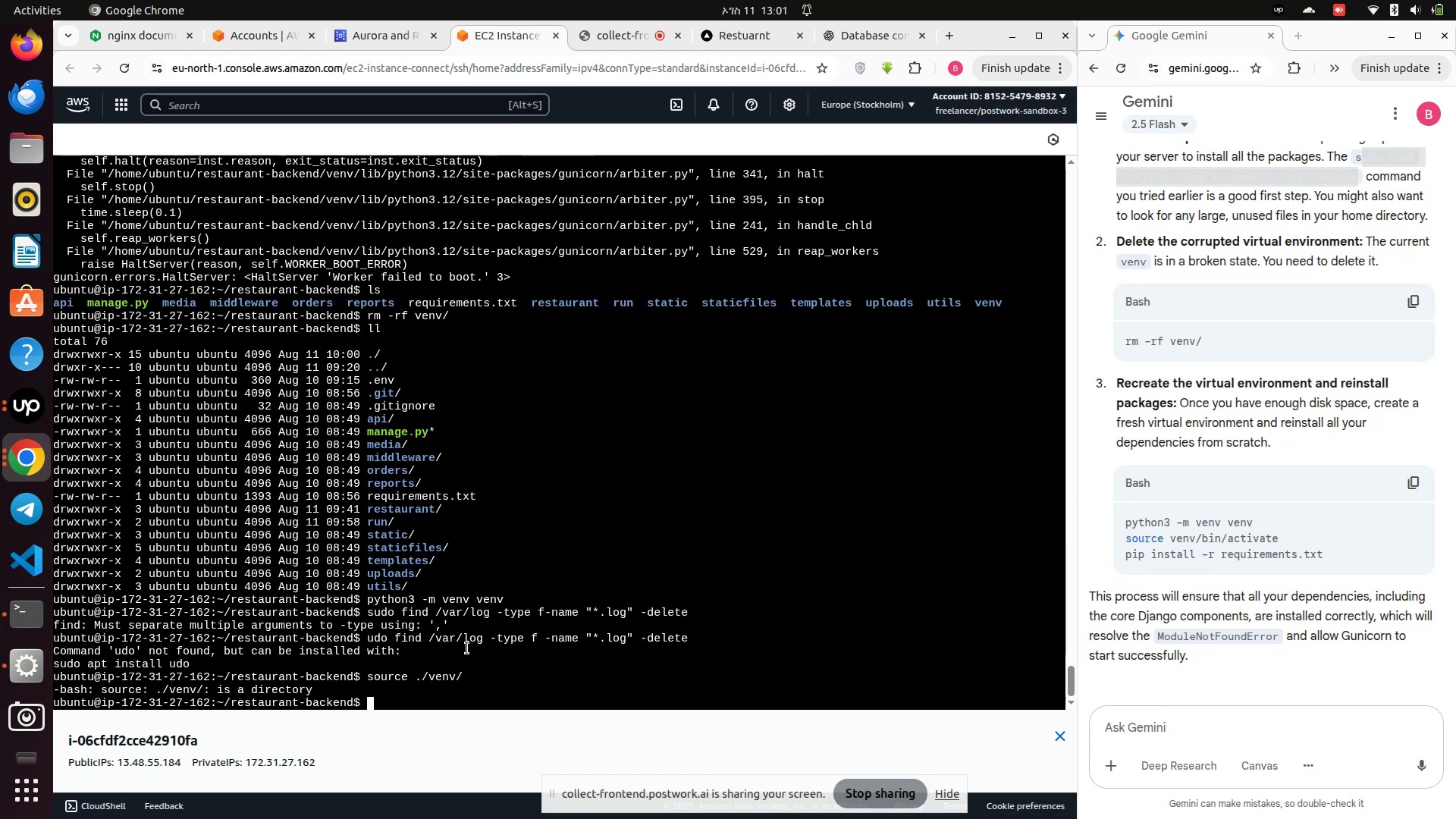 
key(ArrowUp)
 